 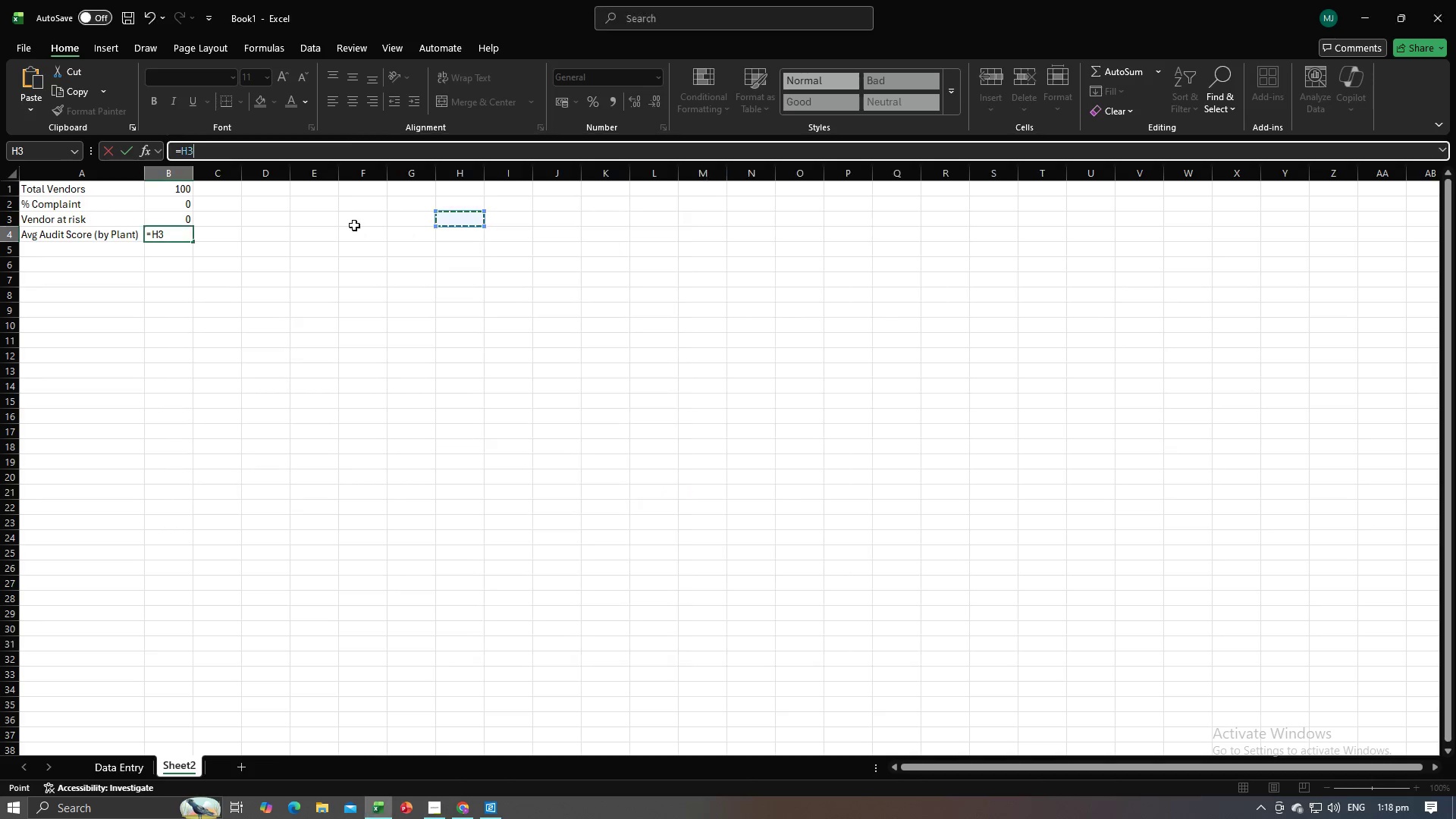 
key(Alt+Tab)
 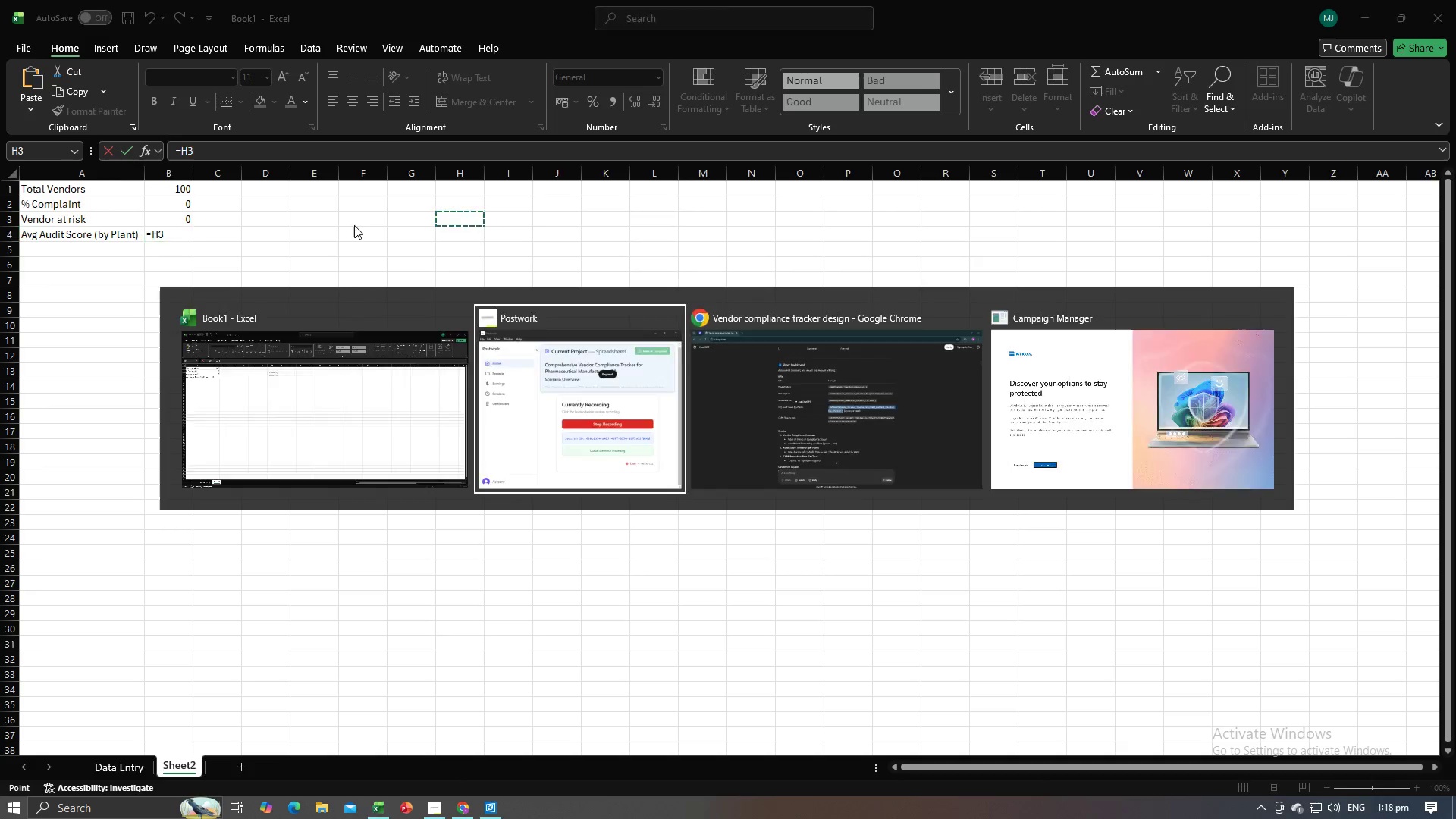 
key(Alt+Tab)
 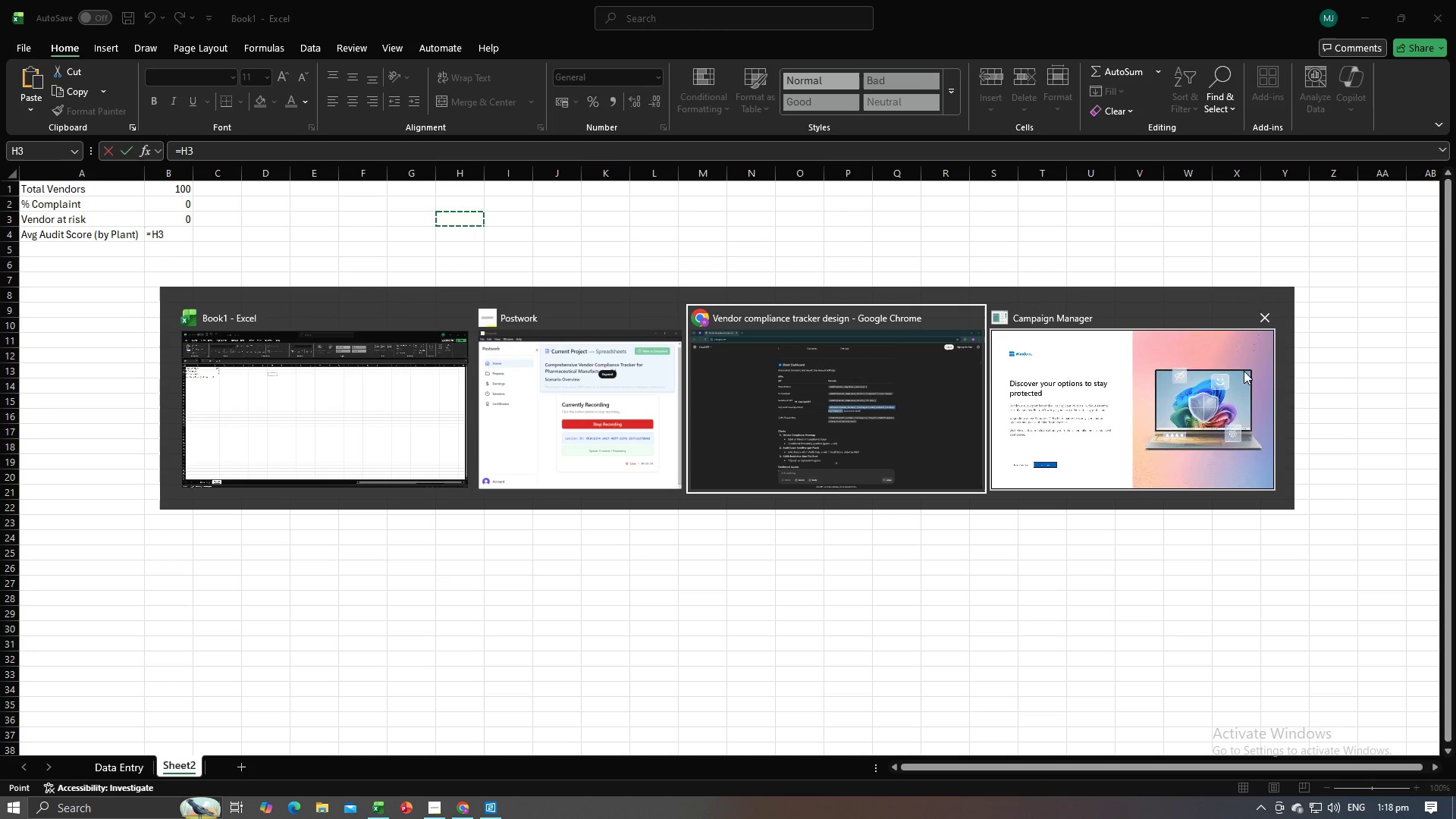 
left_click([1264, 314])
 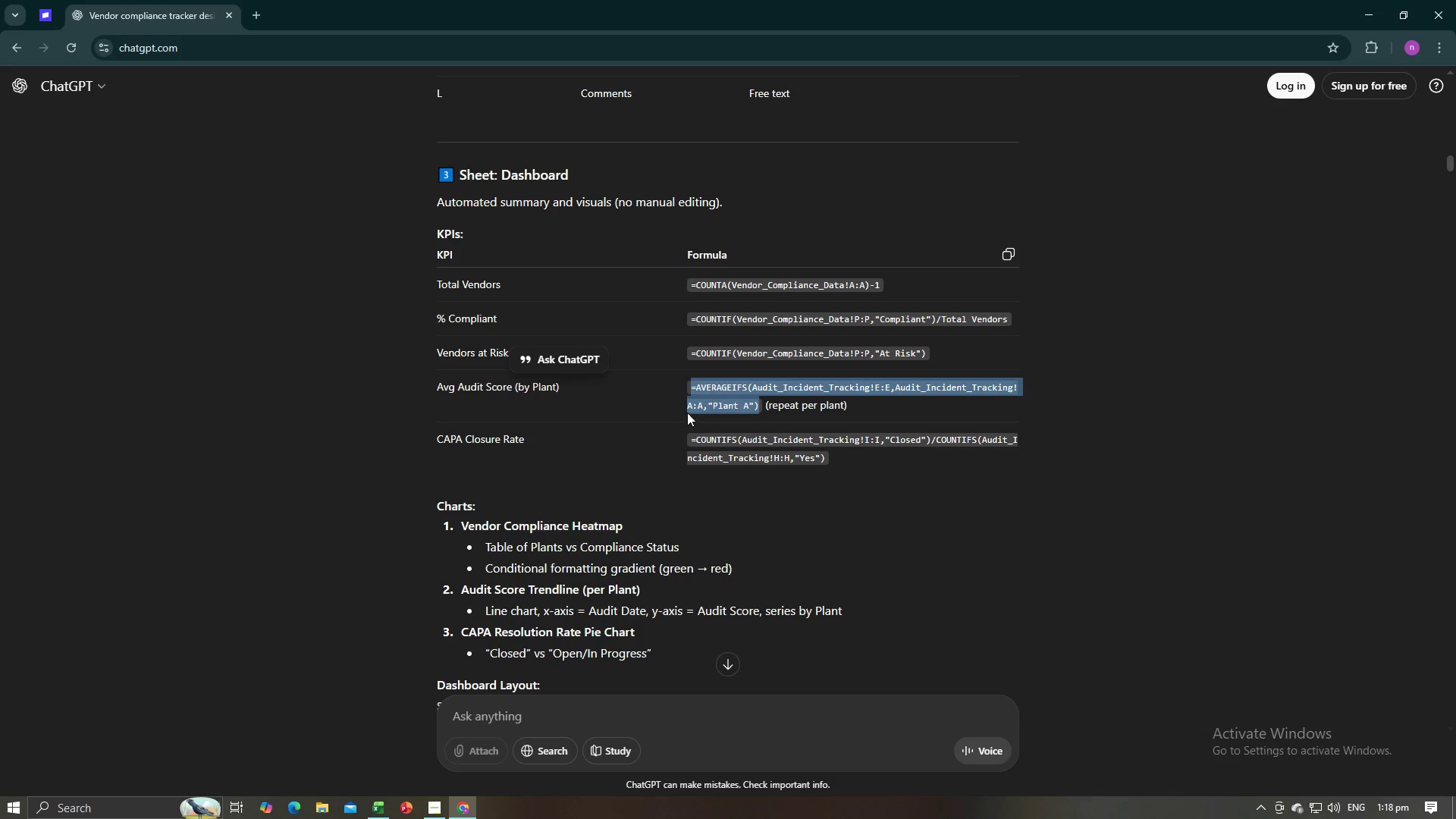 
left_click_drag(start_coordinate=[575, 383], to_coordinate=[452, 378])
 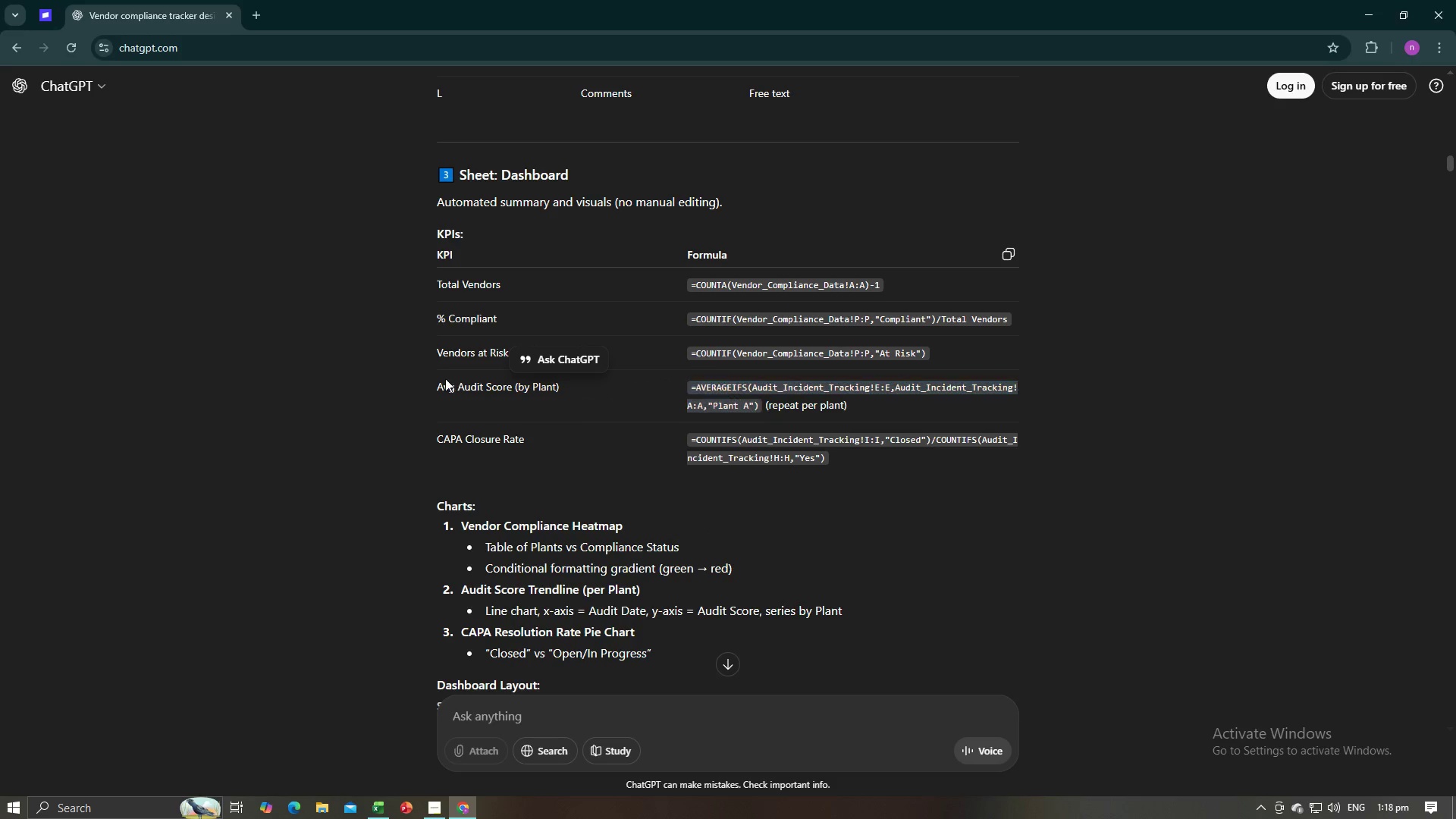 
left_click([445, 378])
 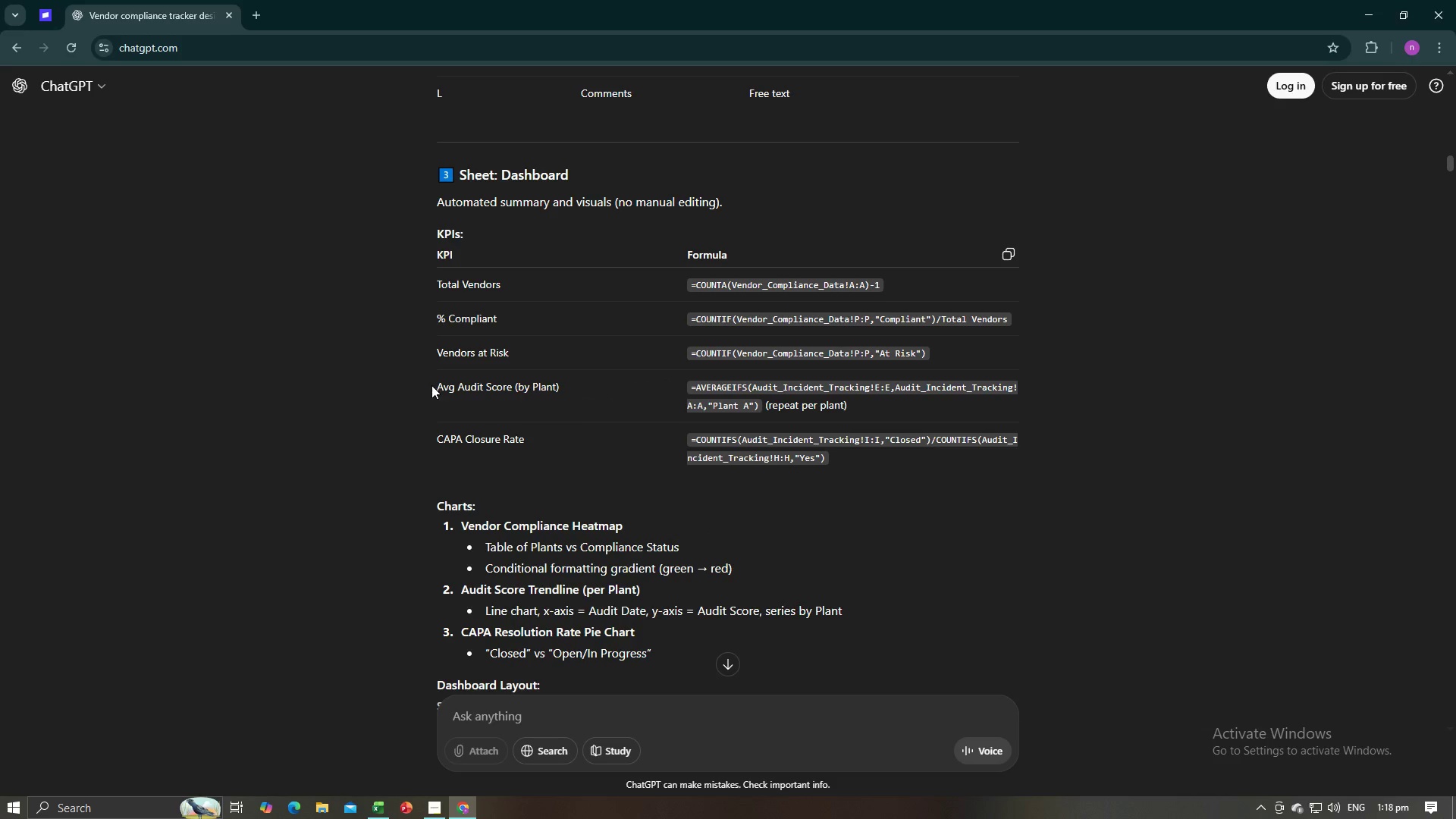 
left_click_drag(start_coordinate=[431, 385], to_coordinate=[578, 398])
 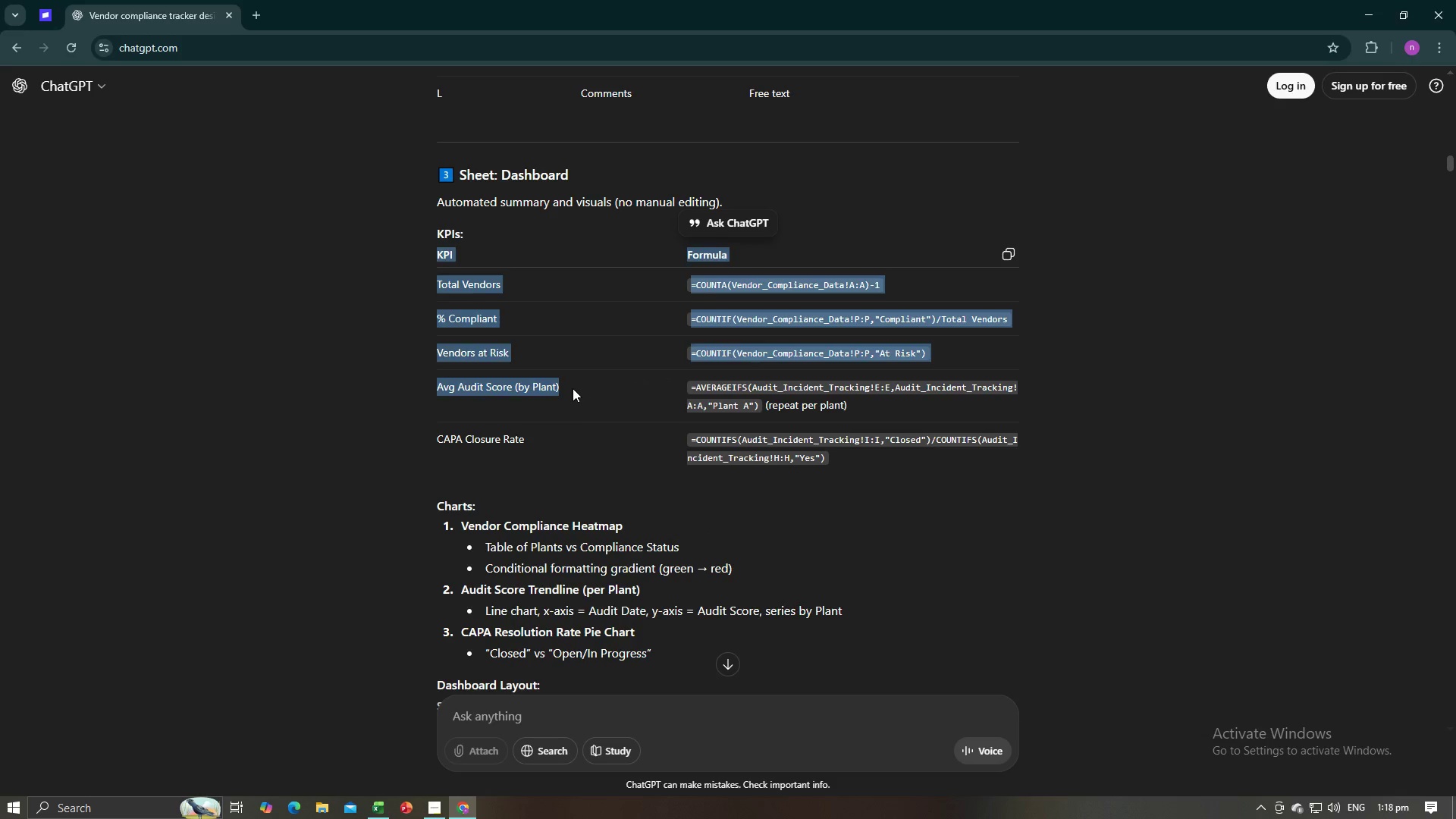 
left_click([573, 388])
 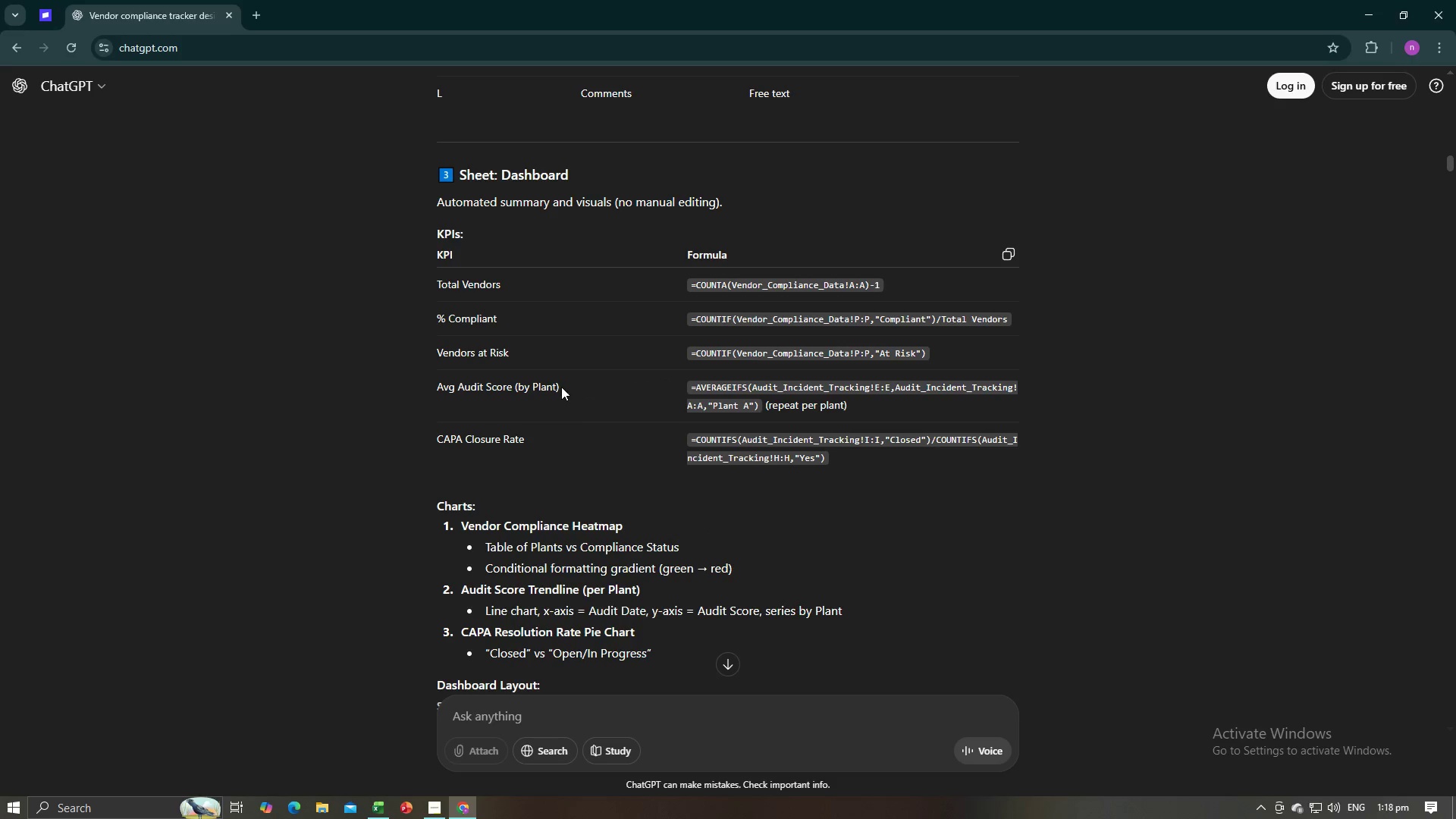 
left_click_drag(start_coordinate=[560, 387], to_coordinate=[433, 383])
 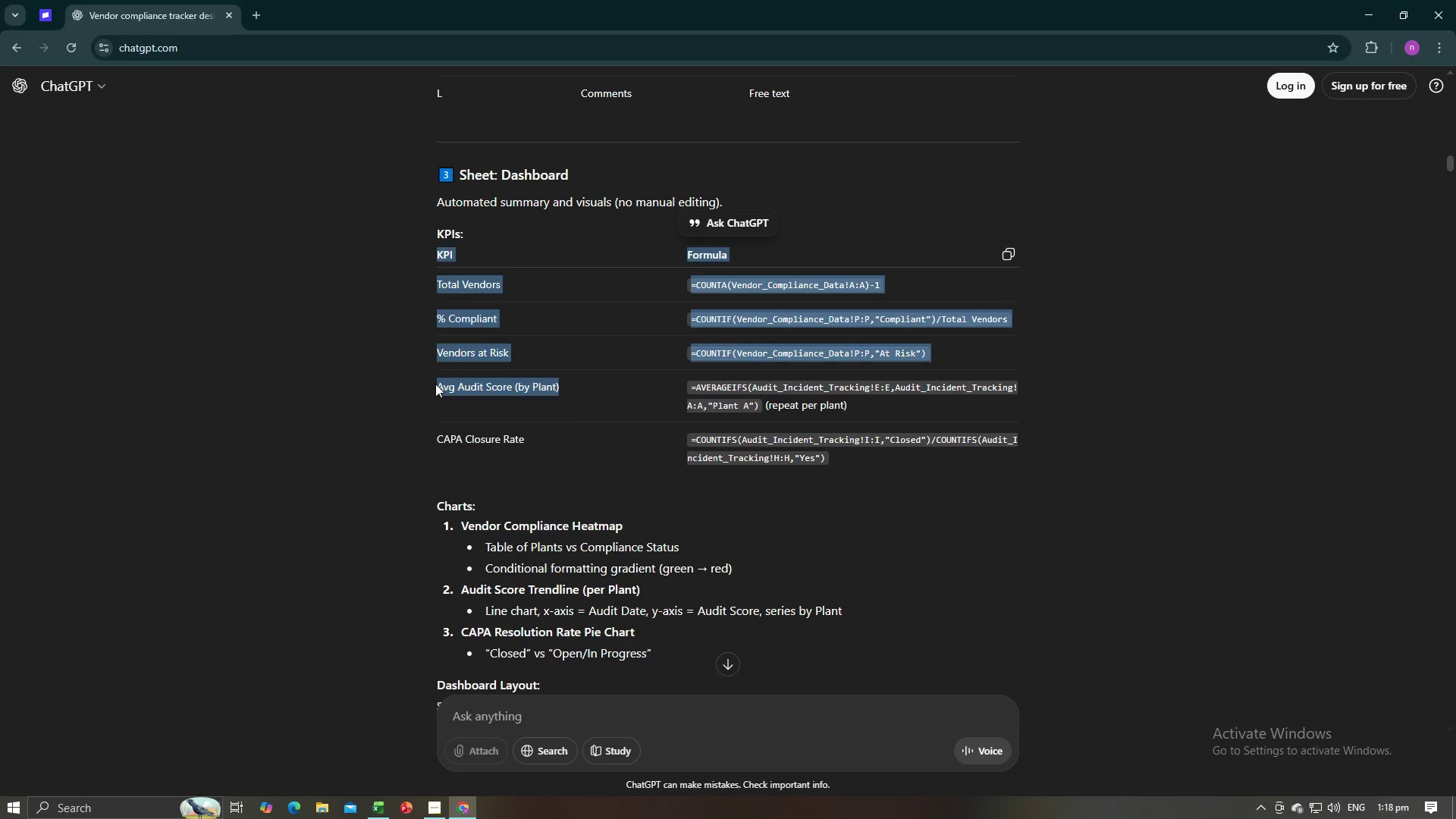 
left_click([435, 384])
 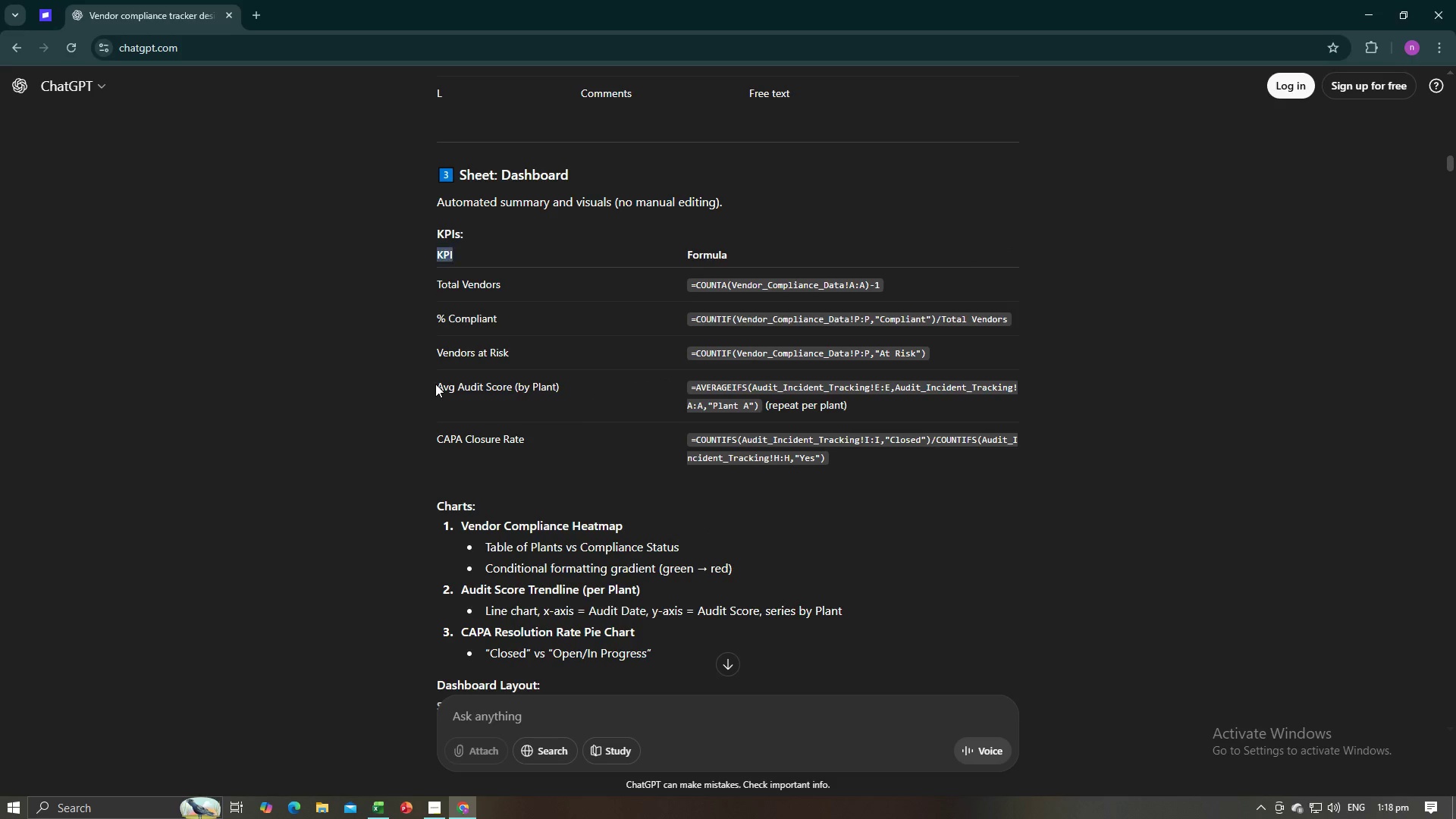 
left_click_drag(start_coordinate=[435, 384], to_coordinate=[541, 391])
 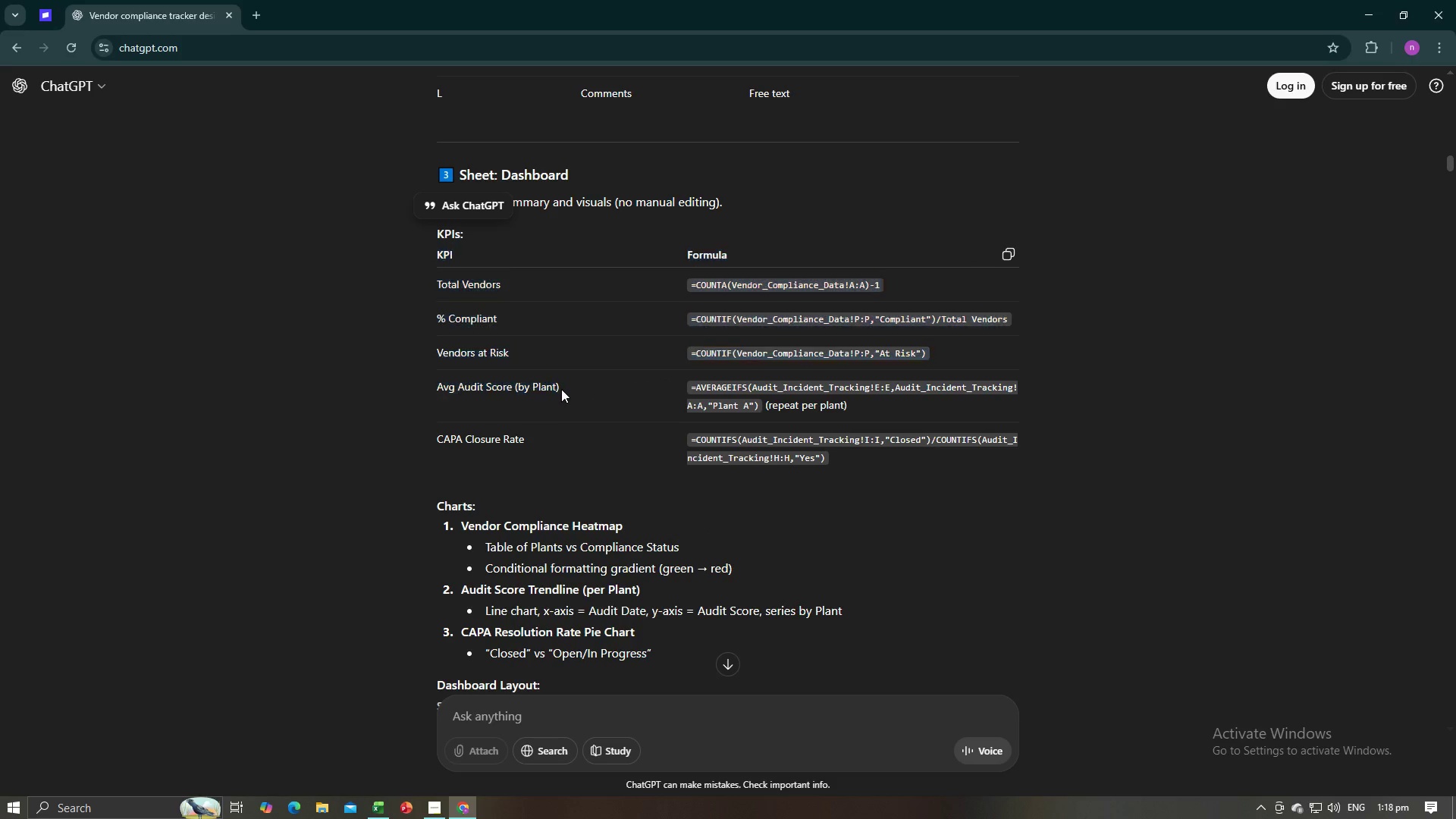 
left_click([561, 389])
 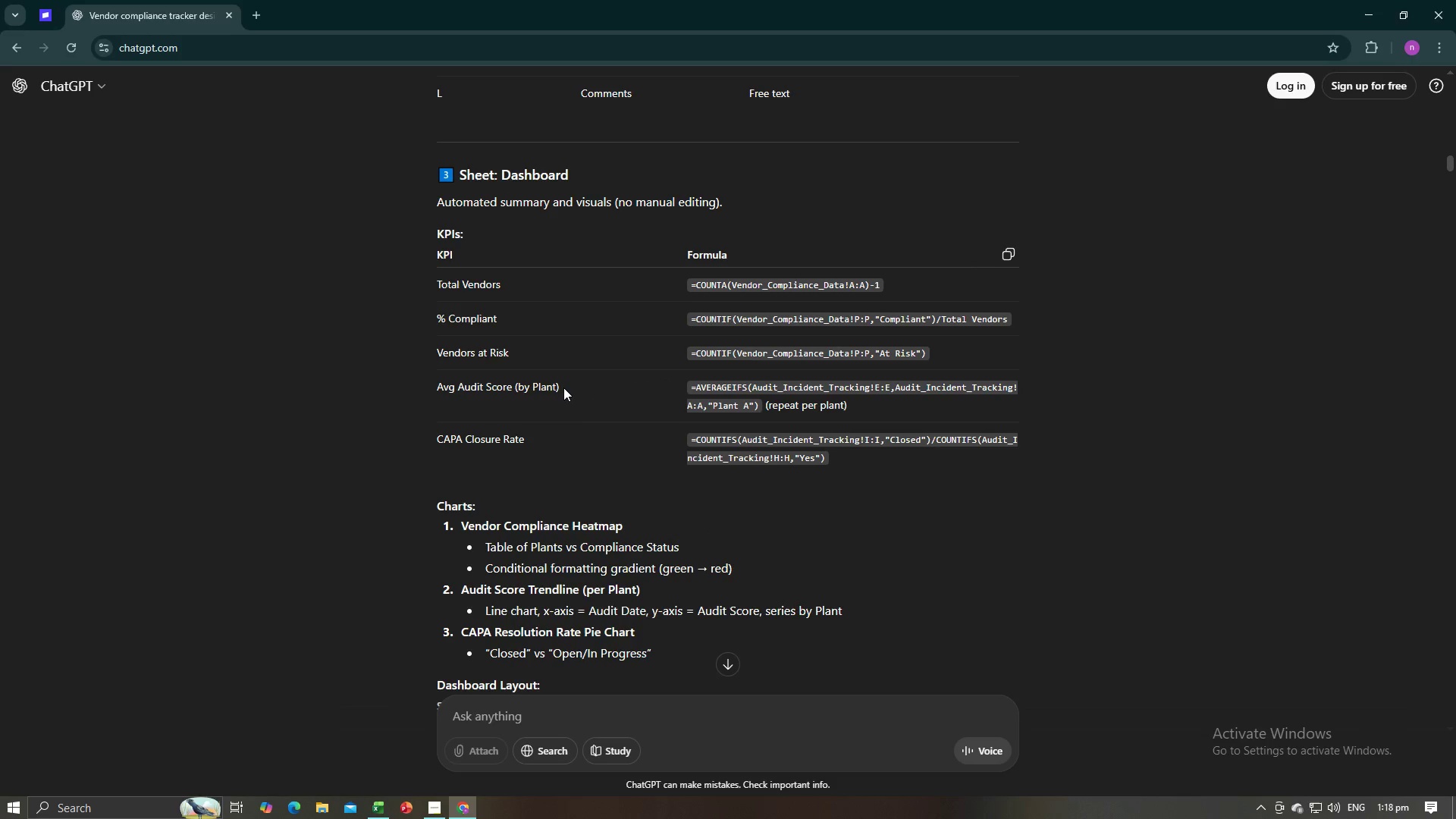 
left_click_drag(start_coordinate=[563, 388], to_coordinate=[439, 388])
 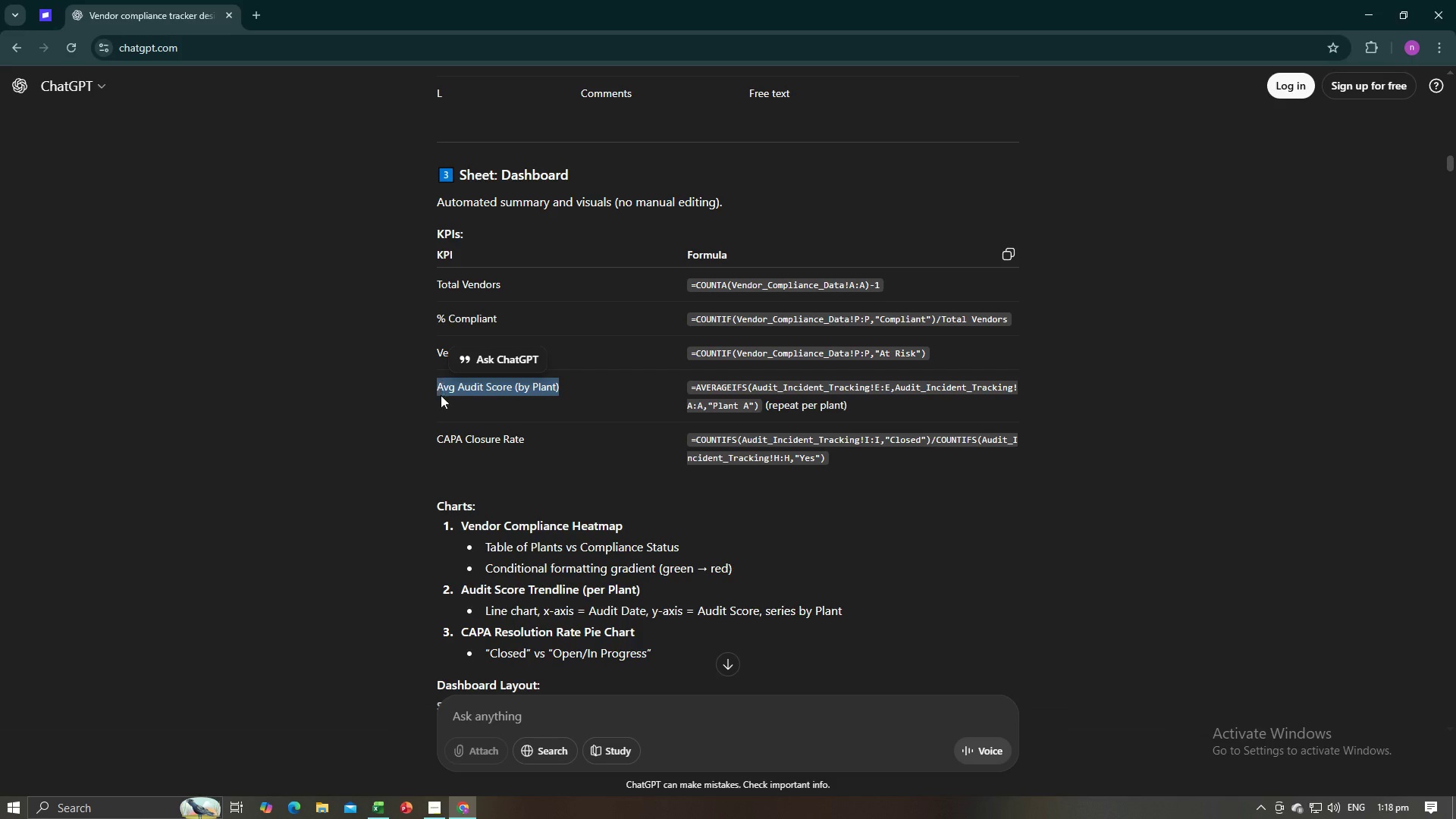 
key(Control+C)
 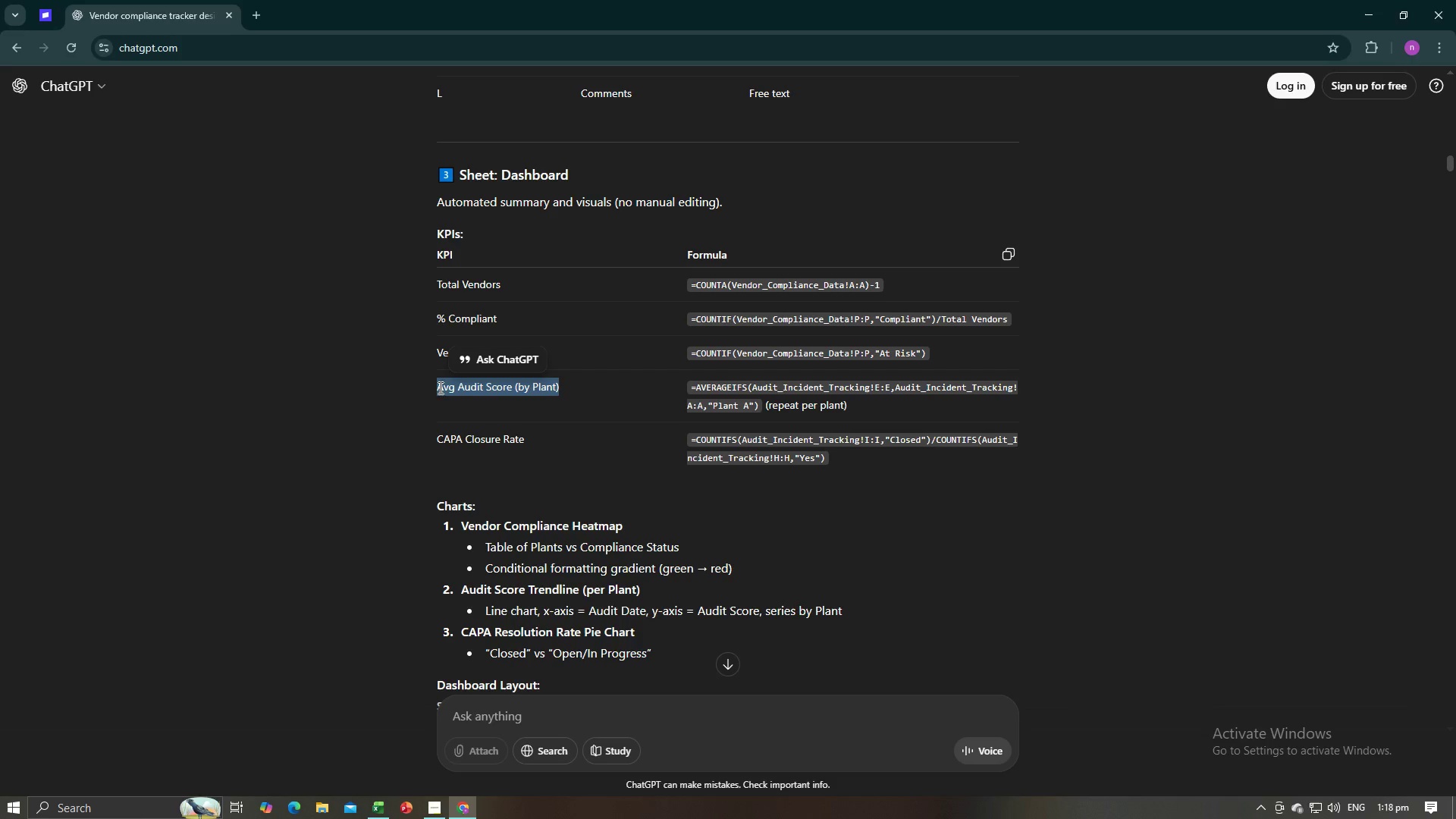 
key(Control+C)
 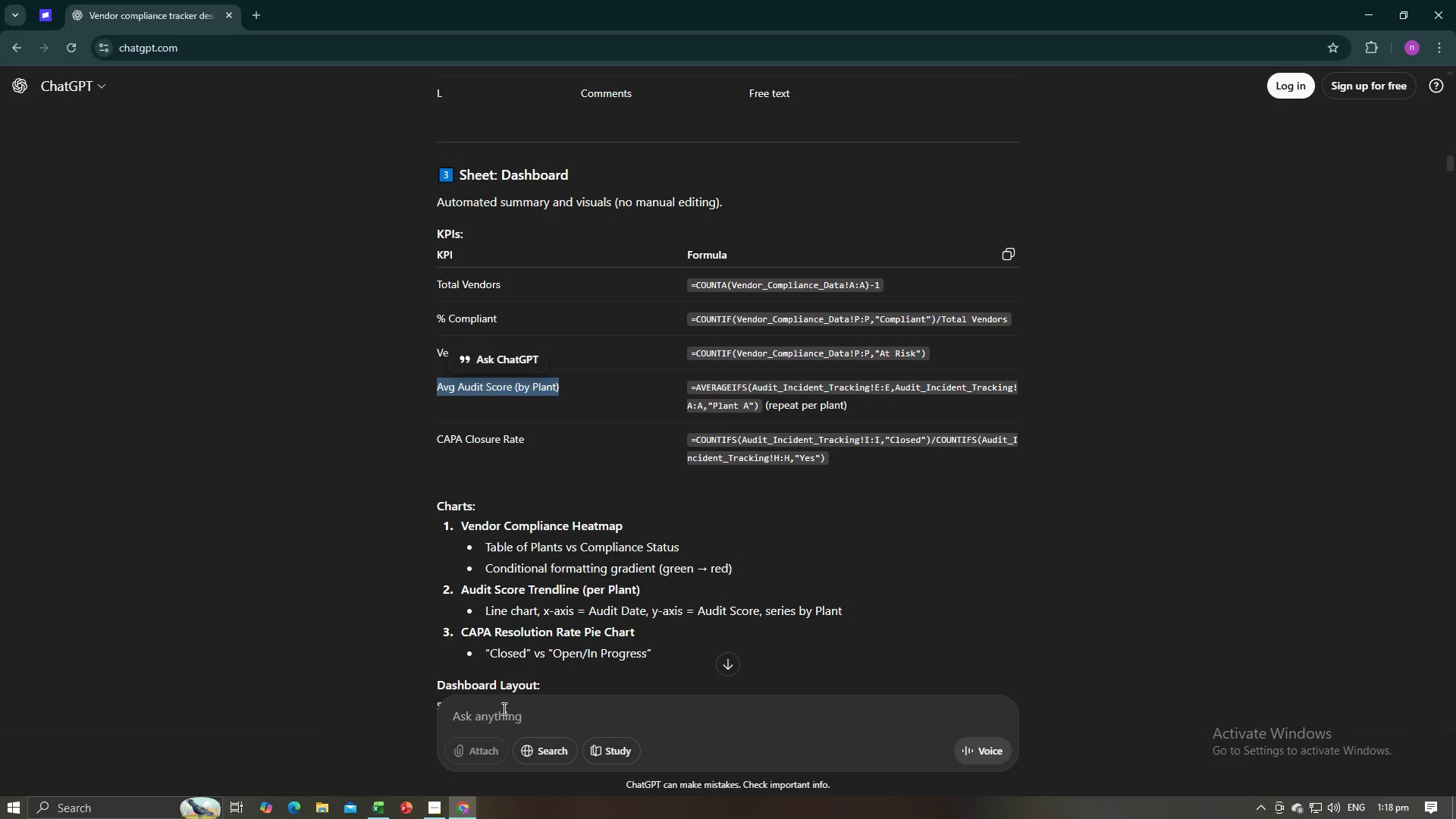 
left_click([503, 709])
 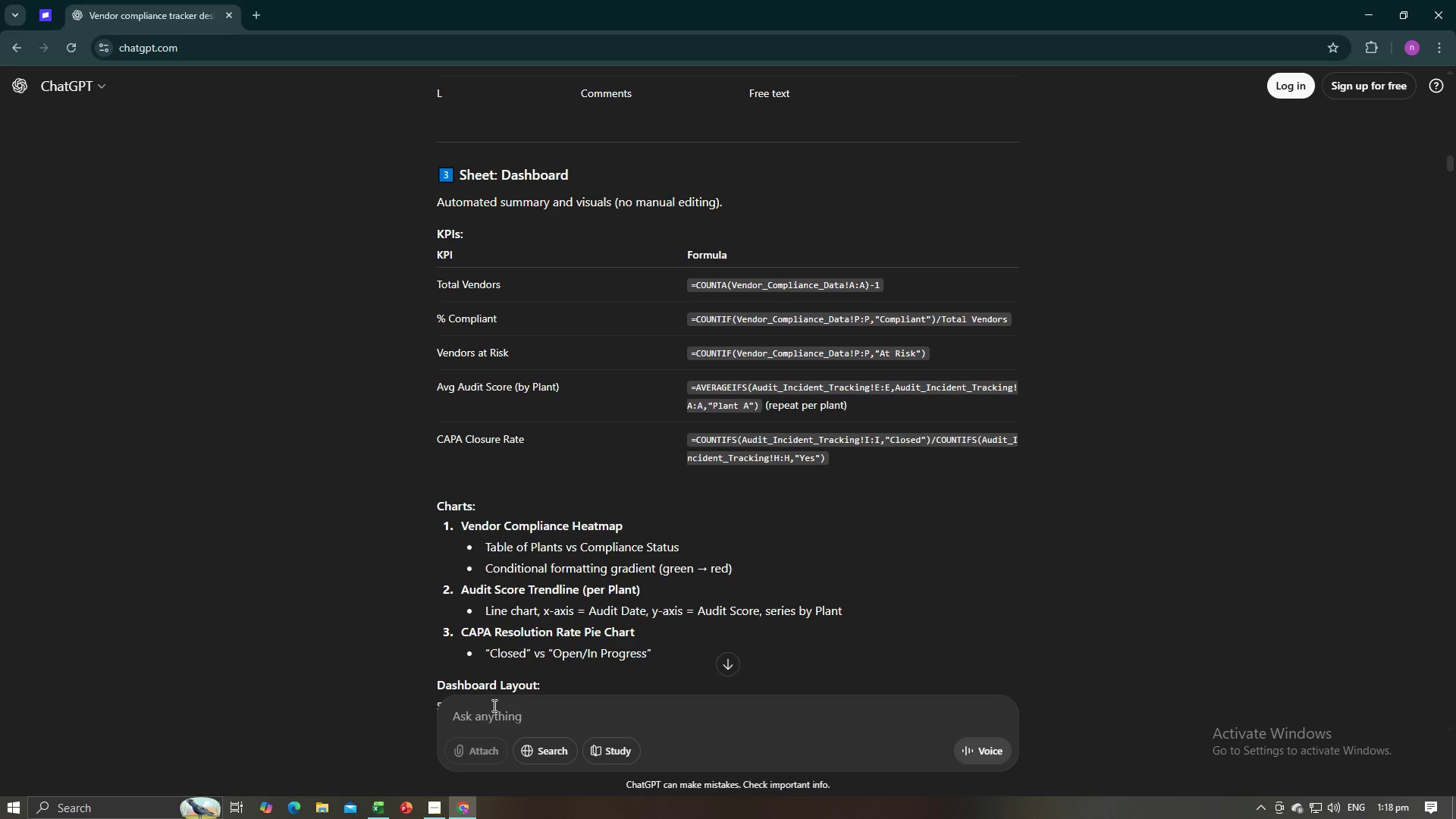 
type(id )
key(Backspace)
key(Backspace)
type(s there a )
 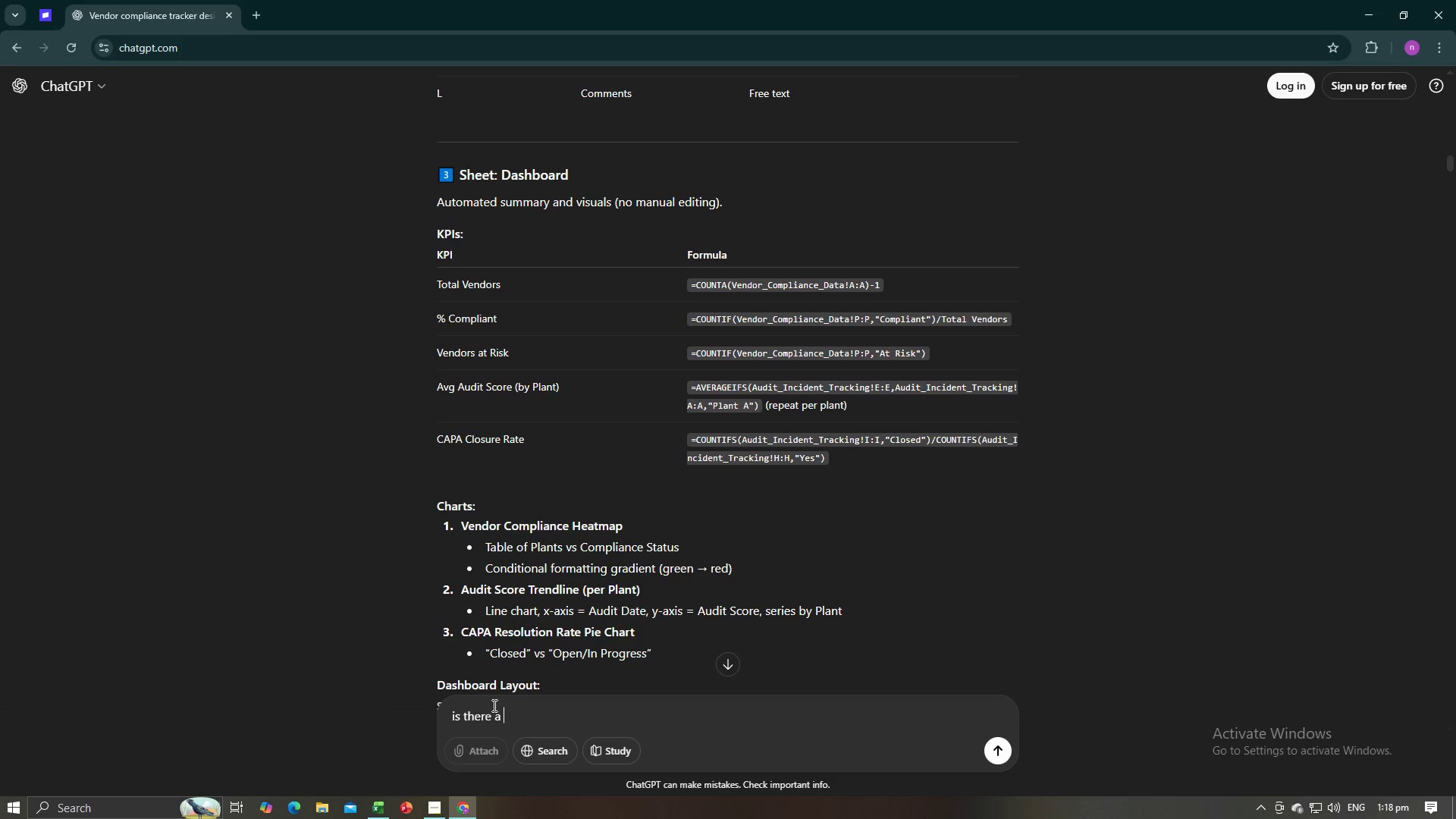 
key(Alt+AltLeft)
 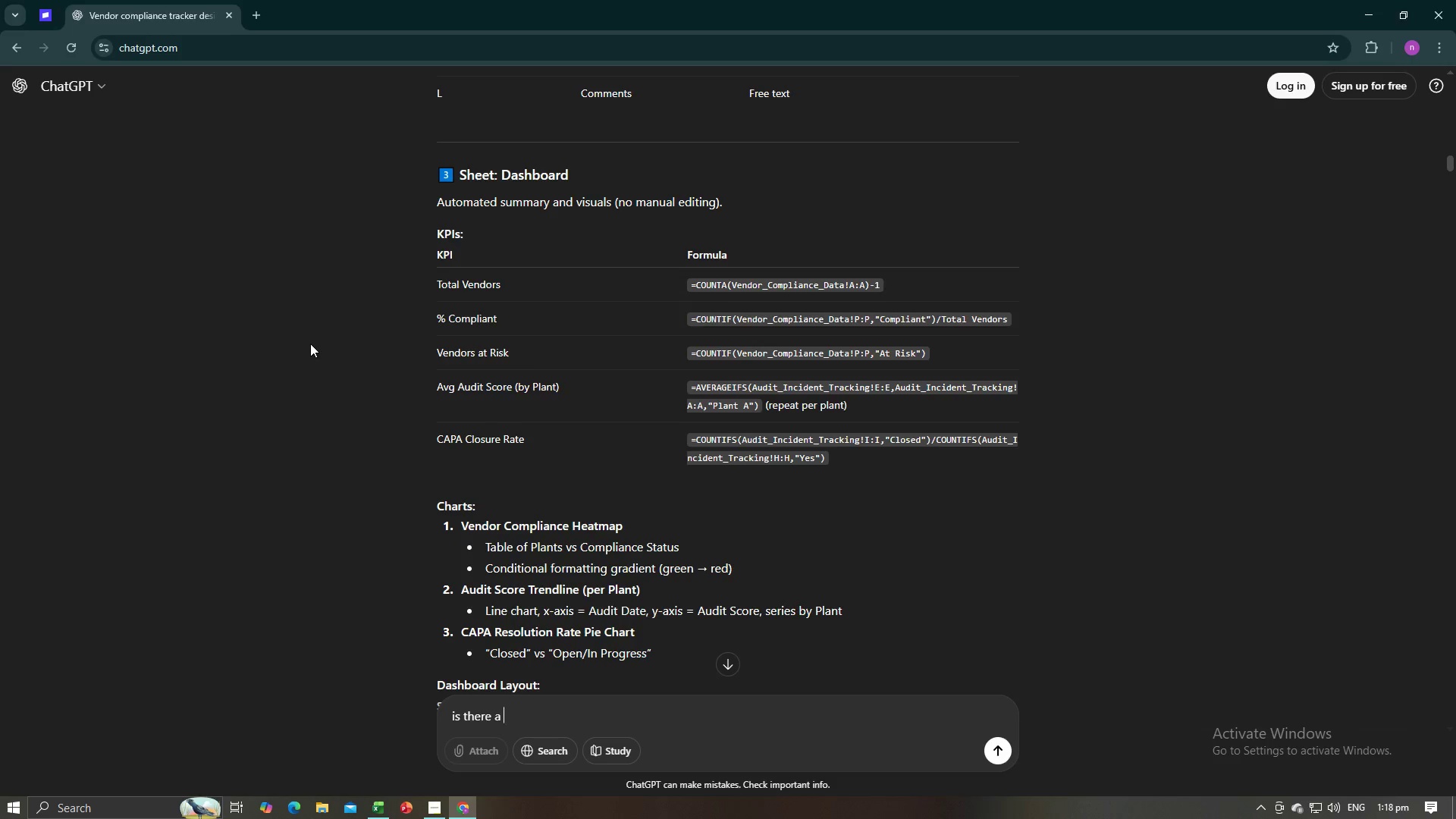 
key(Alt+Tab)
 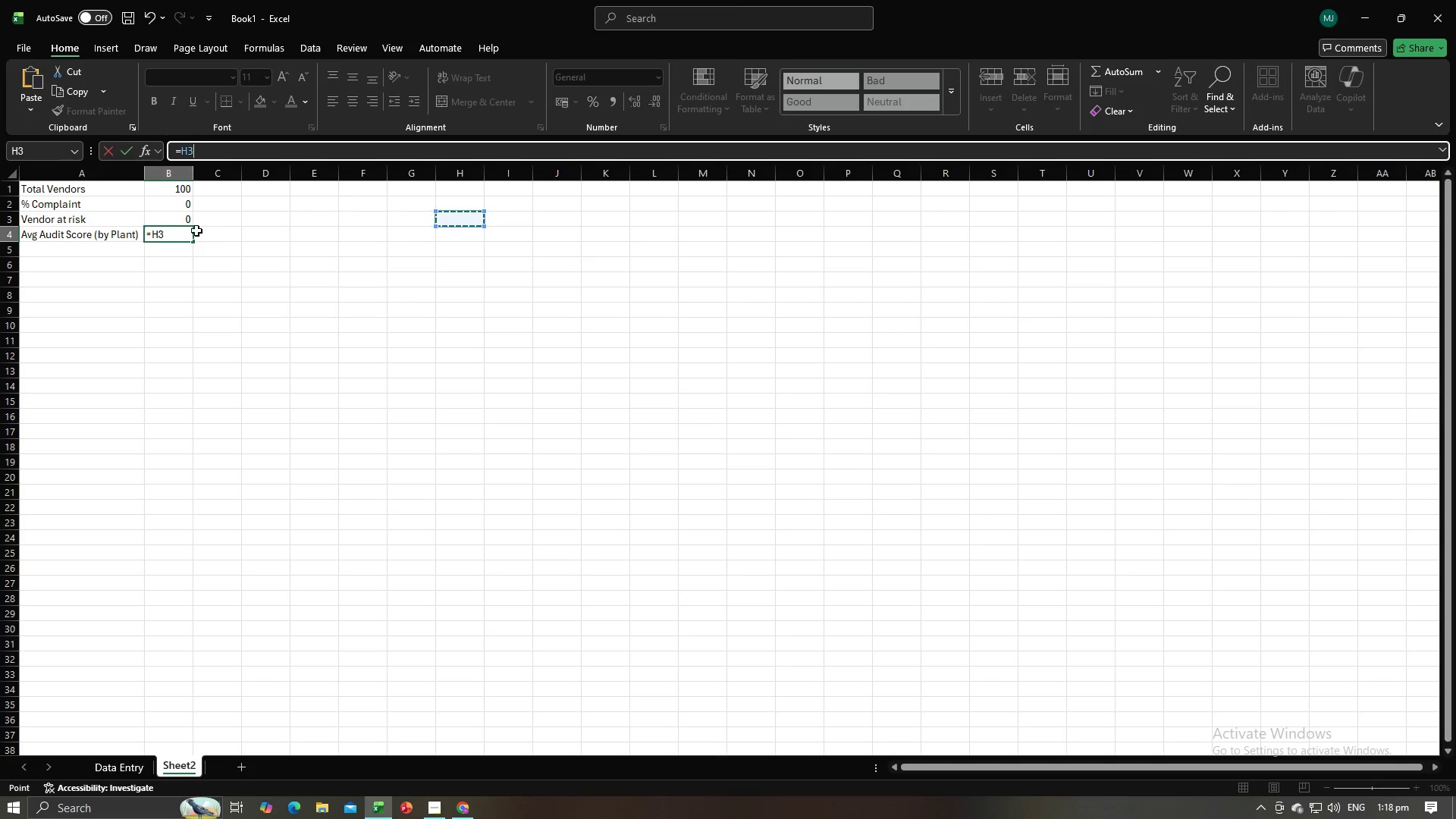 
left_click_drag(start_coordinate=[174, 231], to_coordinate=[112, 221])
 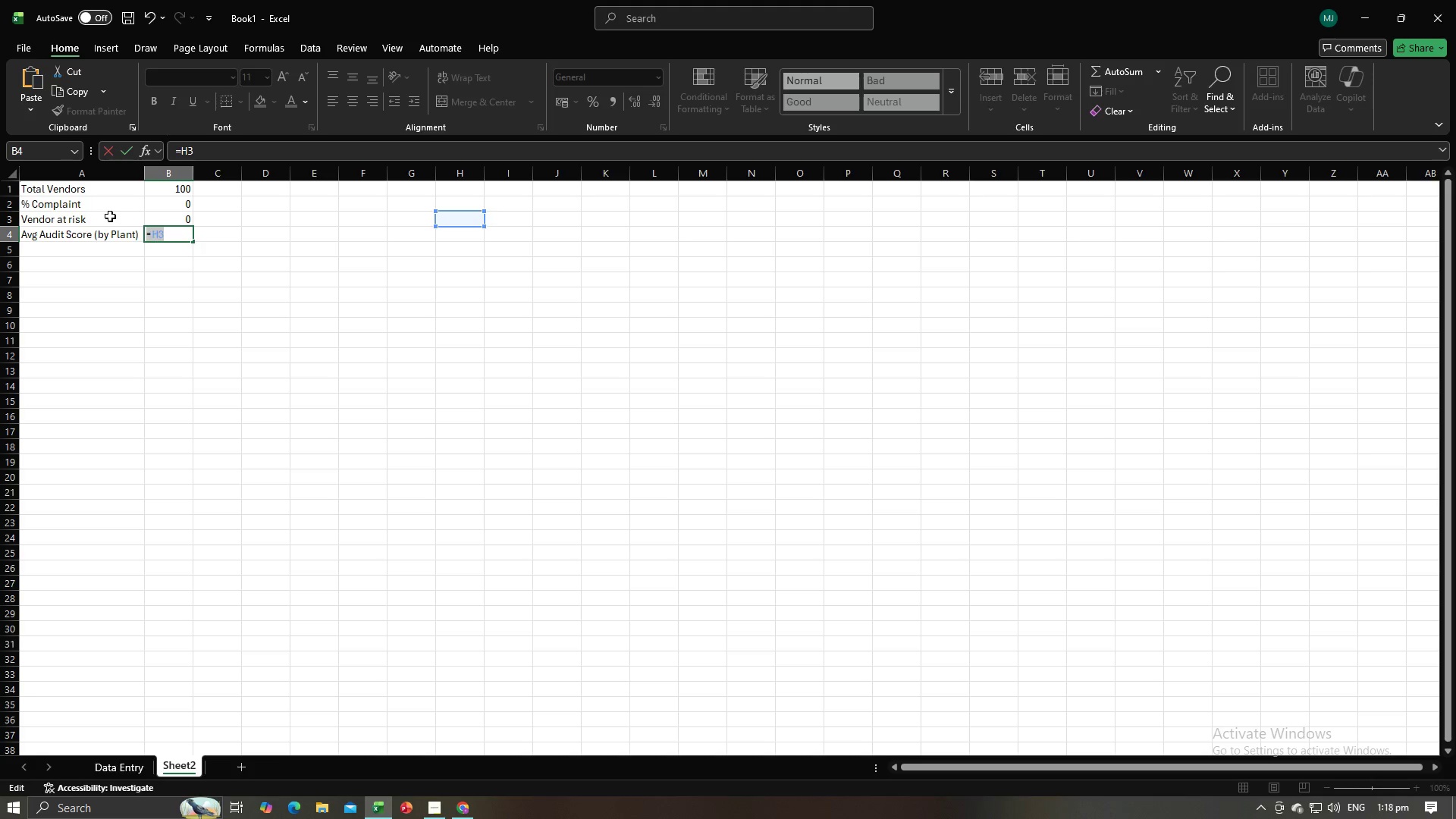 
key(Backspace)
 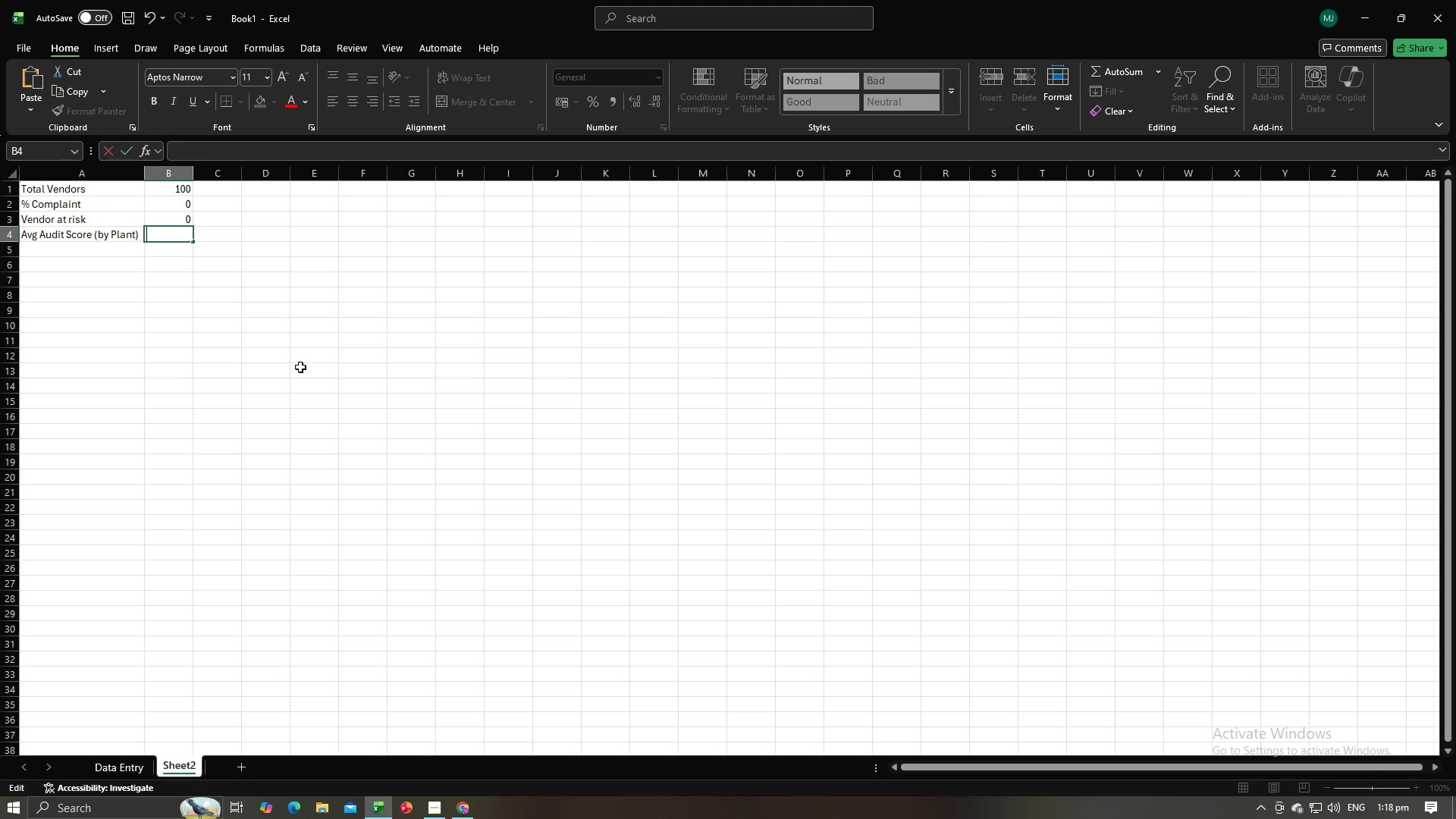 
left_click([300, 367])
 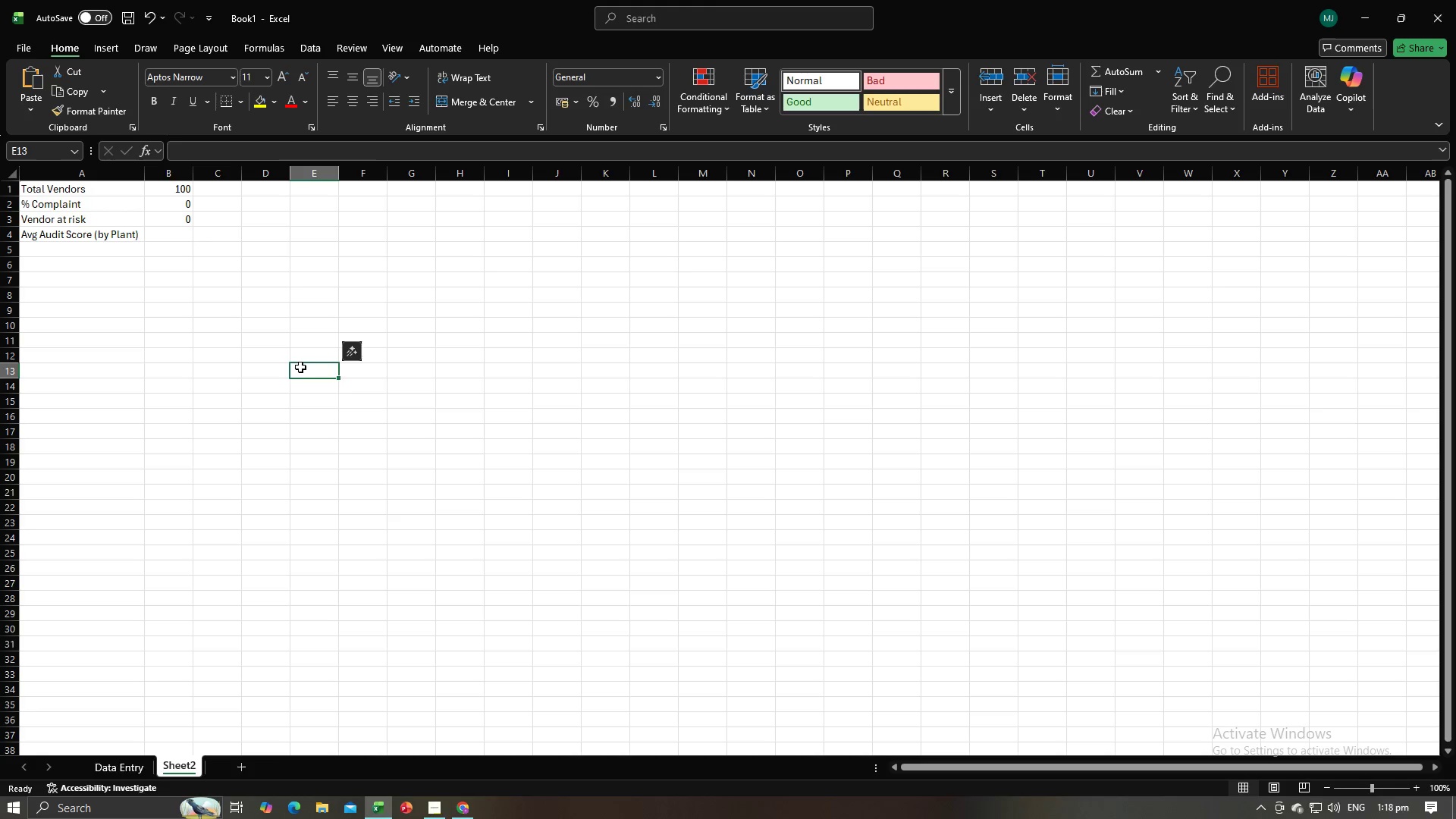 
key(Alt+AltLeft)
 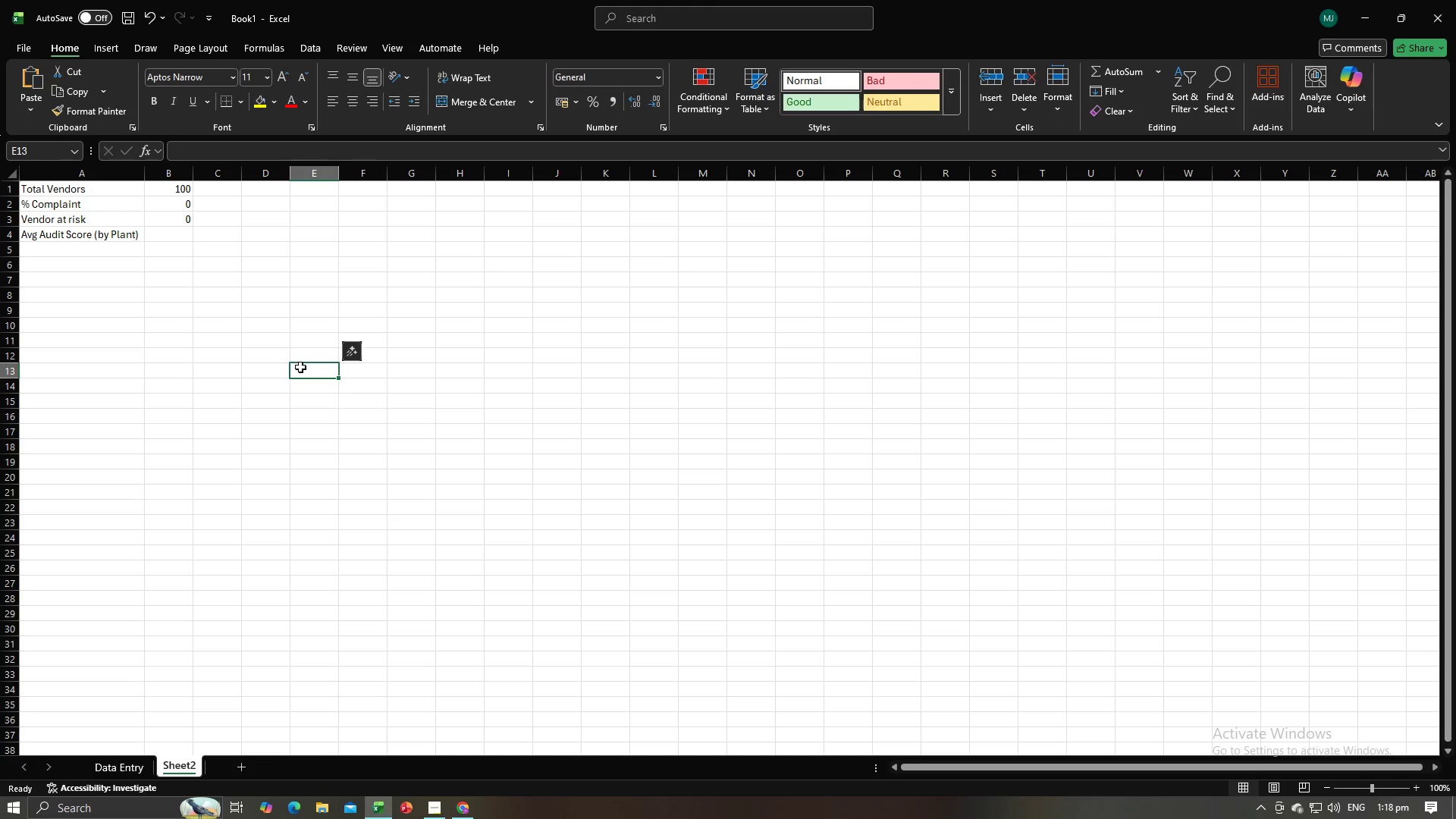 
key(Alt+Tab)
 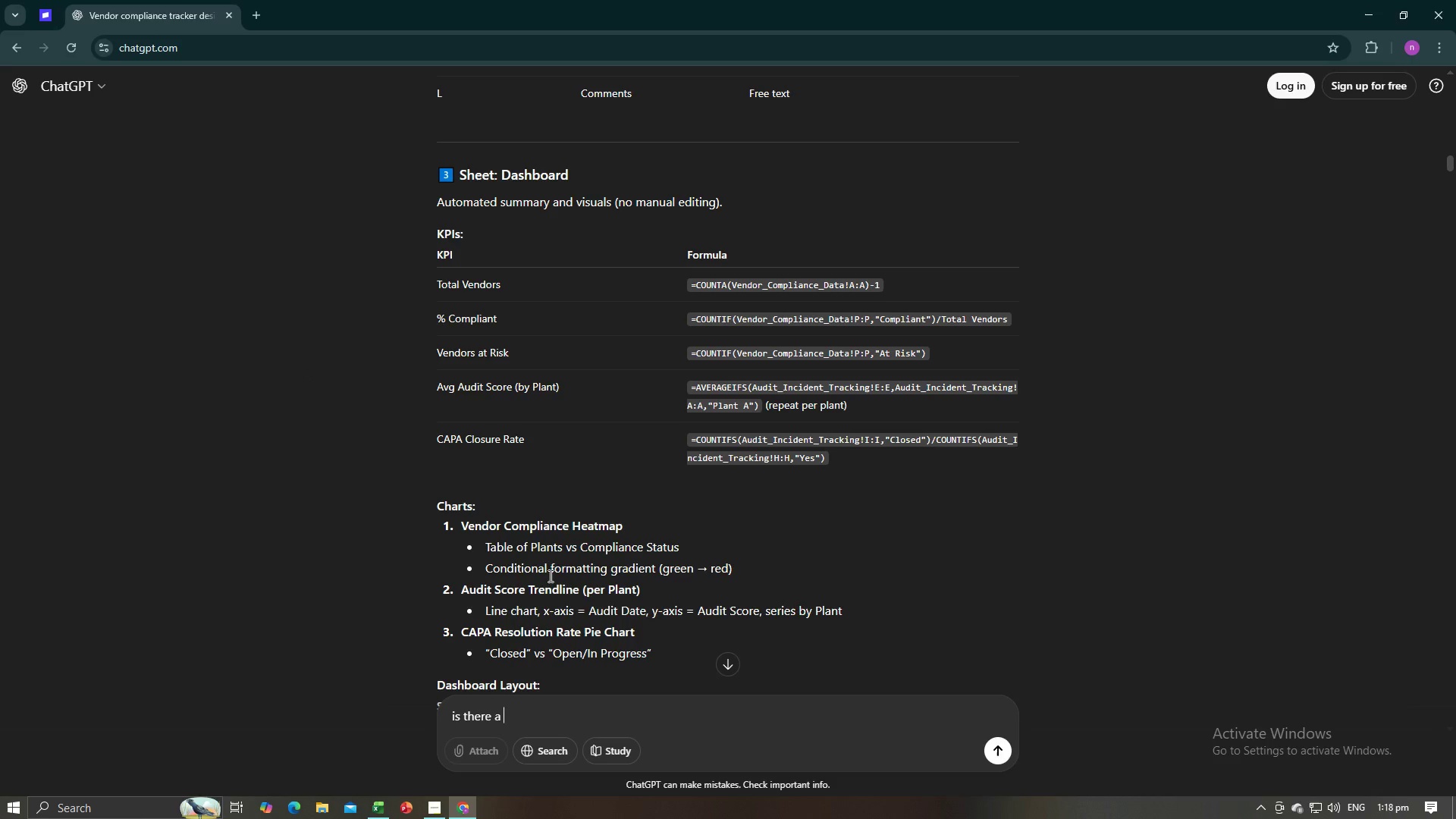 
key(Alt+AltLeft)
 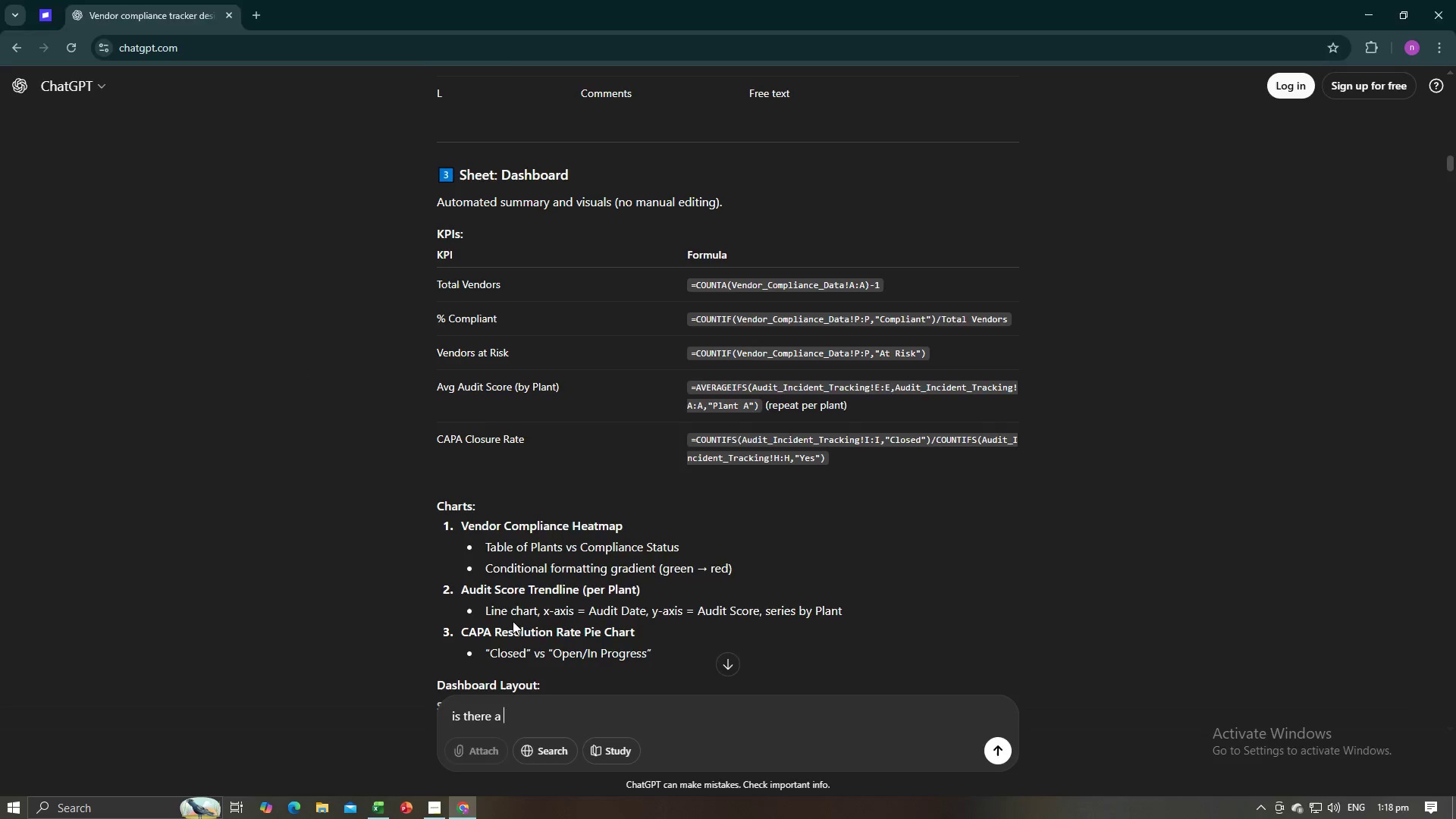 
key(Alt+Tab)
 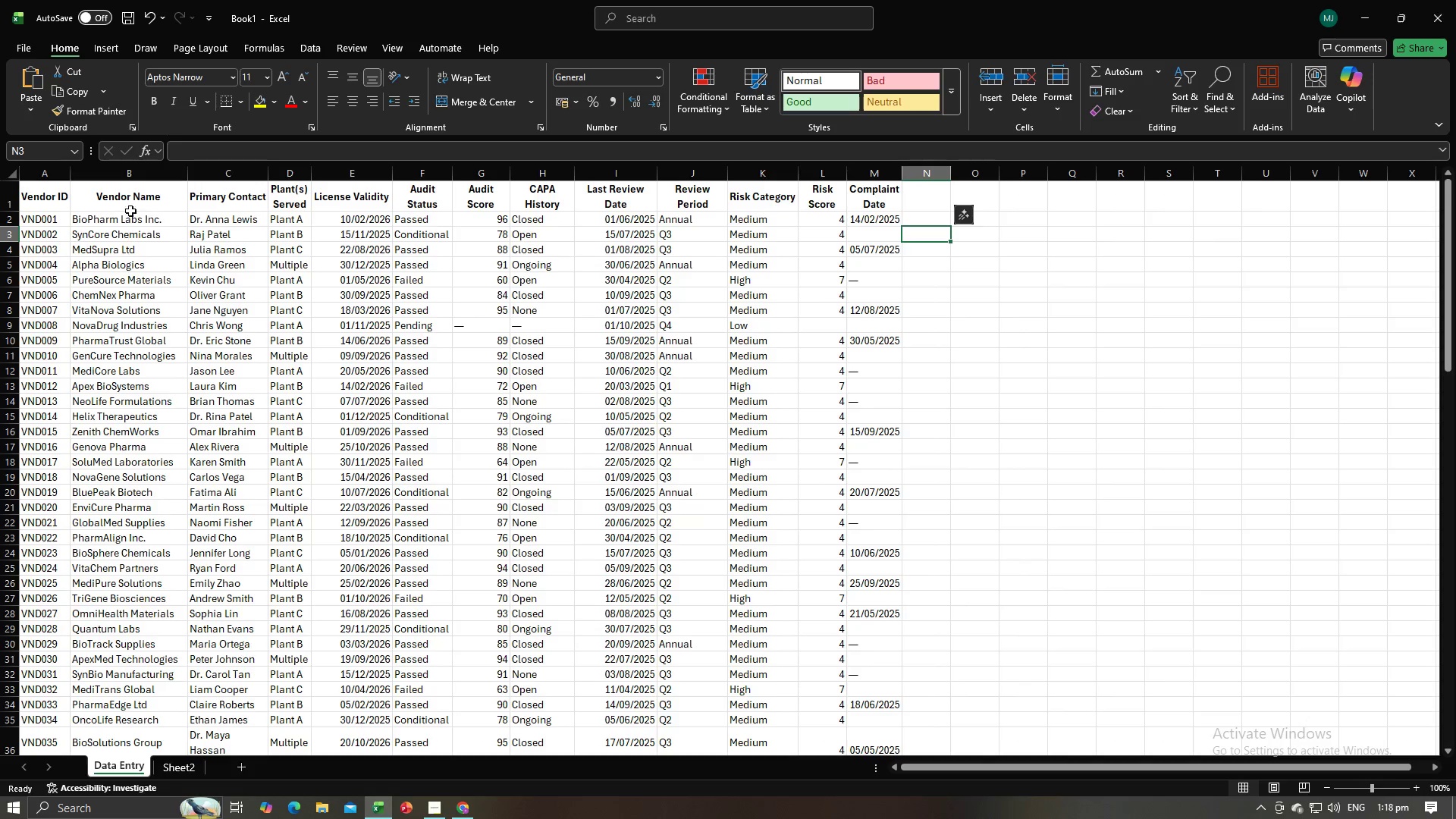 
left_click_drag(start_coordinate=[44, 191], to_coordinate=[871, 422])
 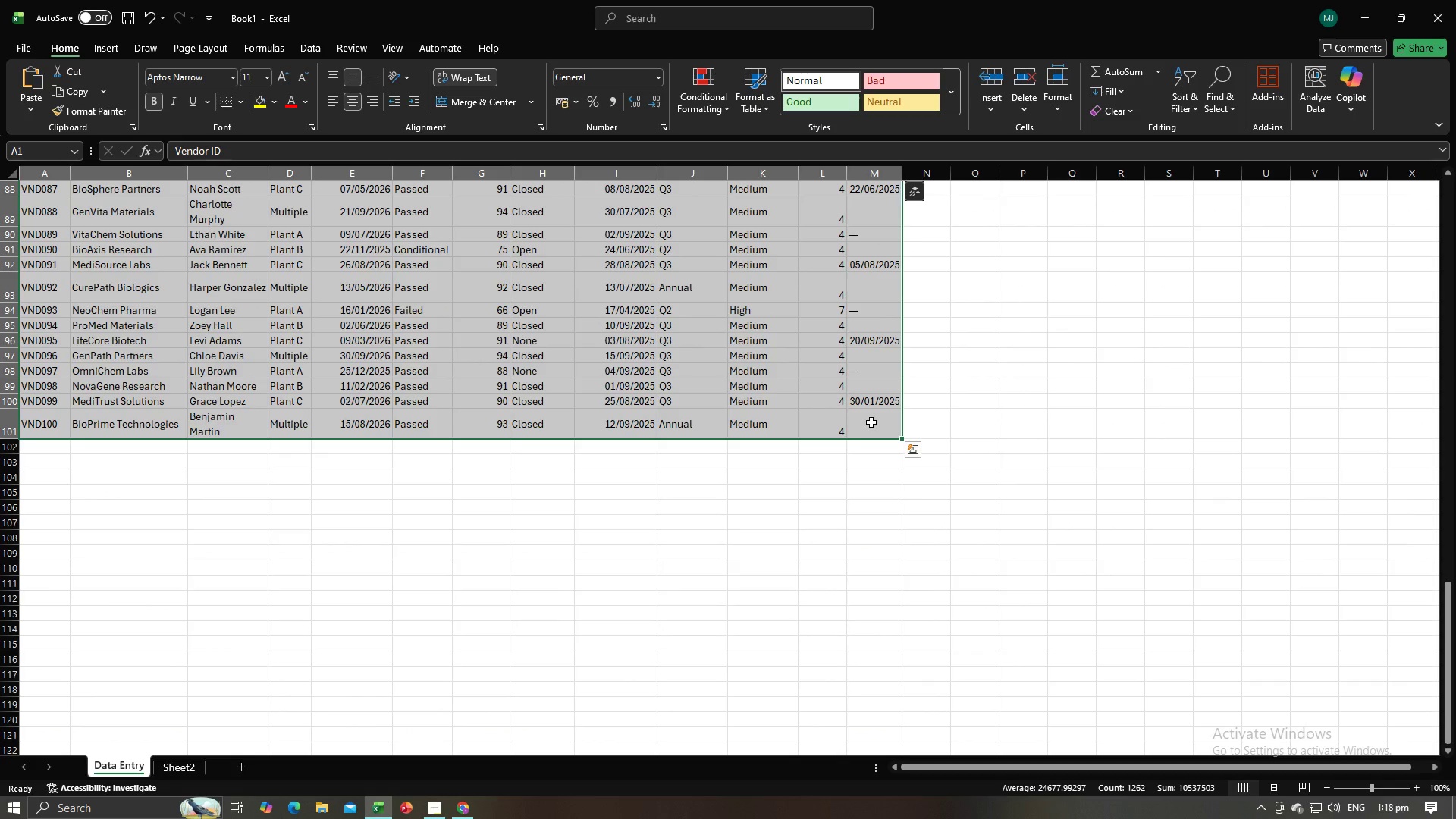 
key(Control+C)
 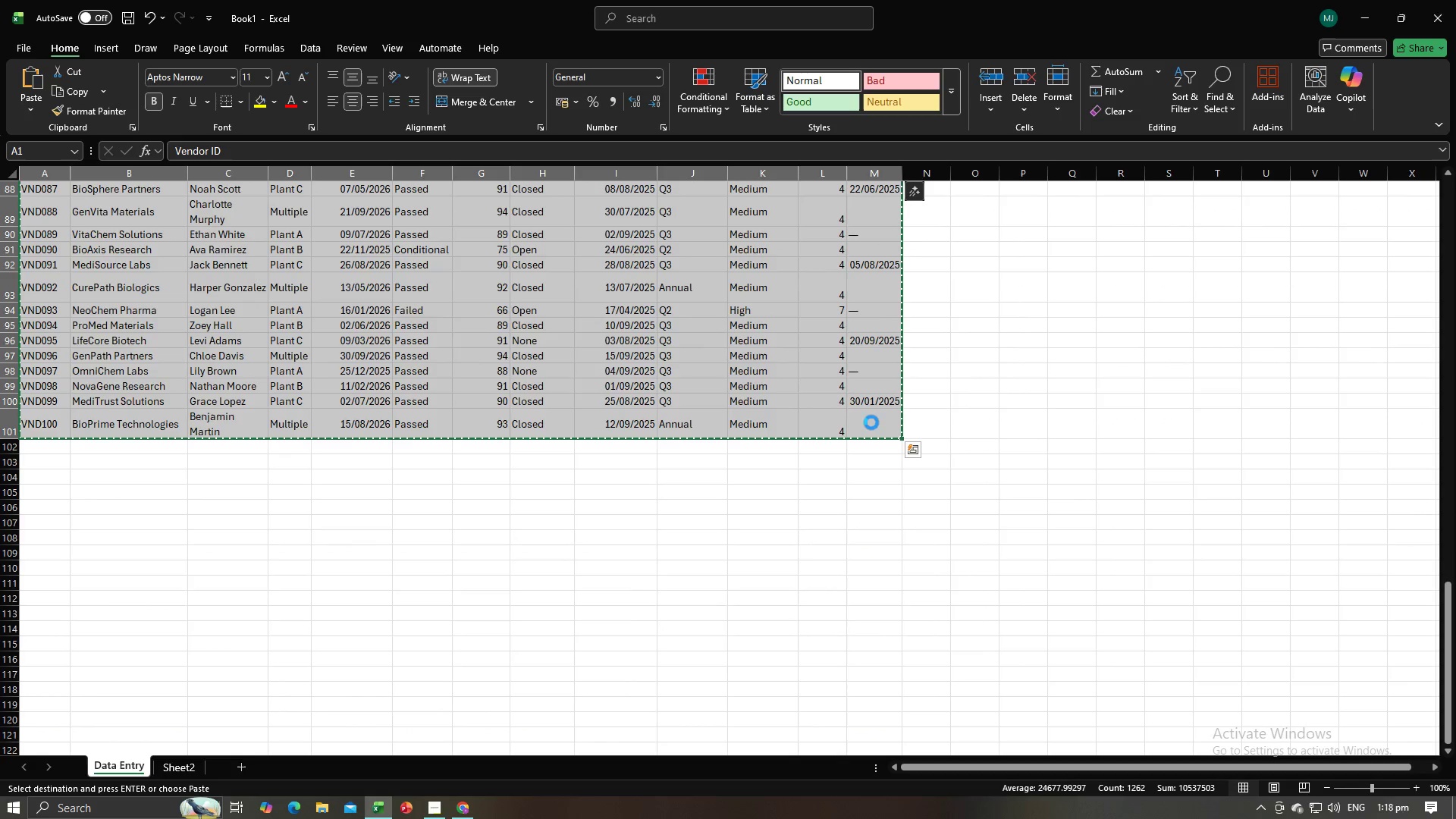 
key(Control+C)
 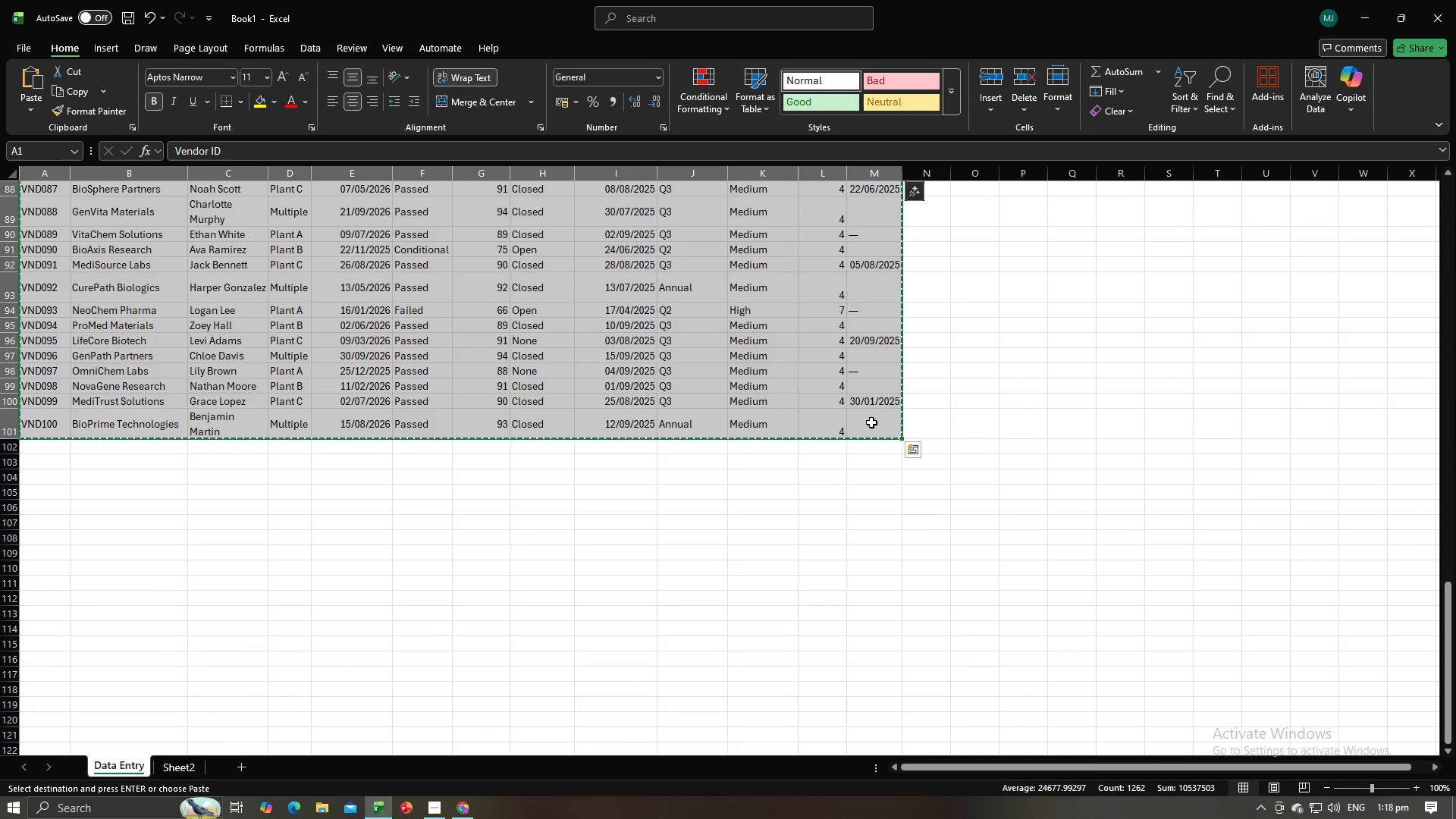 
key(Alt+AltLeft)
 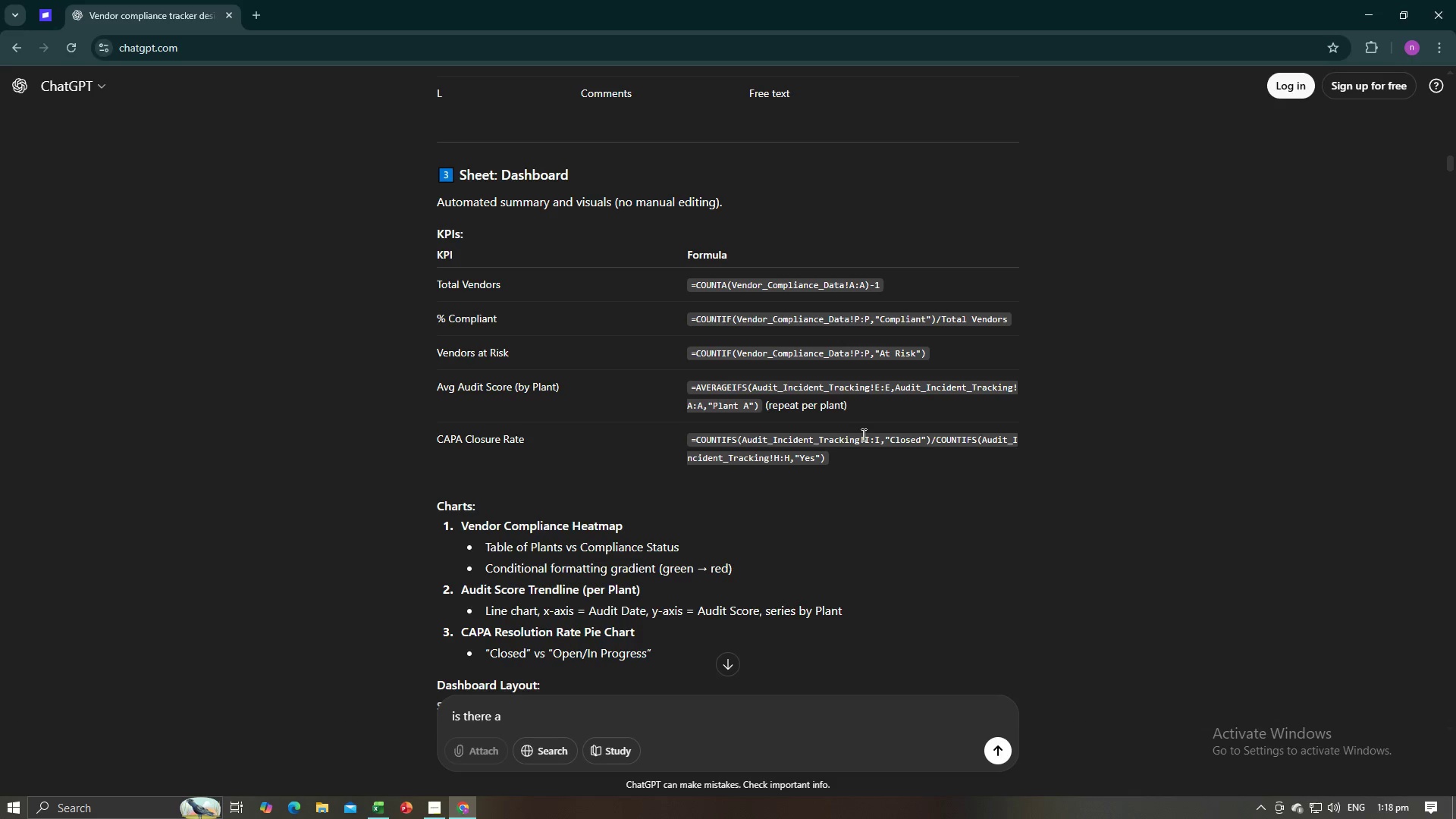 
key(Tab)
type(this is my data how to get the )
key(Backspace)
type( avg Audit Score )
 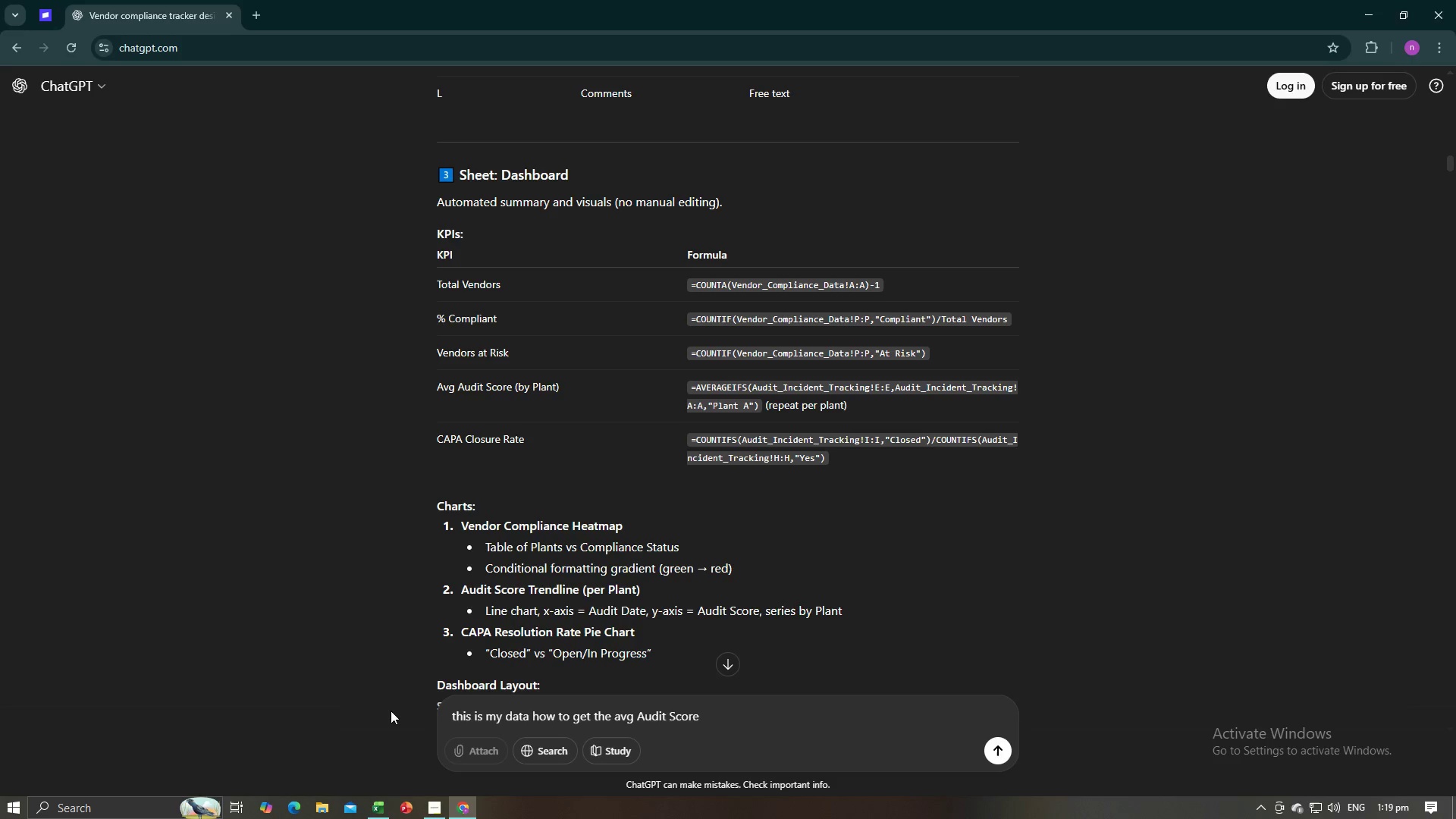 
left_click_drag(start_coordinate=[558, 712], to_coordinate=[394, 719])
 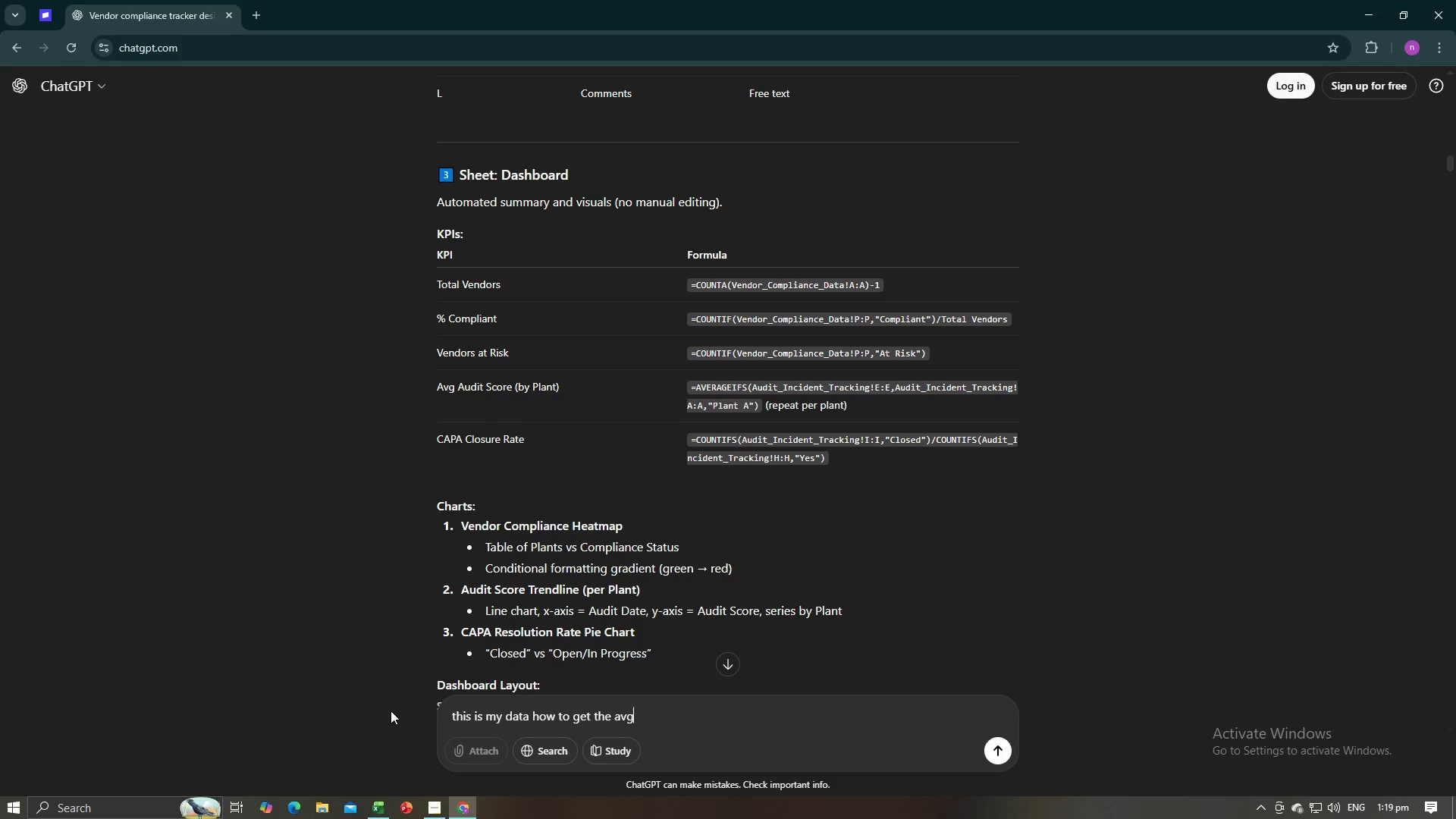 
key(Control+V)
 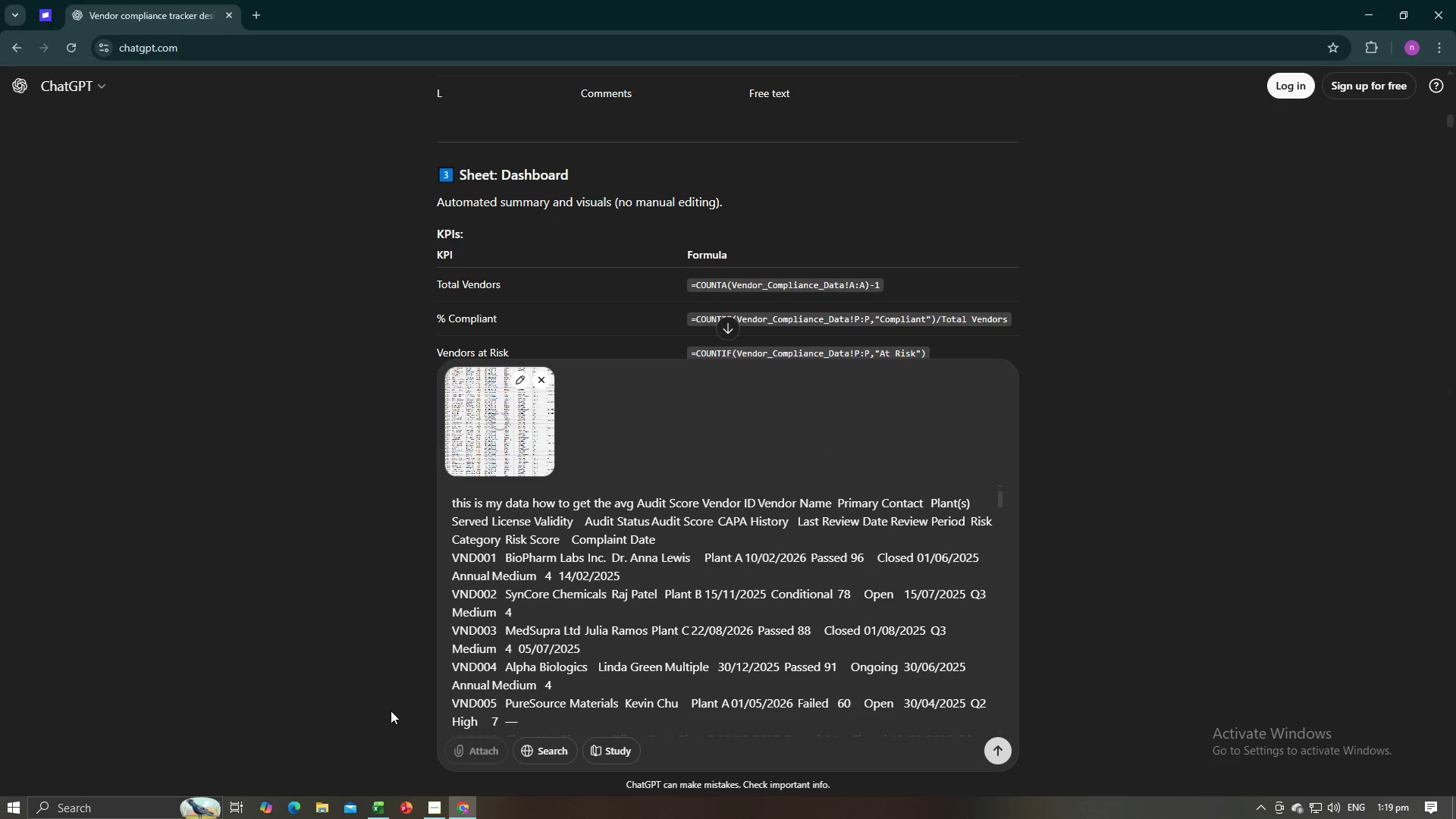 
key(Enter)
 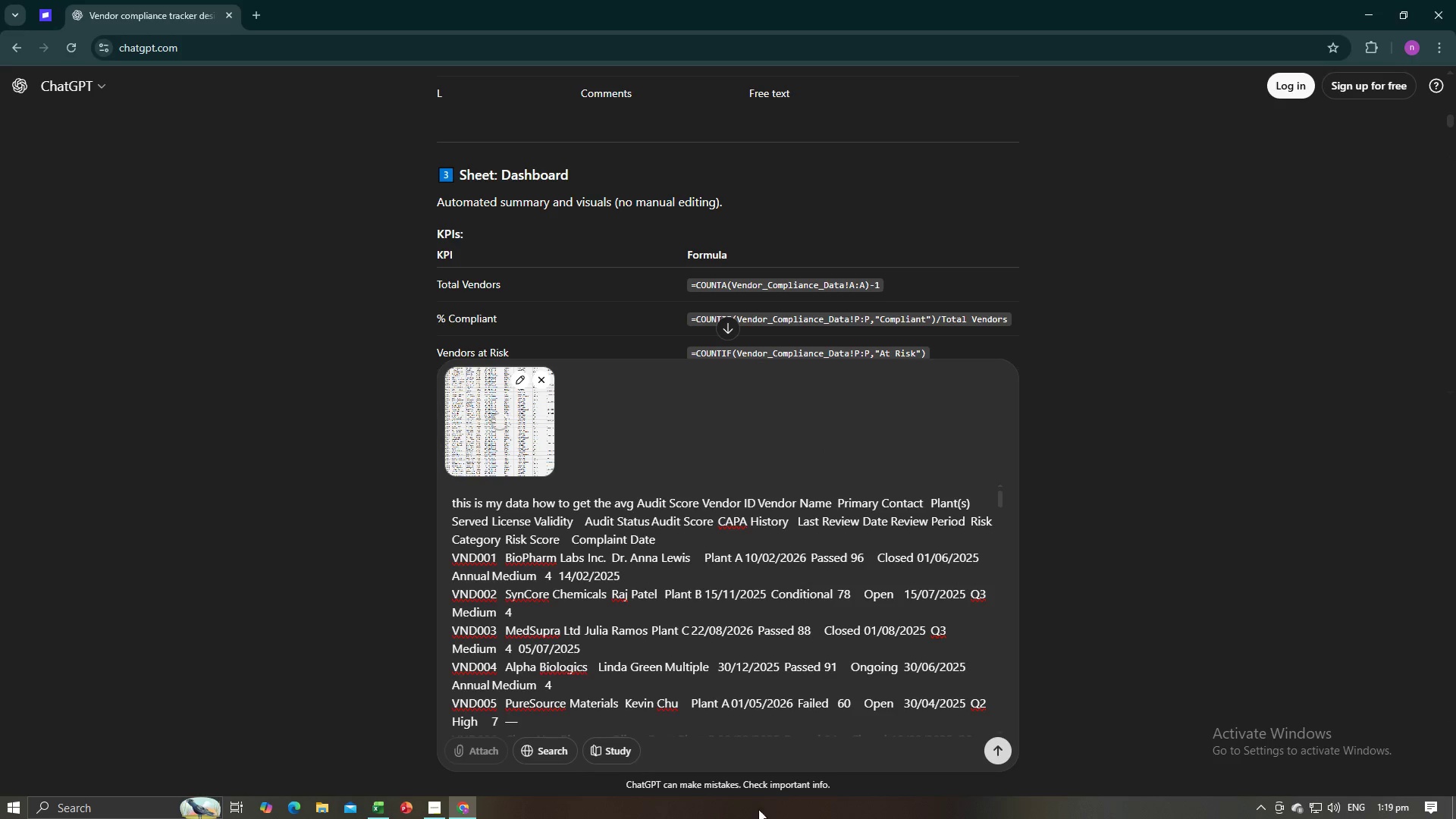 
left_click([1004, 748])
 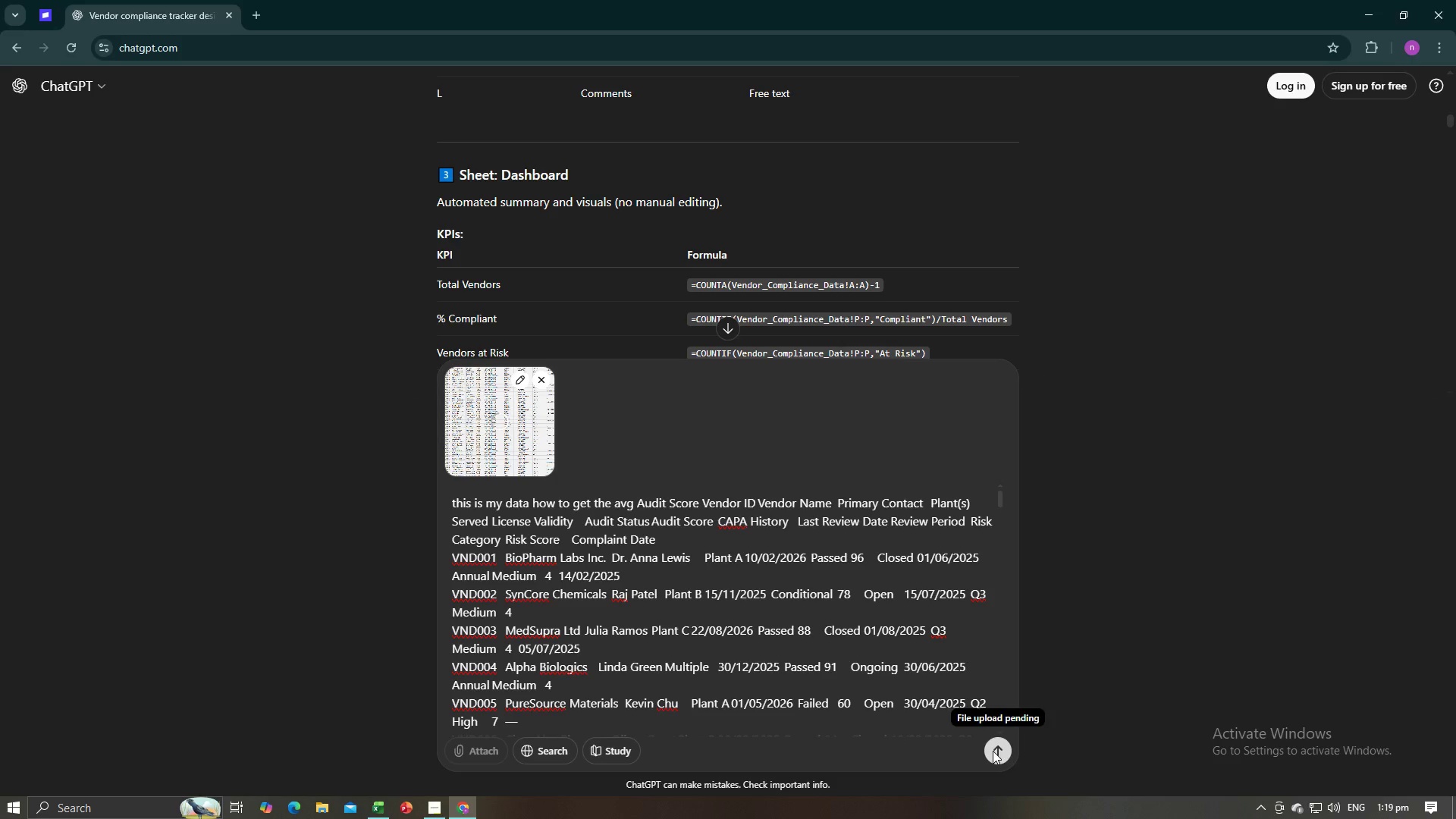 
left_click([993, 751])
 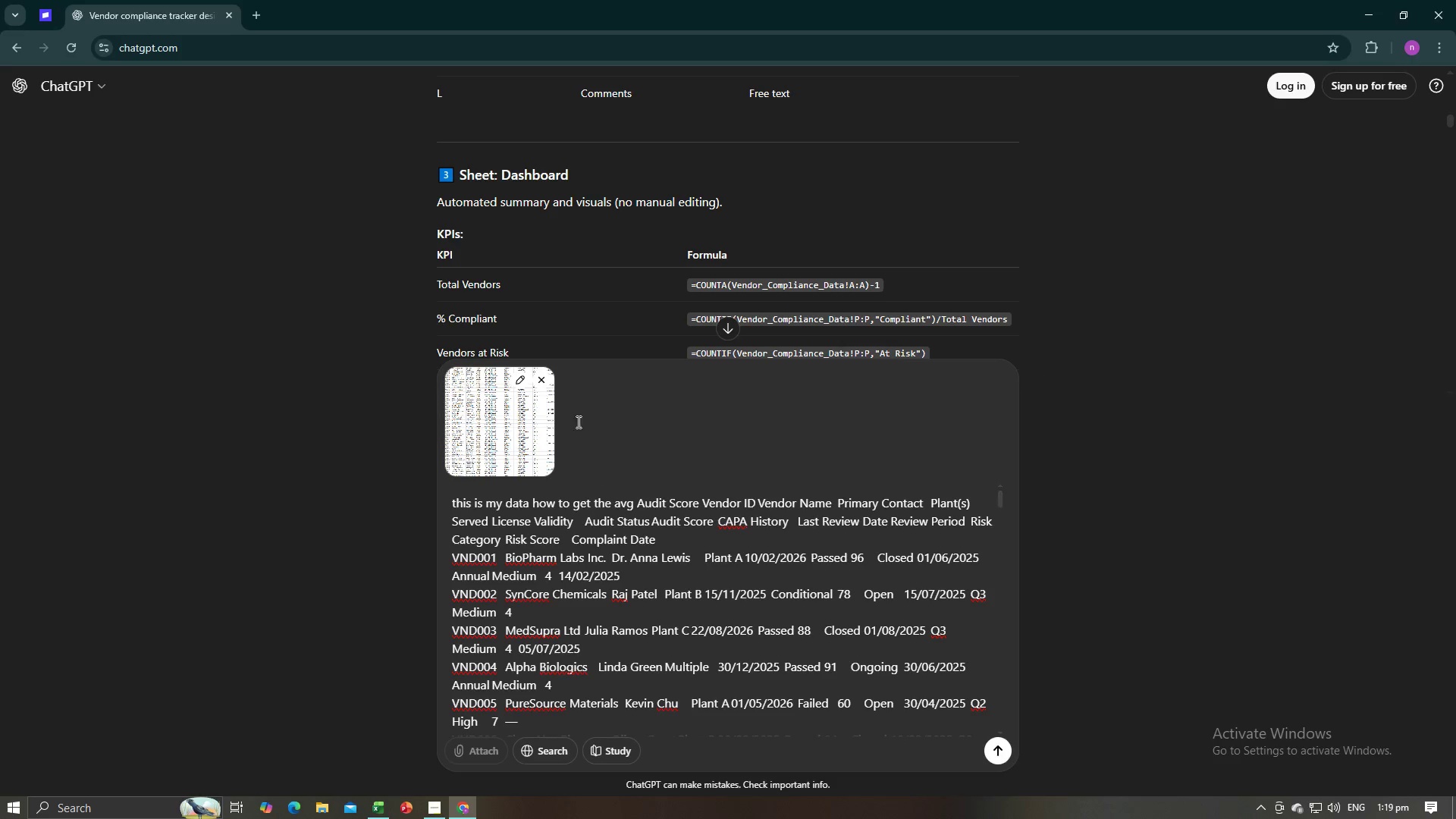 
left_click([540, 378])
 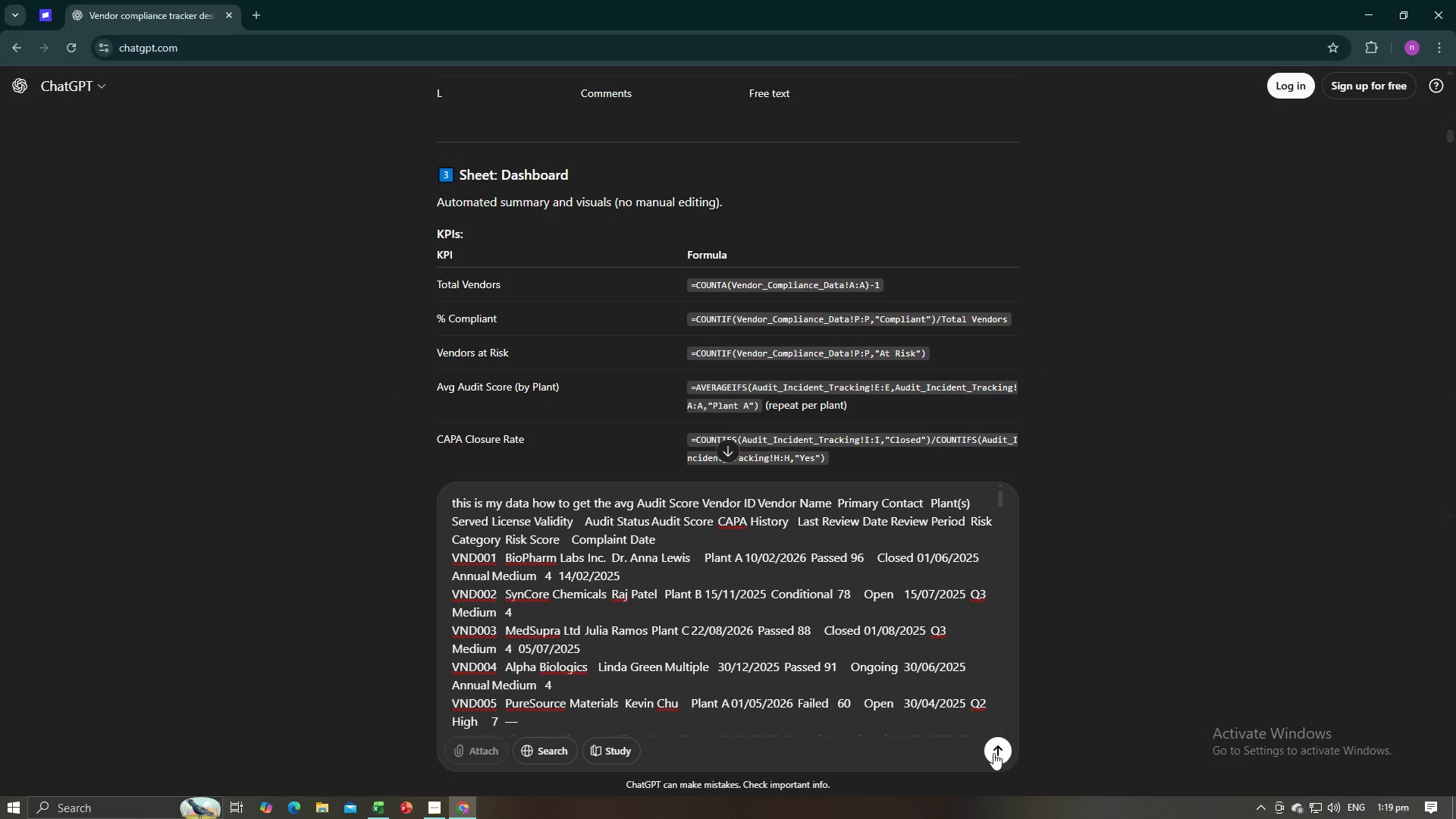 
left_click([990, 746])
 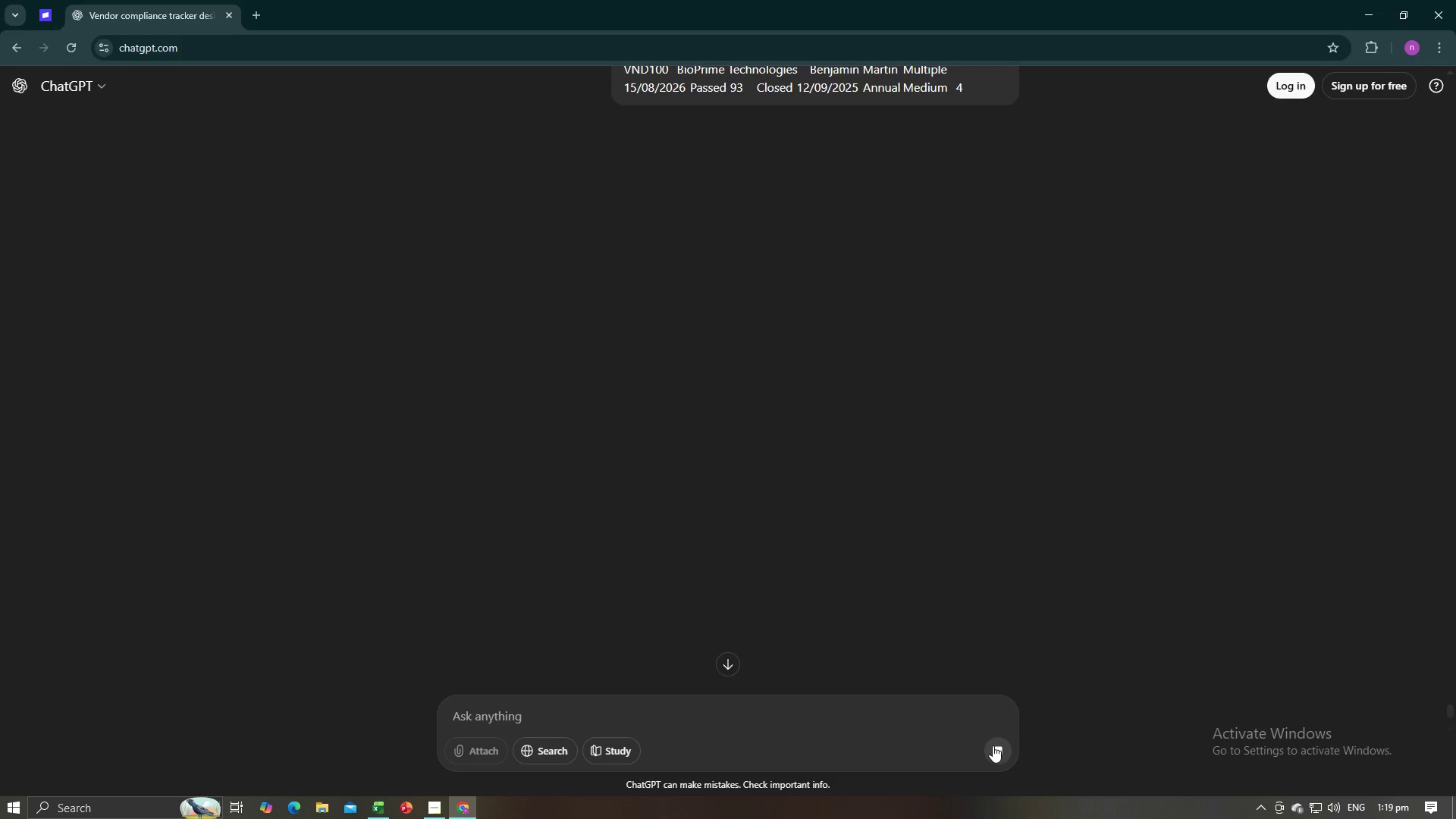 
left_click([993, 745])
 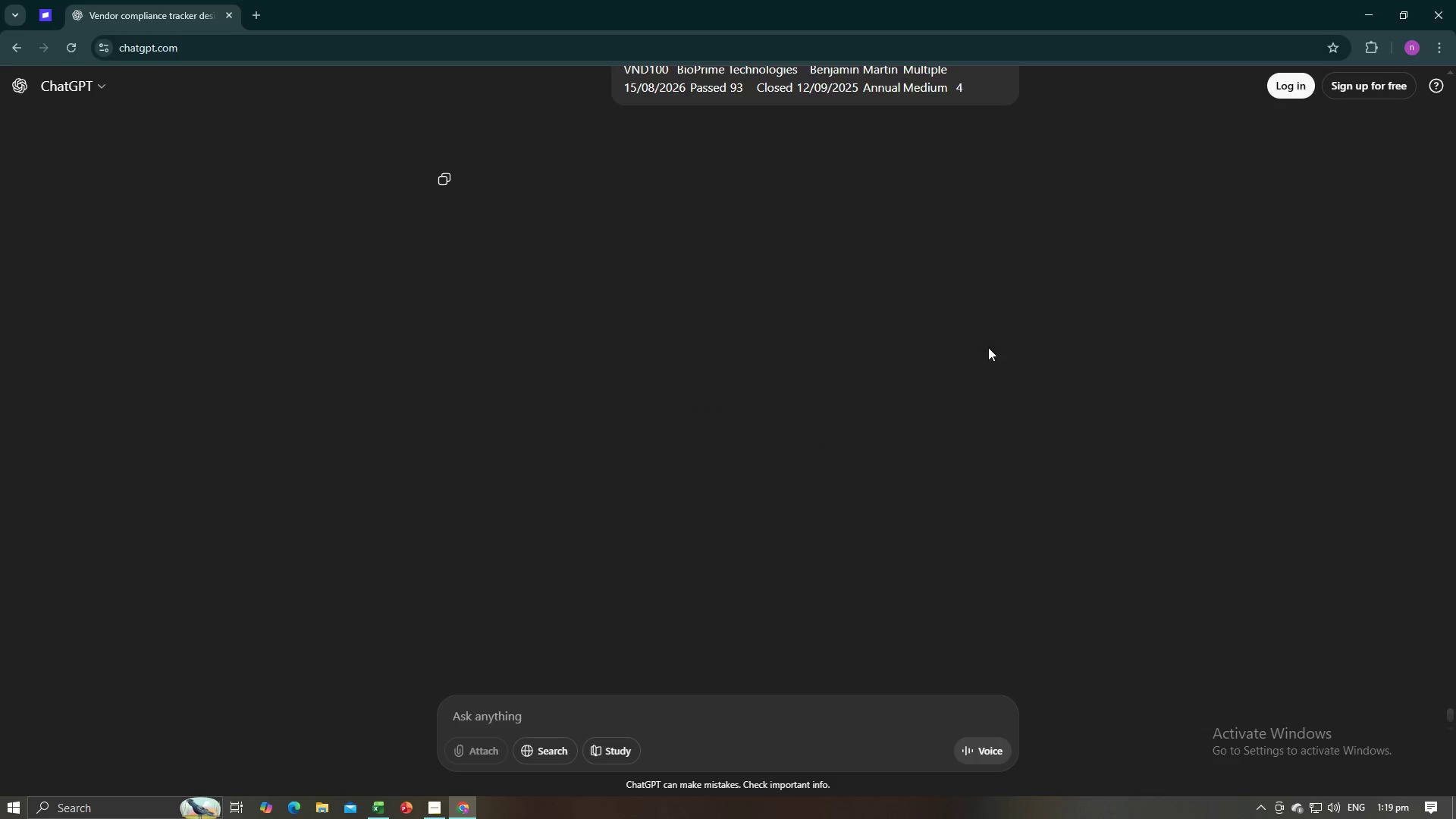 
left_click([641, 701])
 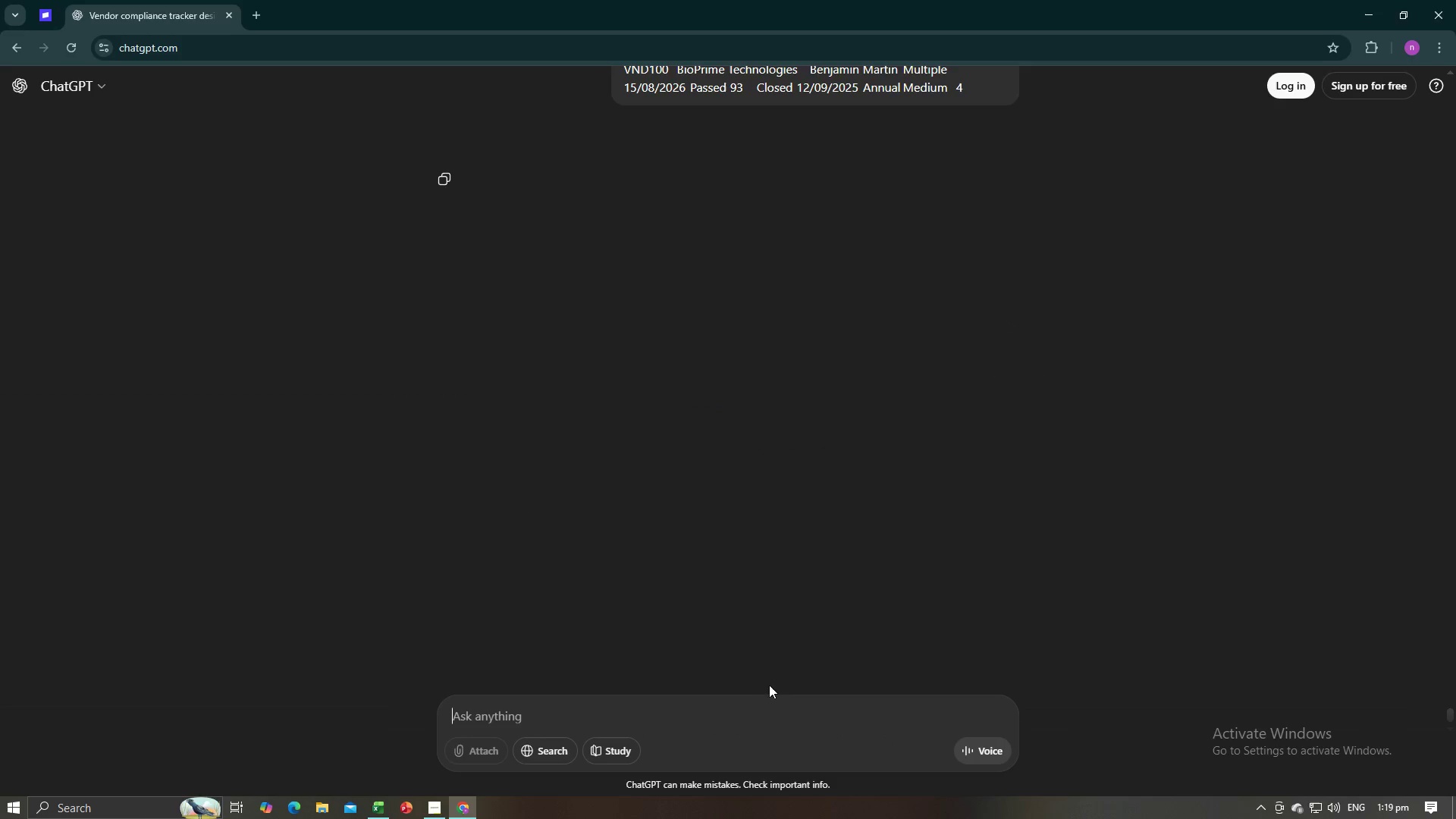 
scroll: coordinate [818, 662], scroll_direction: up, amount: 7.0
 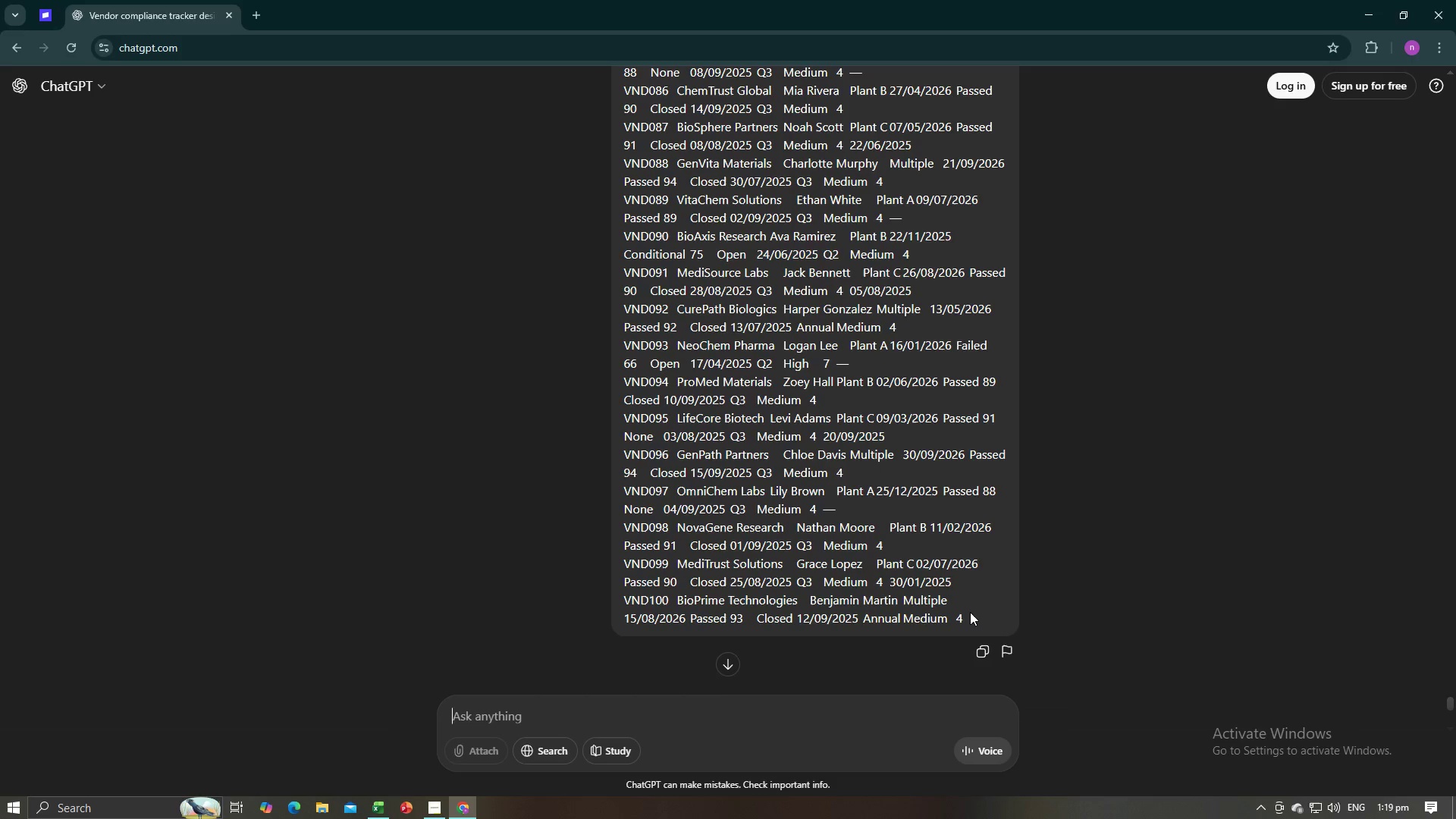 
left_click([968, 612])
 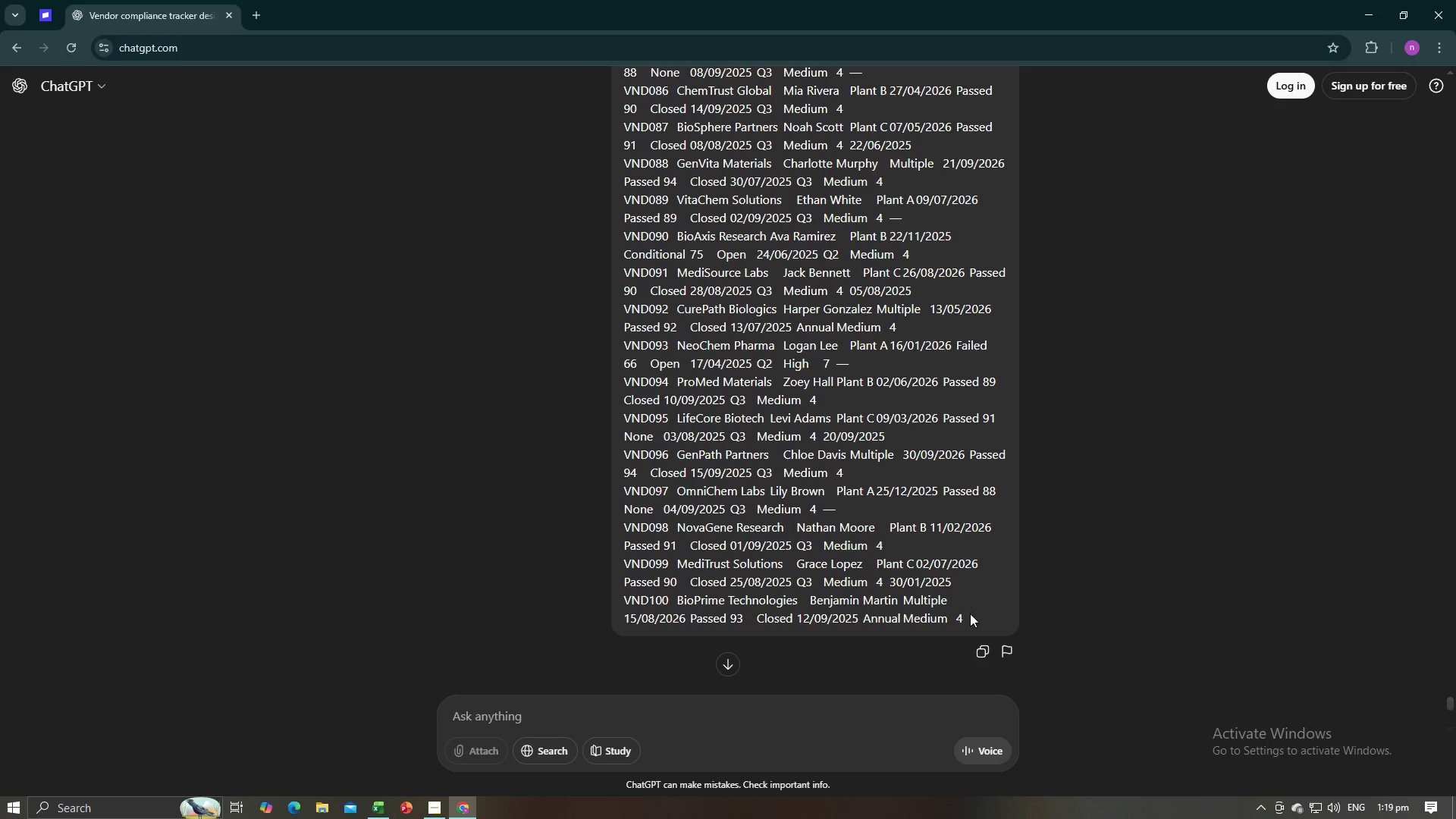 
left_click_drag(start_coordinate=[970, 615], to_coordinate=[839, 522])
 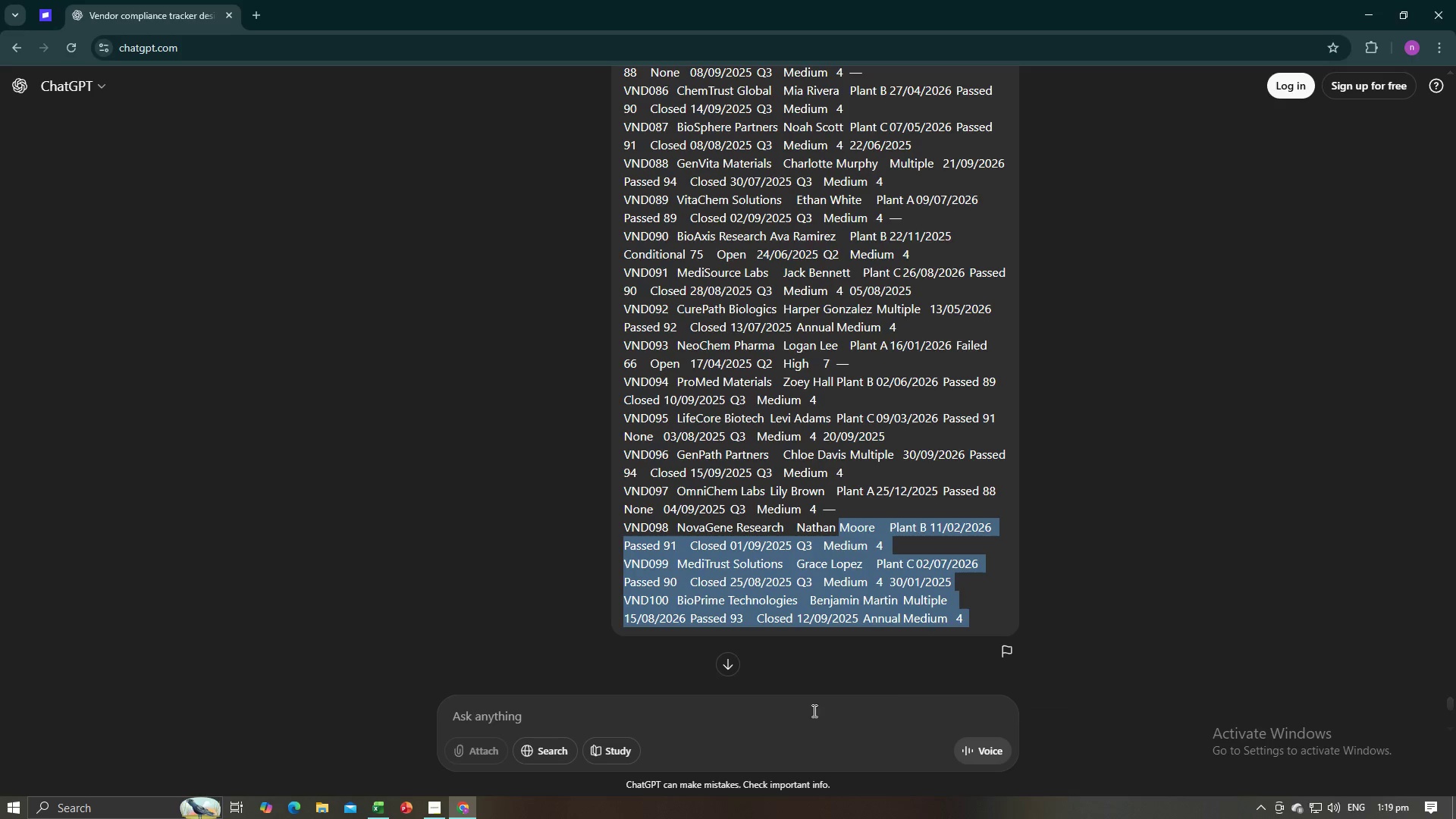 
left_click([808, 711])
 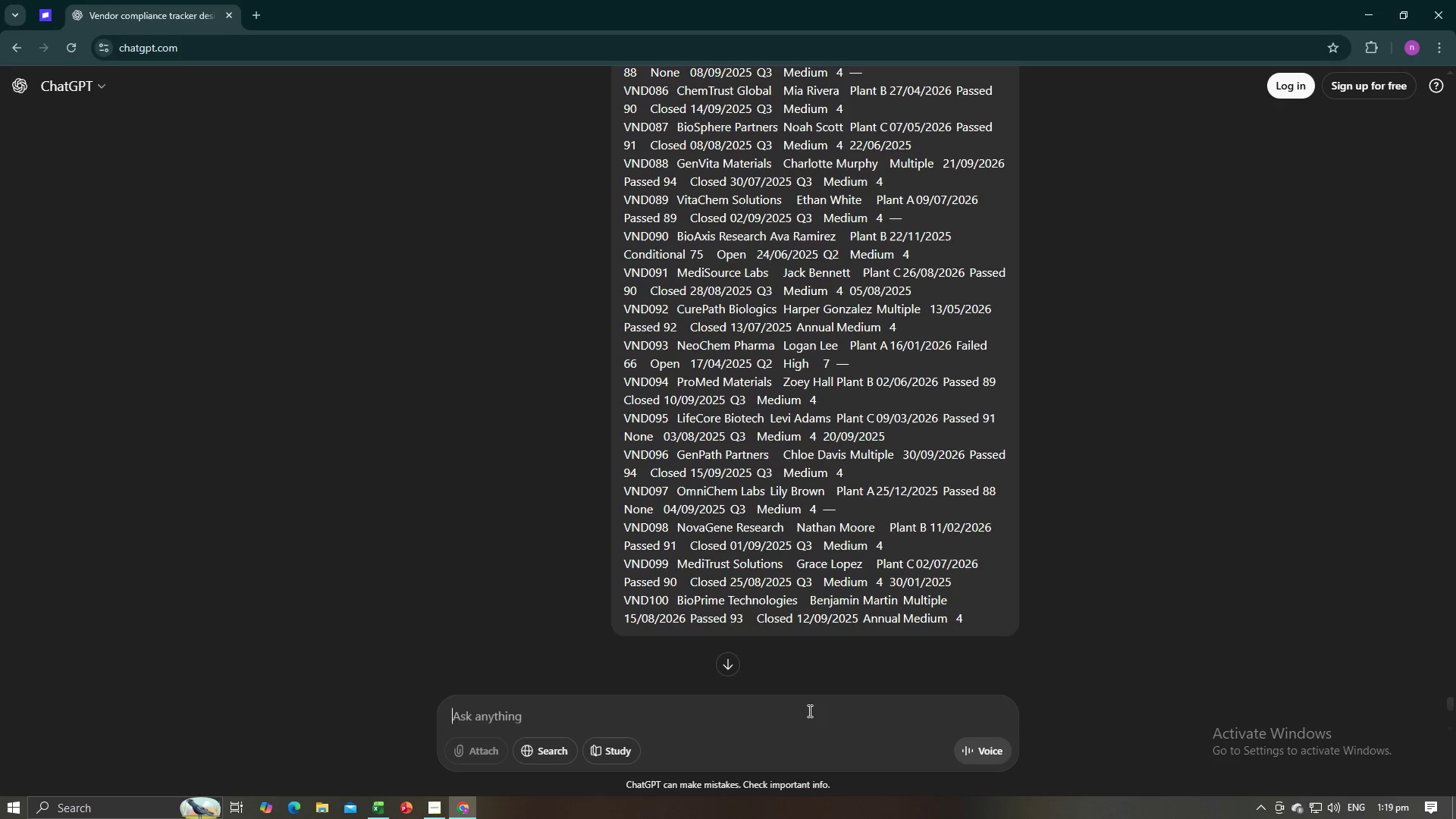 
key(Control+V)
 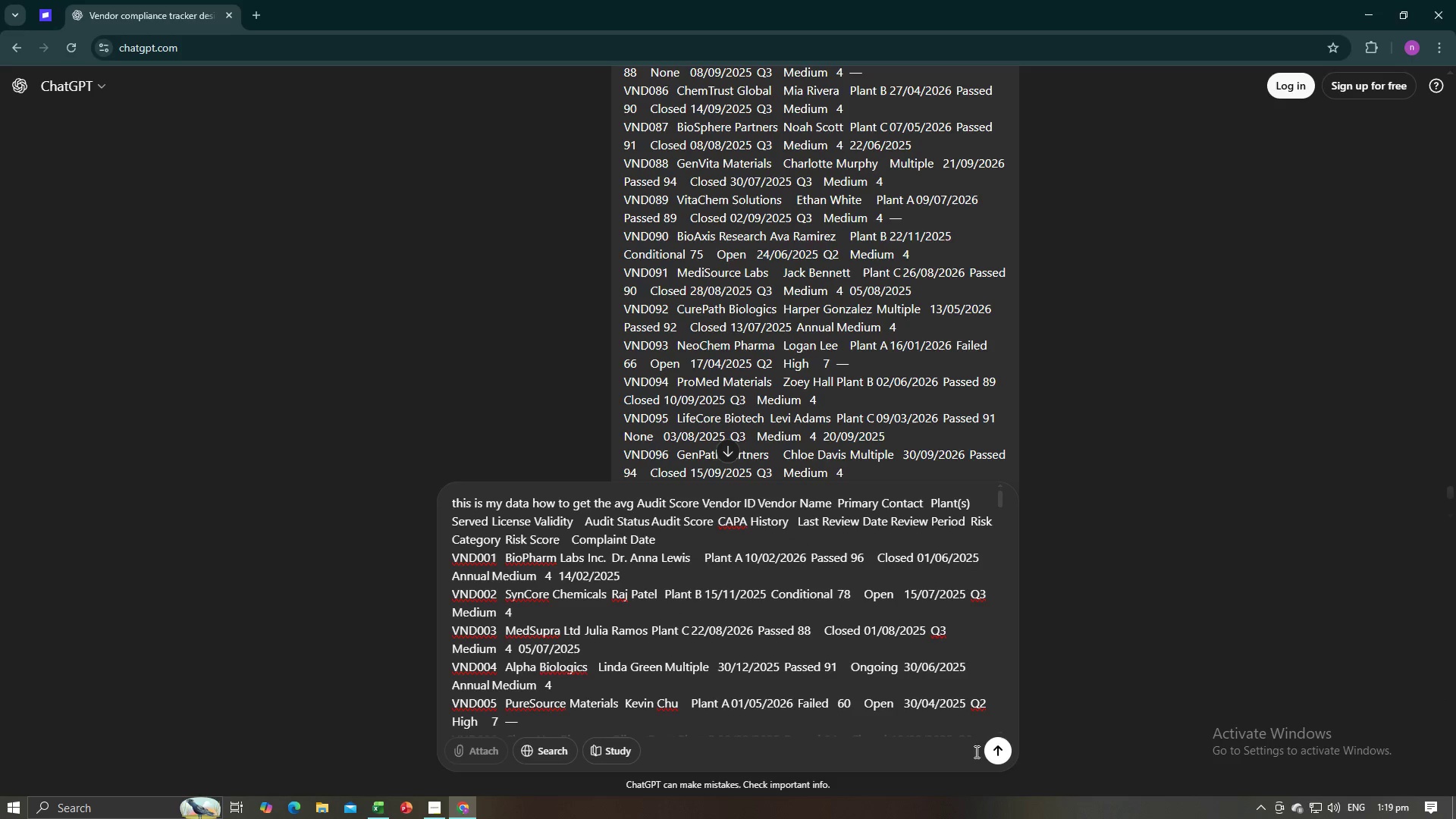 
left_click([992, 749])
 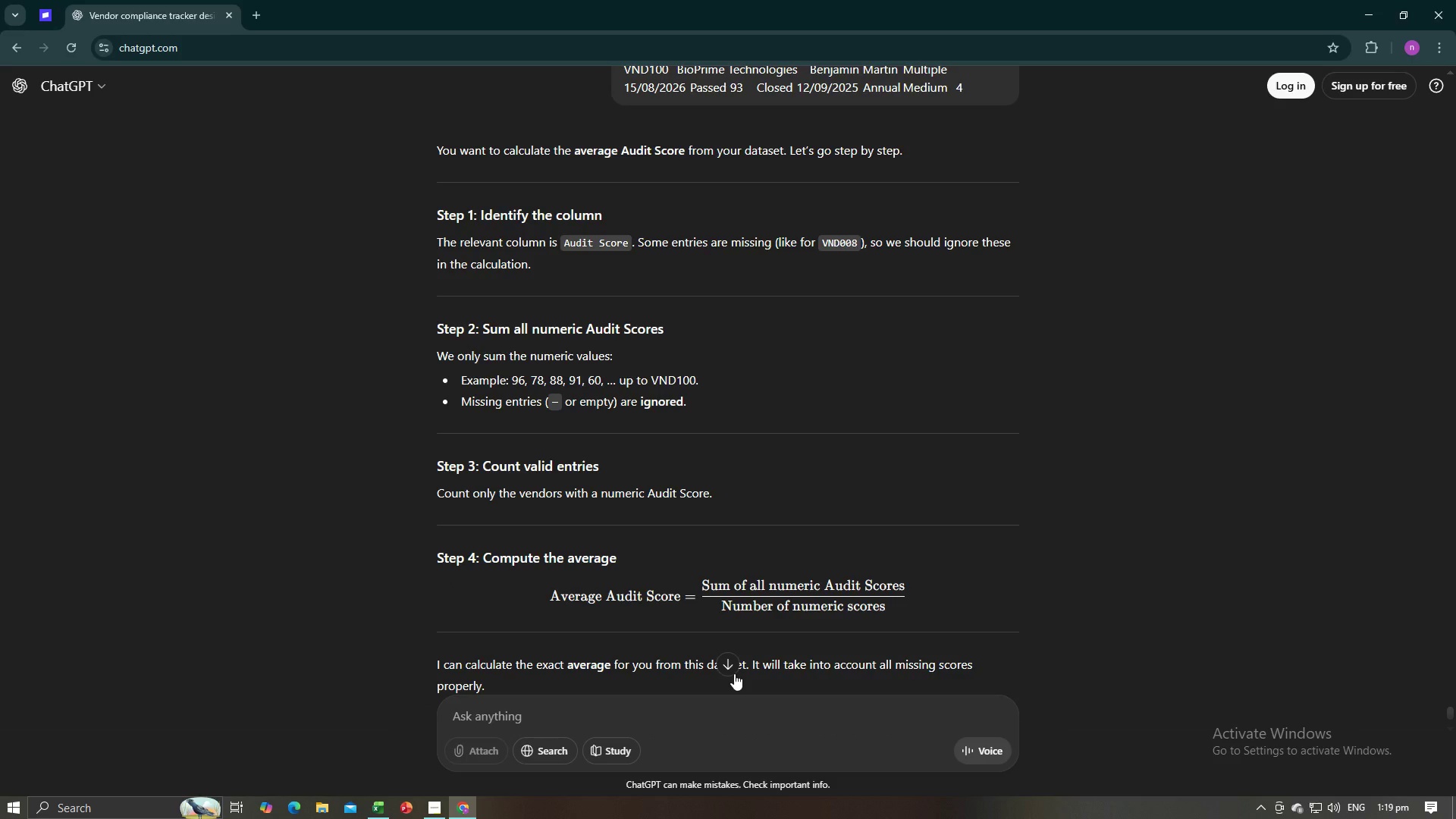 
wait(7.75)
 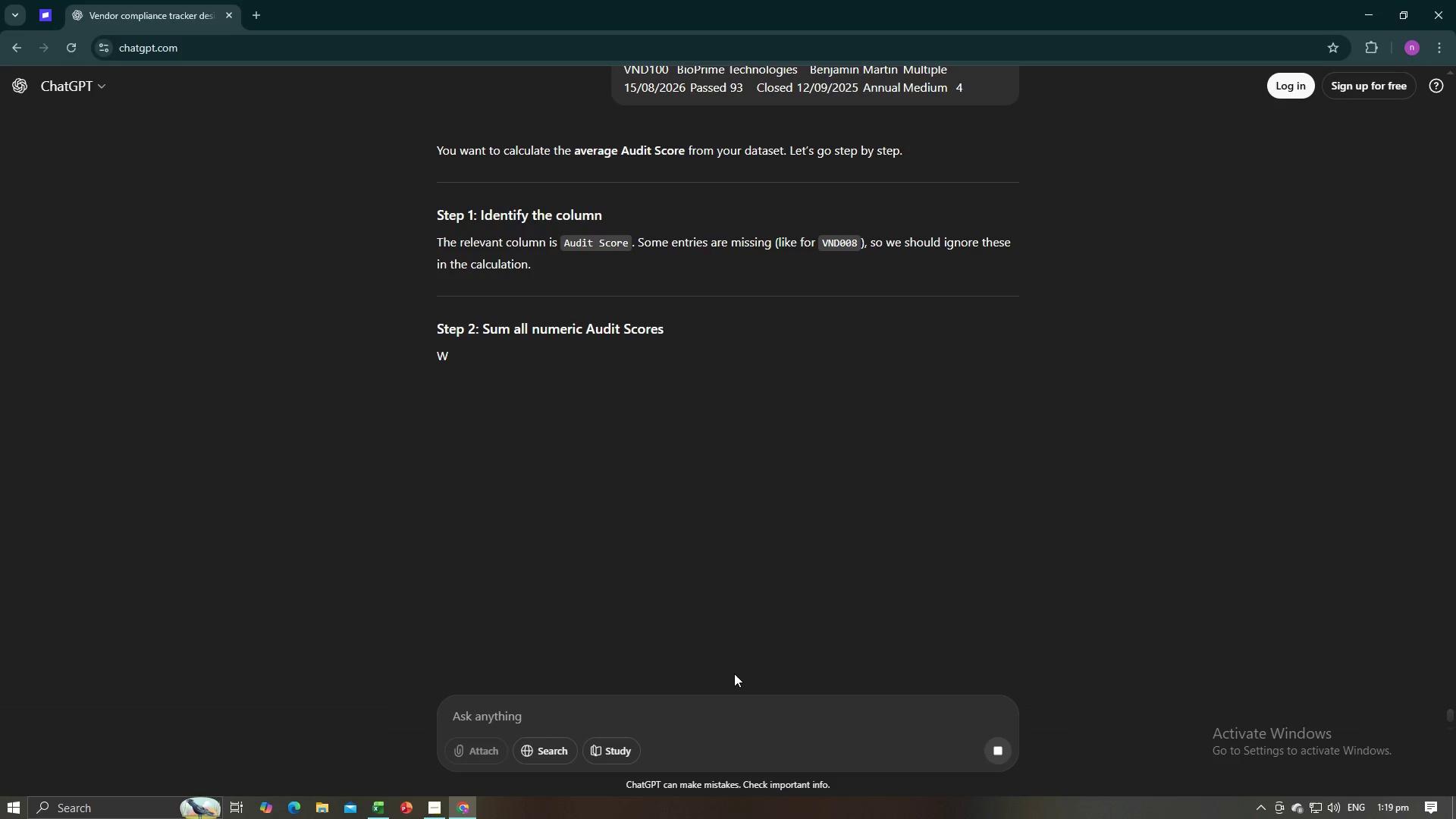 
scroll: coordinate [812, 551], scroll_direction: down, amount: 7.0
 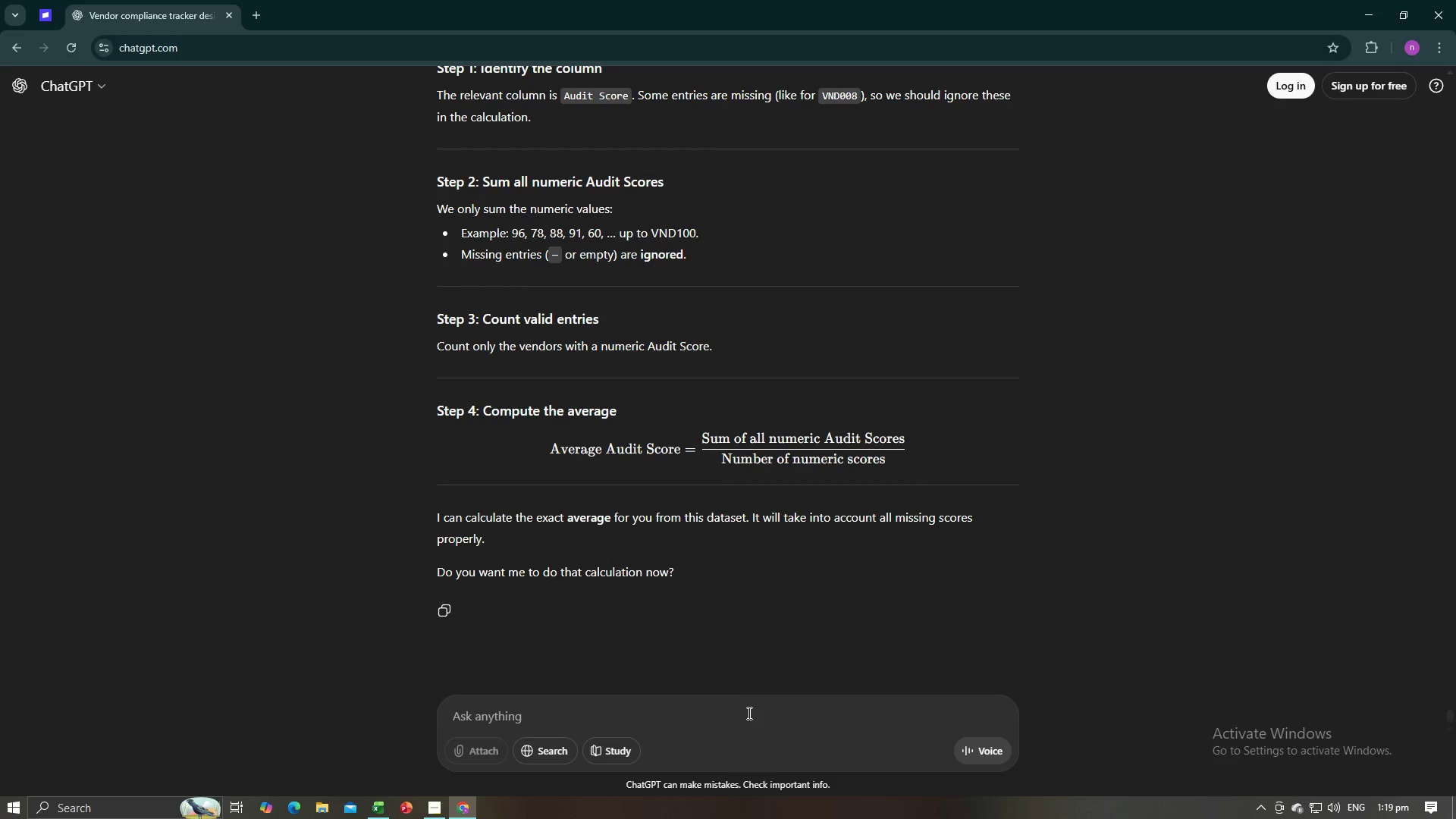 
left_click([748, 713])
 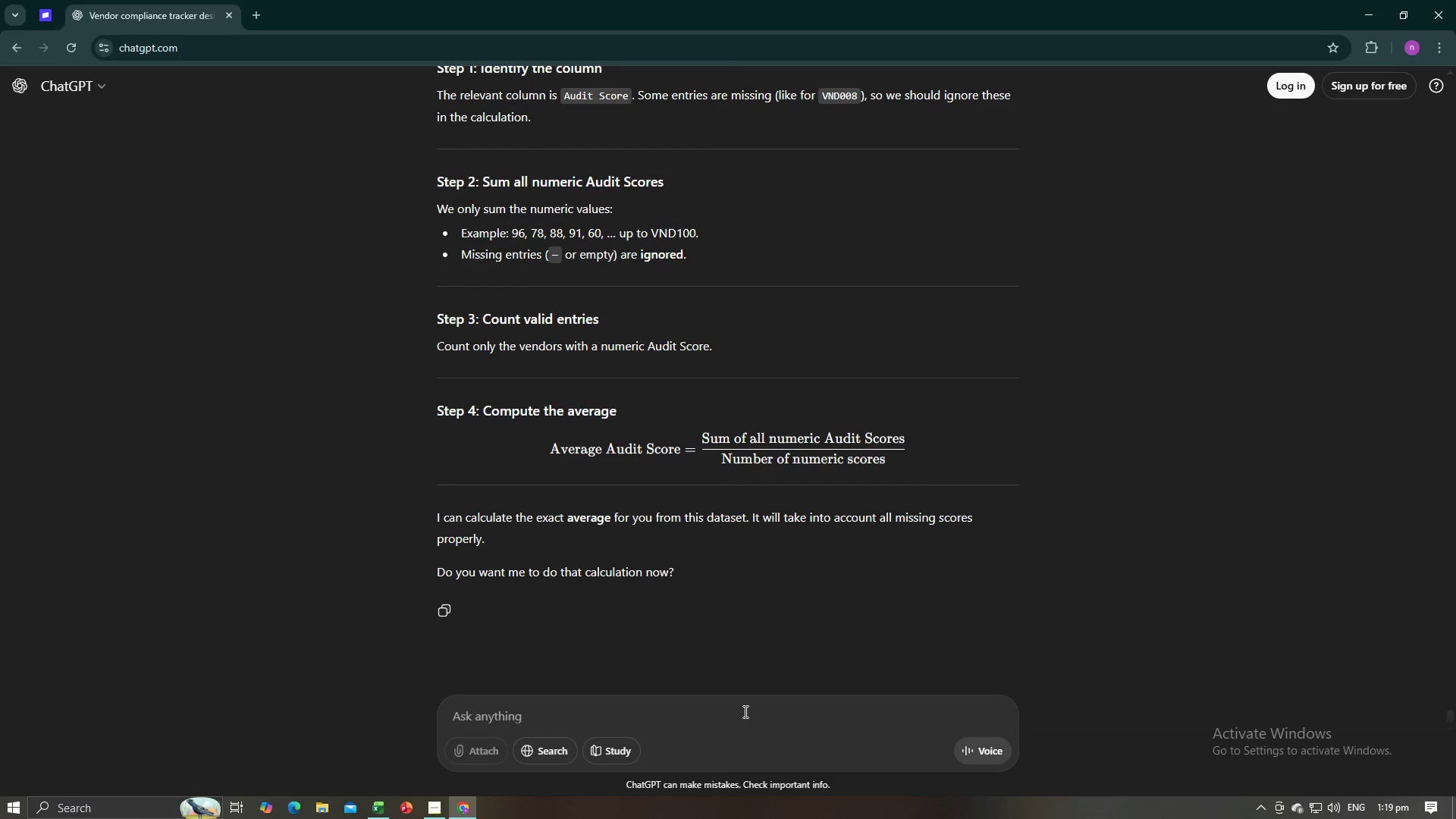 
type(what us )
key(Backspace)
key(Backspace)
type(id)
key(Backspace)
type(s)
key(Backspace)
key(Backspace)
key(Backspace)
type(is the foru)
key(Backspace)
type(mula in ec)
key(Backspace)
type(xcel to use?)
 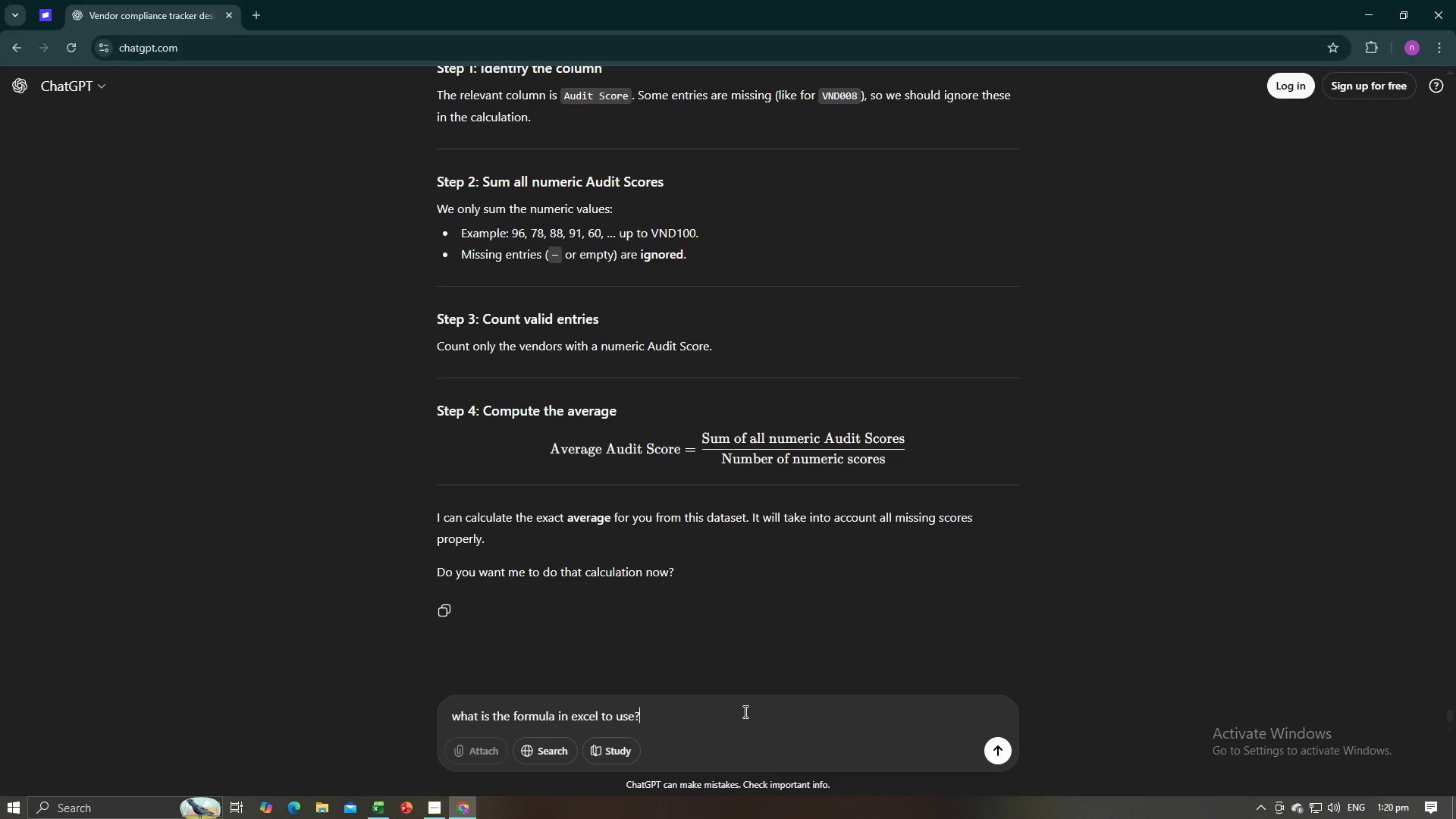 
key(Enter)
 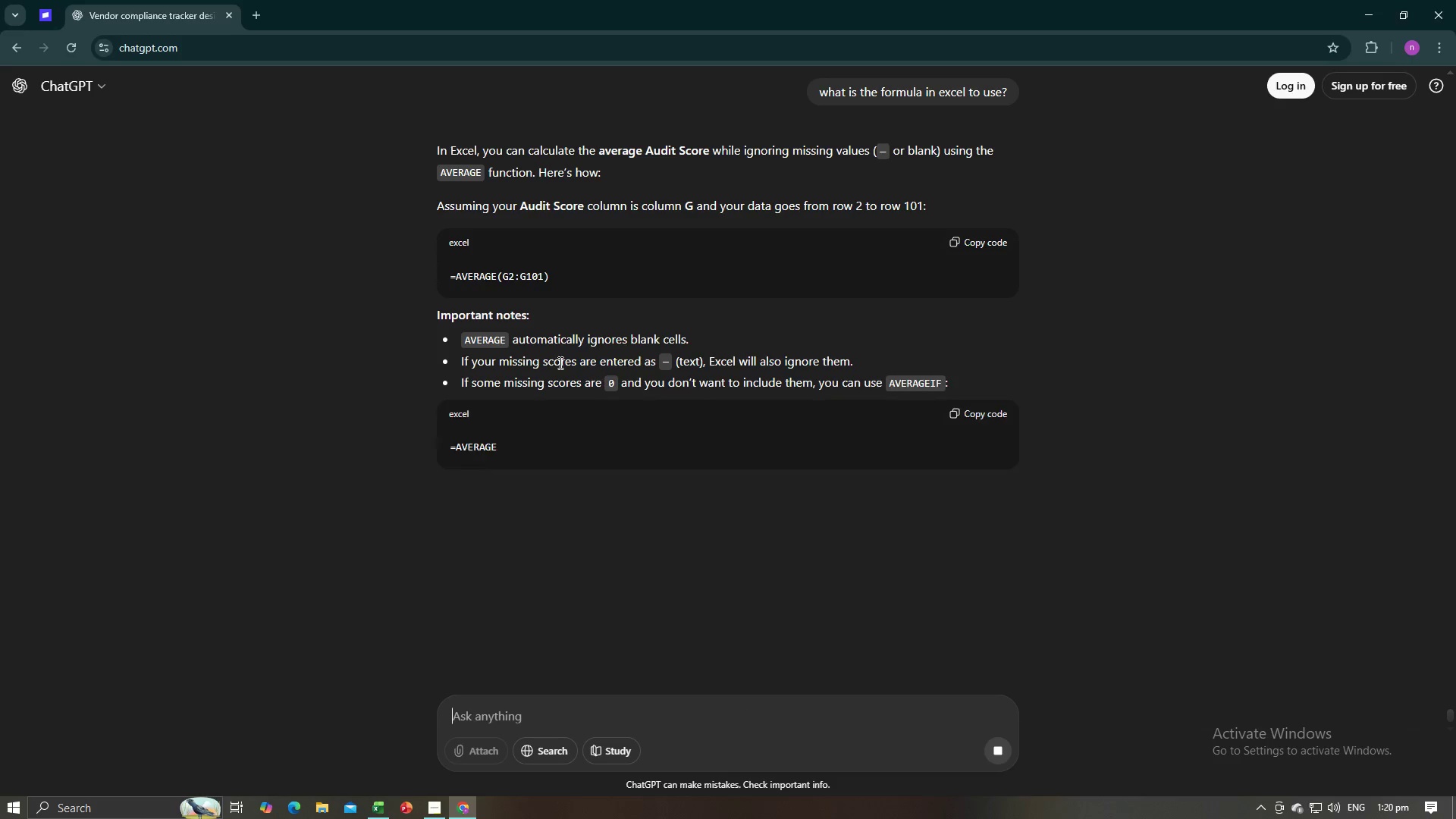 
left_click_drag(start_coordinate=[569, 274], to_coordinate=[447, 268])
 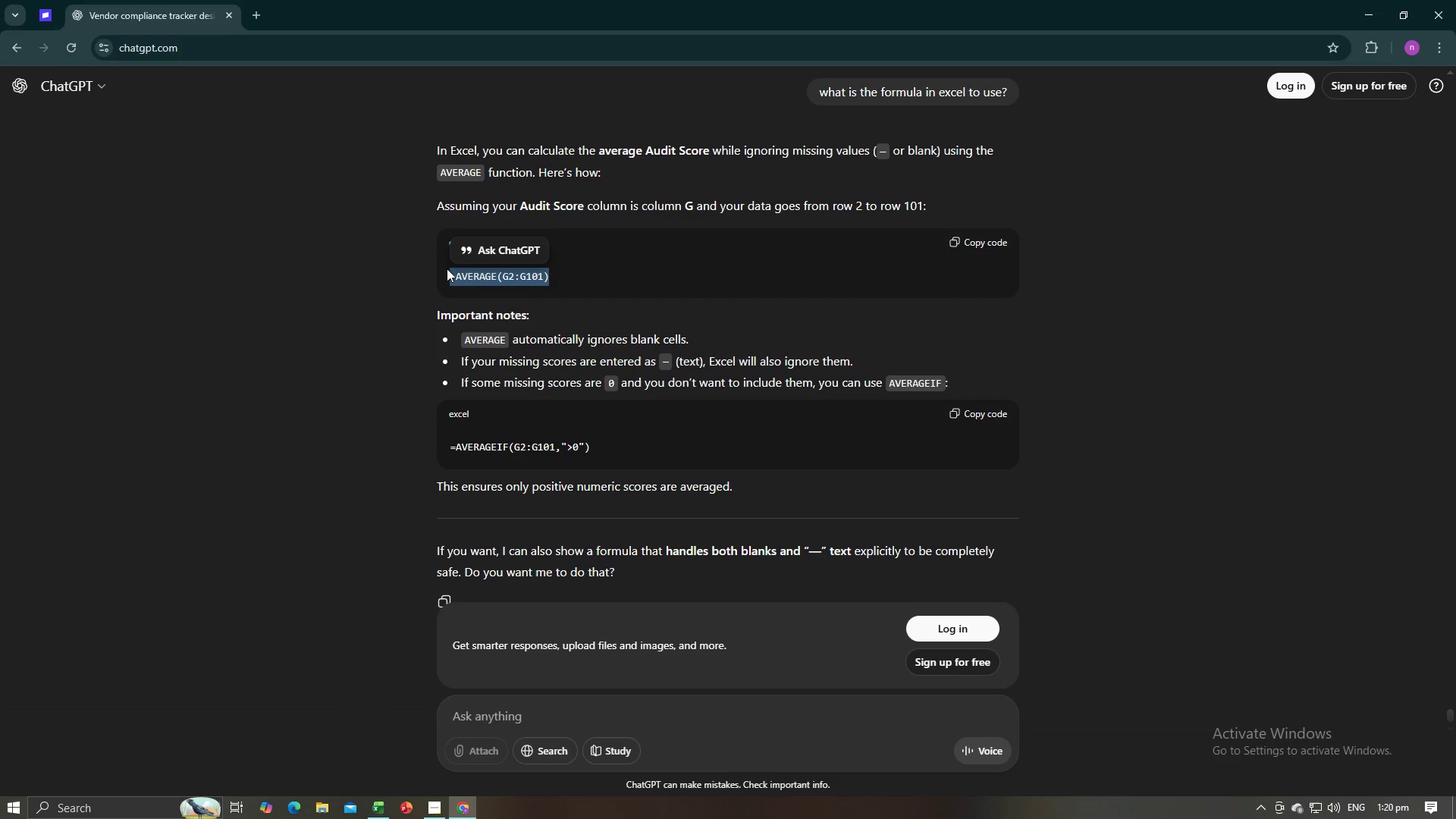 
key(Control+C)
 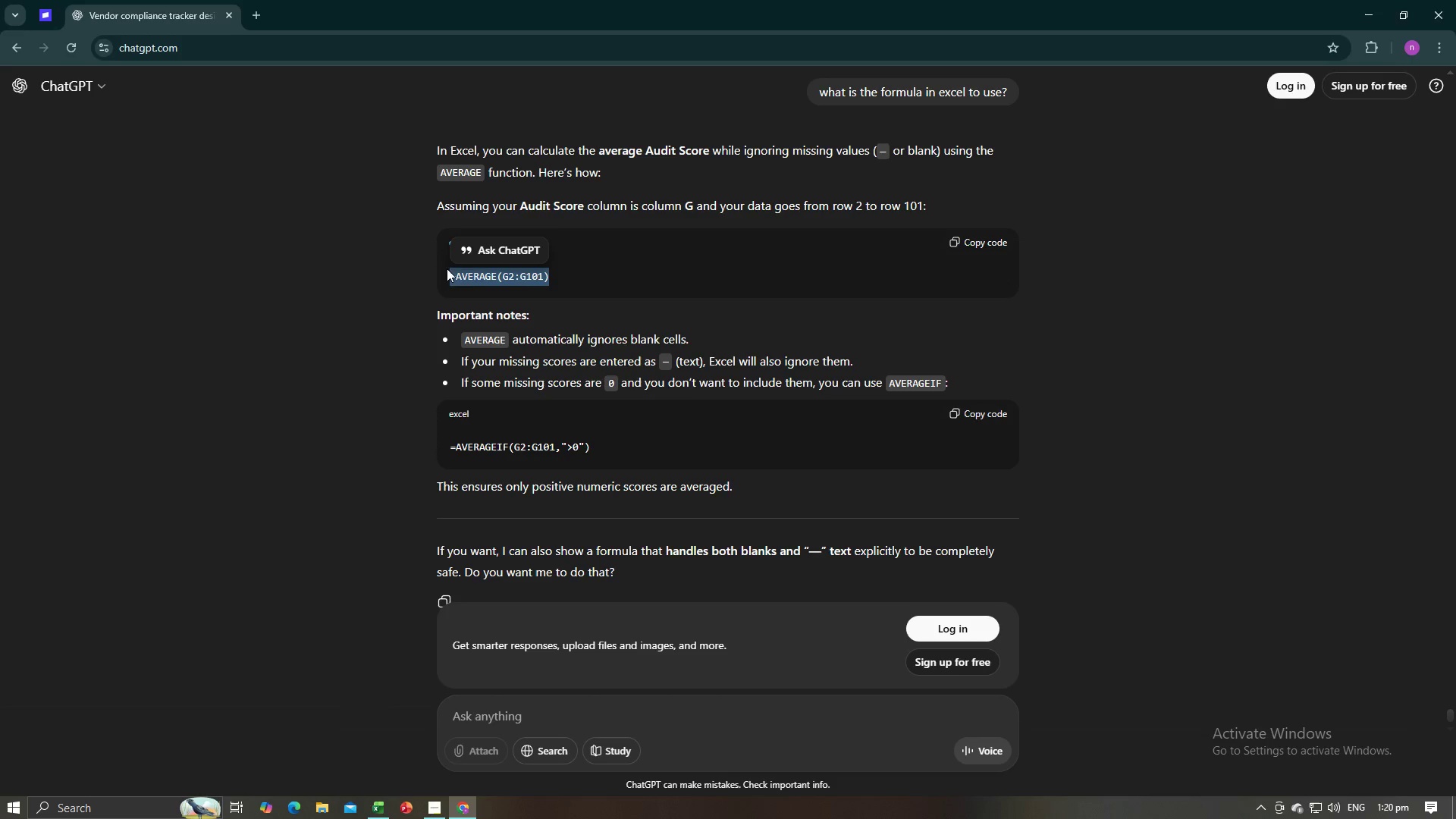 
key(Control+C)
 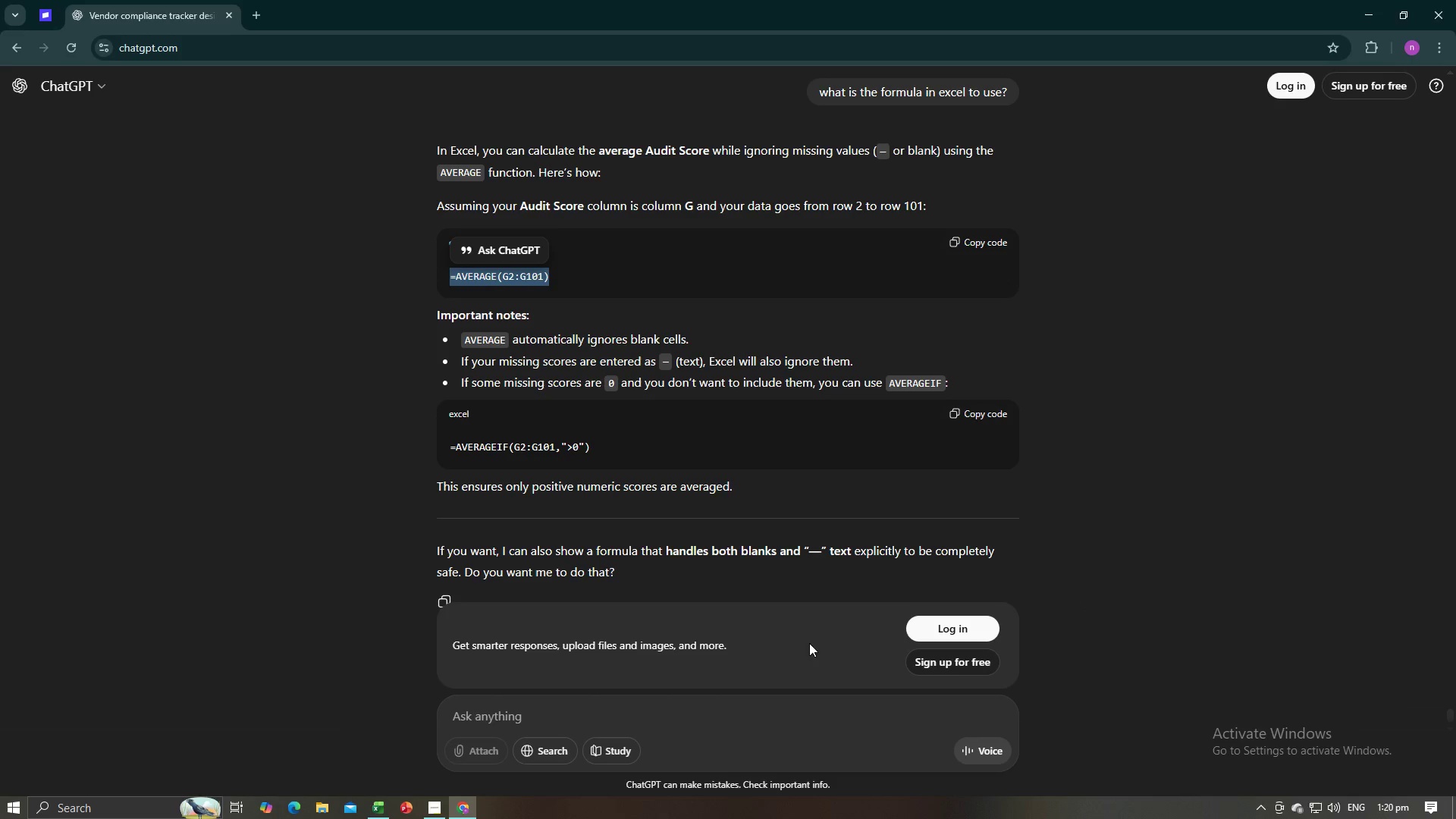 
scroll: coordinate [846, 382], scroll_direction: up, amount: 11.0
 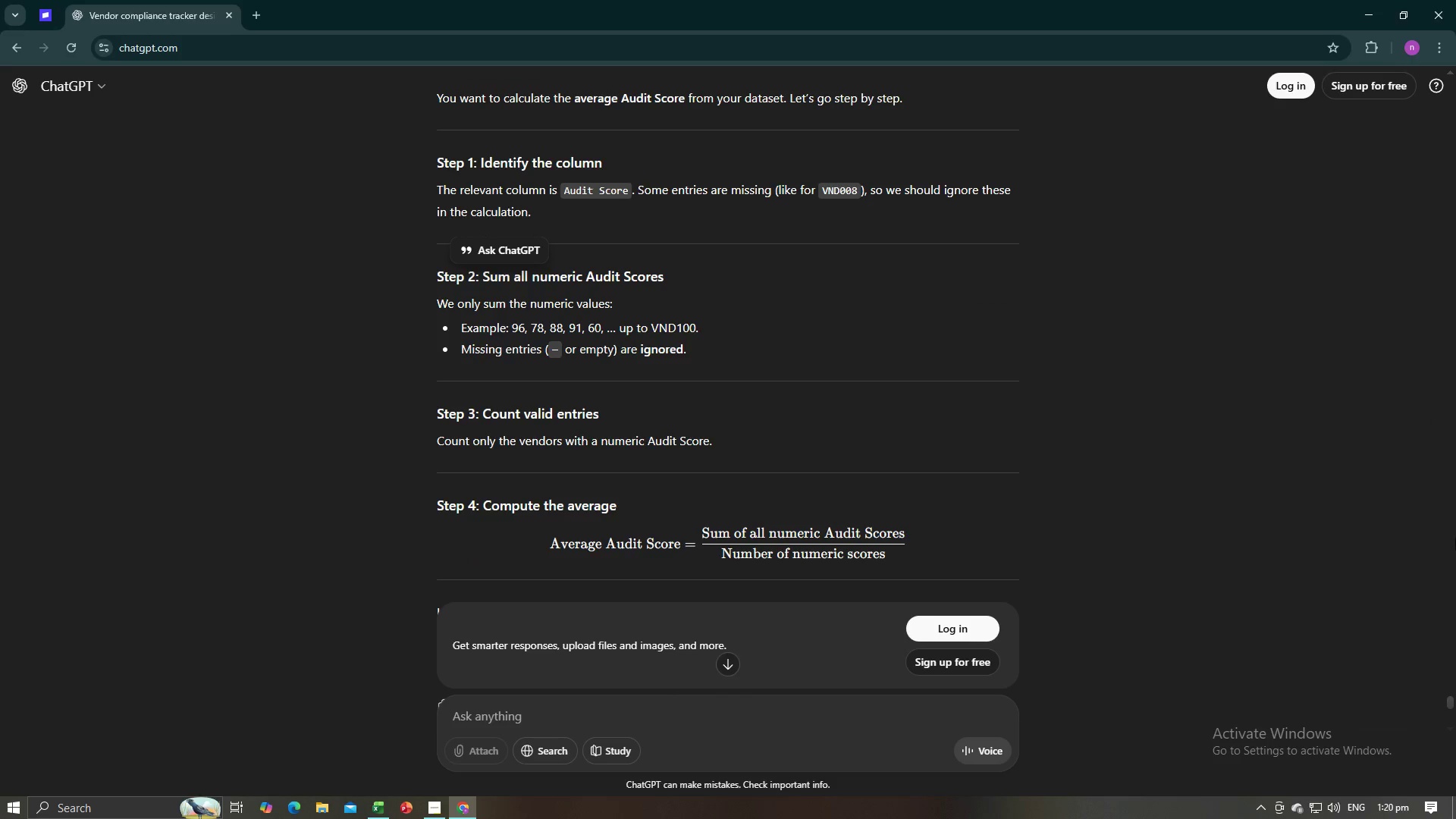 
left_click_drag(start_coordinate=[1448, 699], to_coordinate=[1442, 168])
 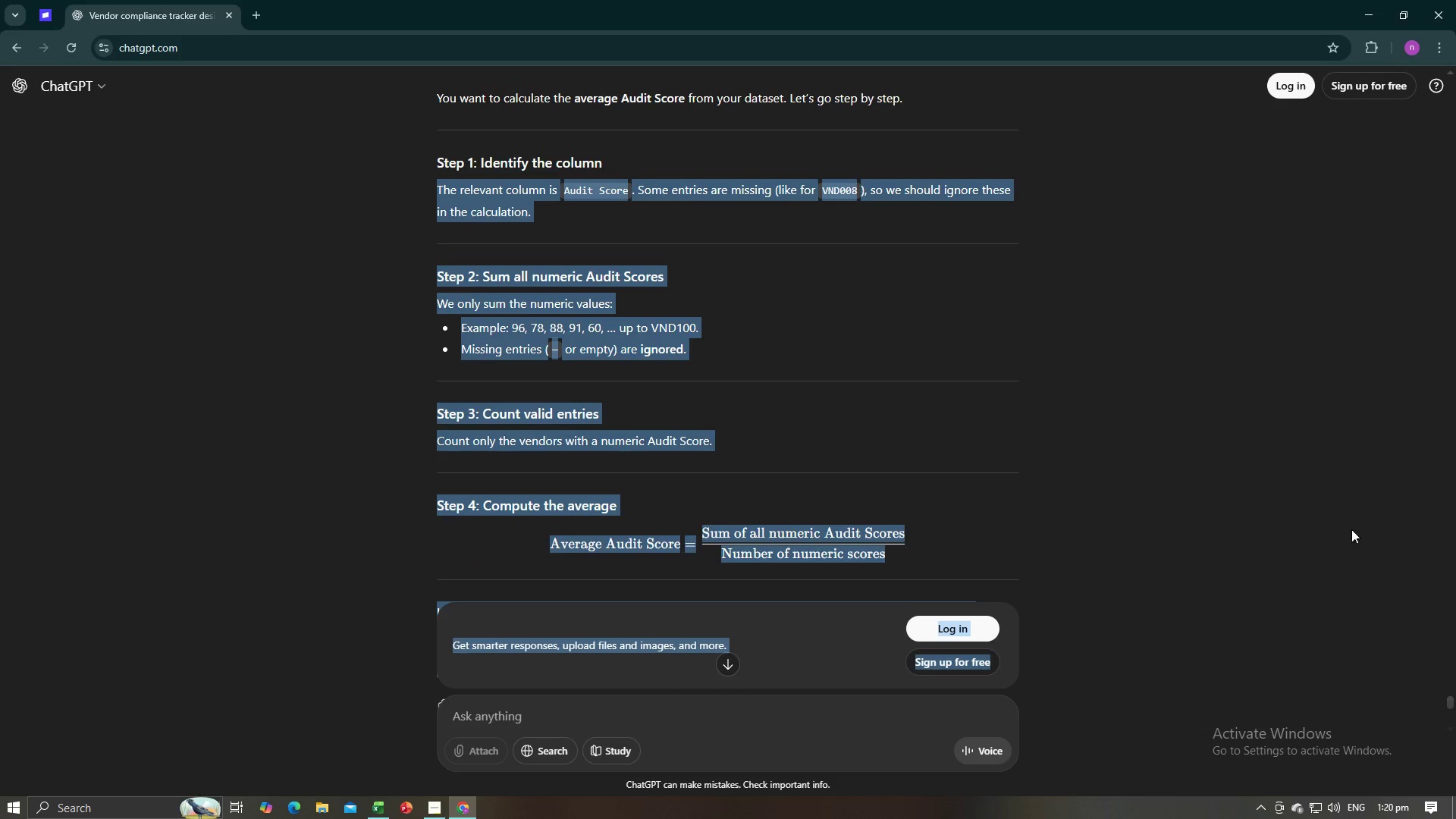 
scroll: coordinate [1412, 508], scroll_direction: up, amount: 107.0
 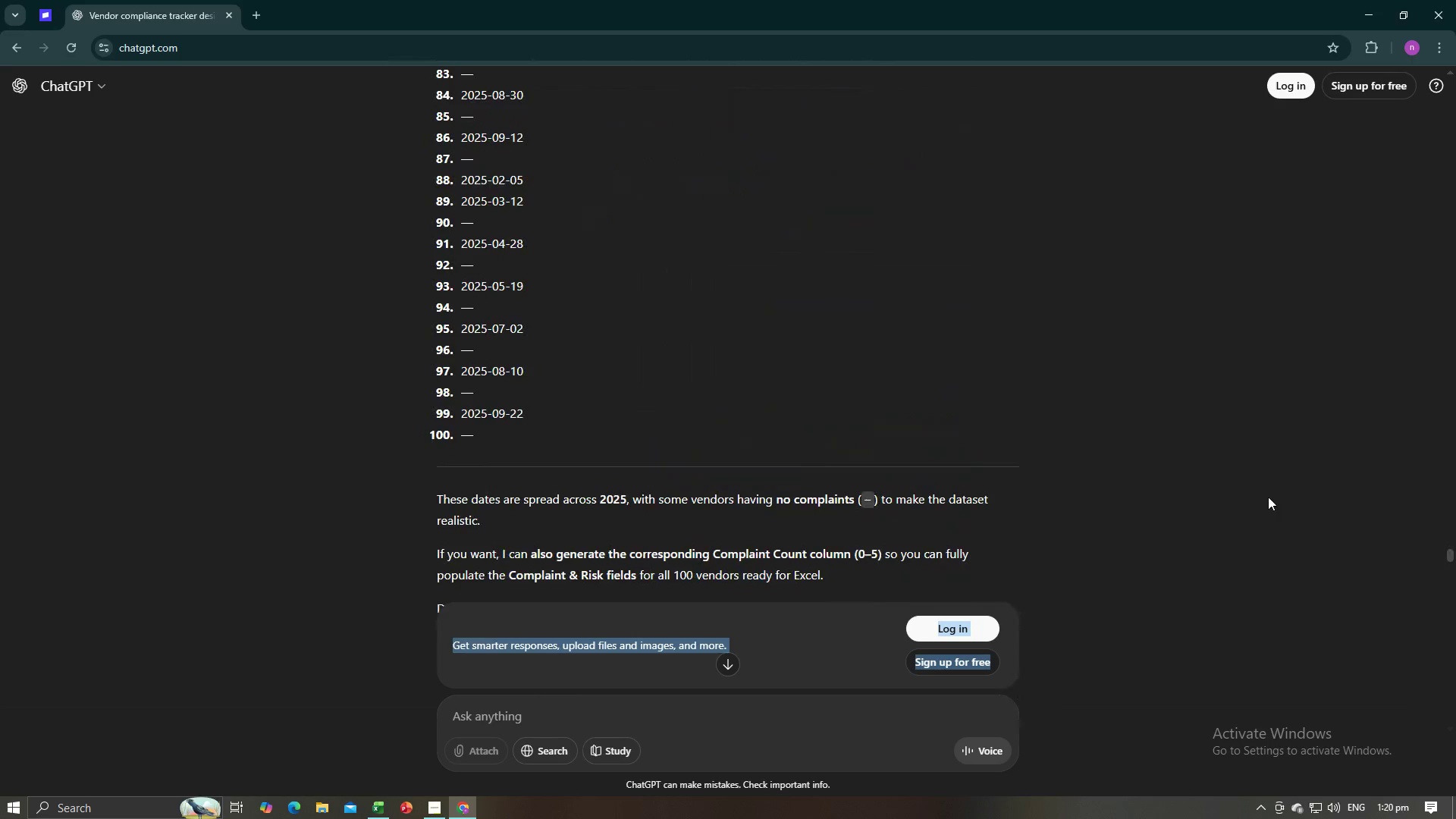 
scroll: coordinate [1268, 497], scroll_direction: down, amount: 6.0
 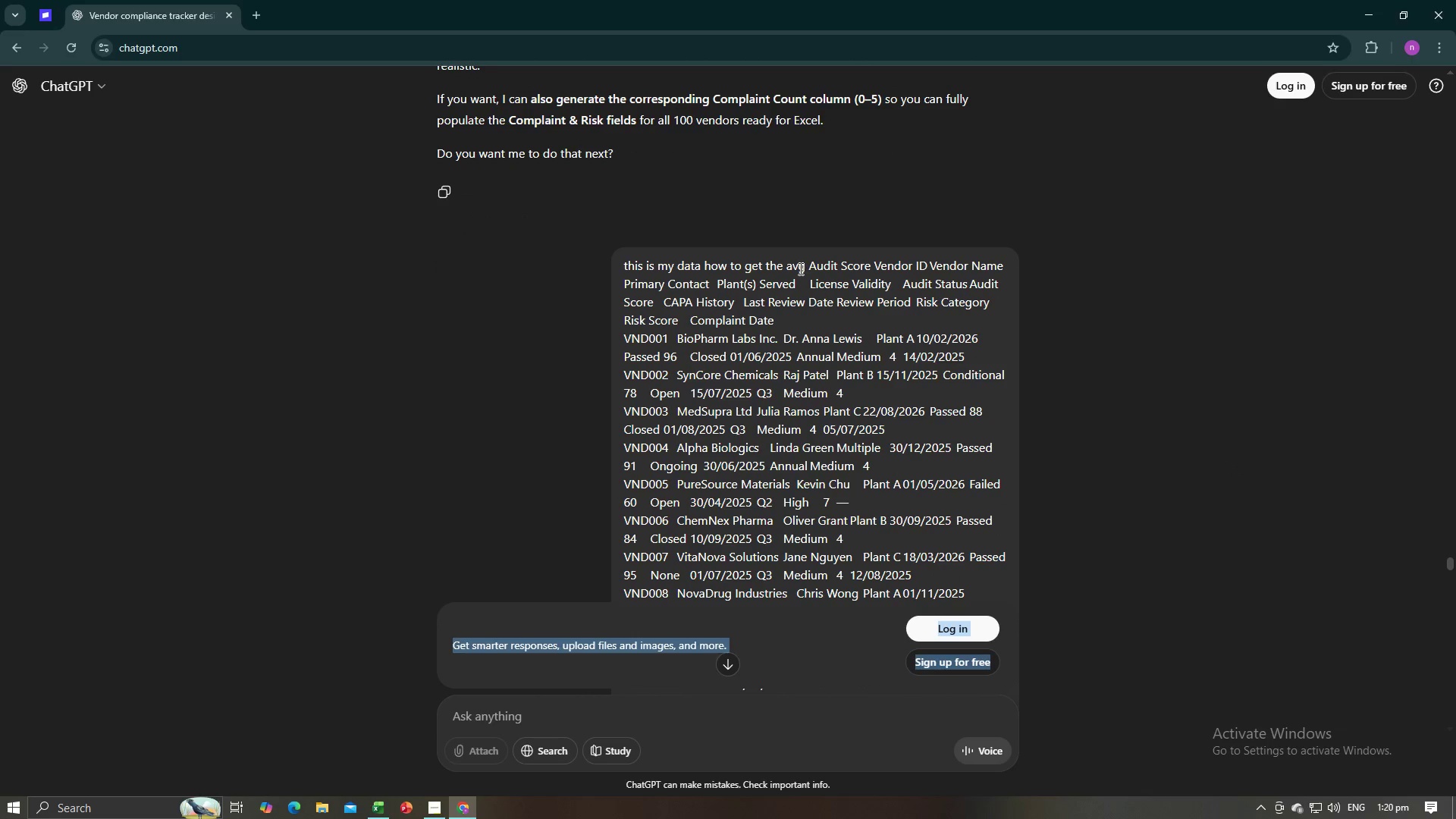 
left_click_drag(start_coordinate=[789, 268], to_coordinate=[868, 269])
 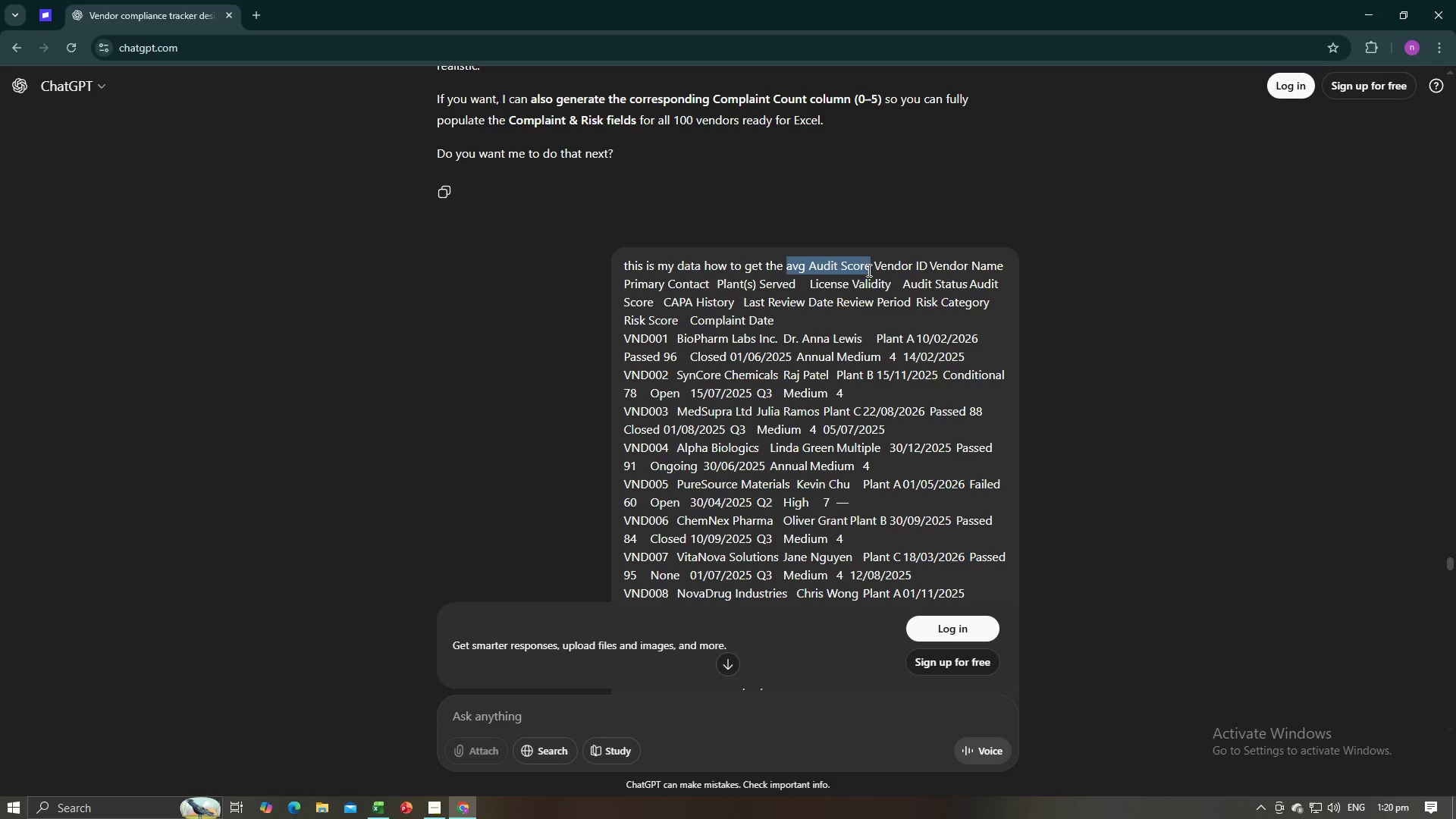 
key(Control+C)
 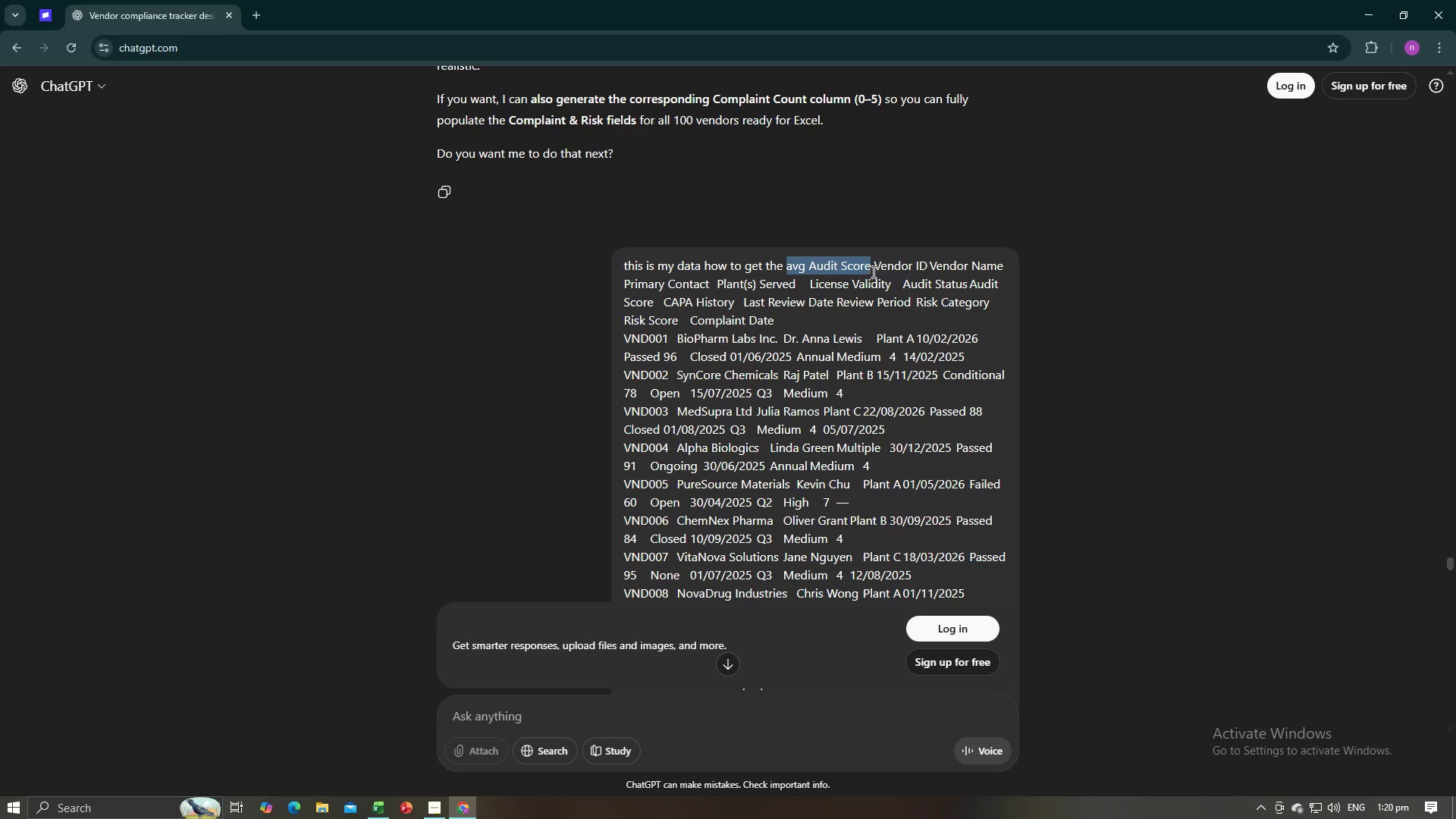 
key(Control+C)
 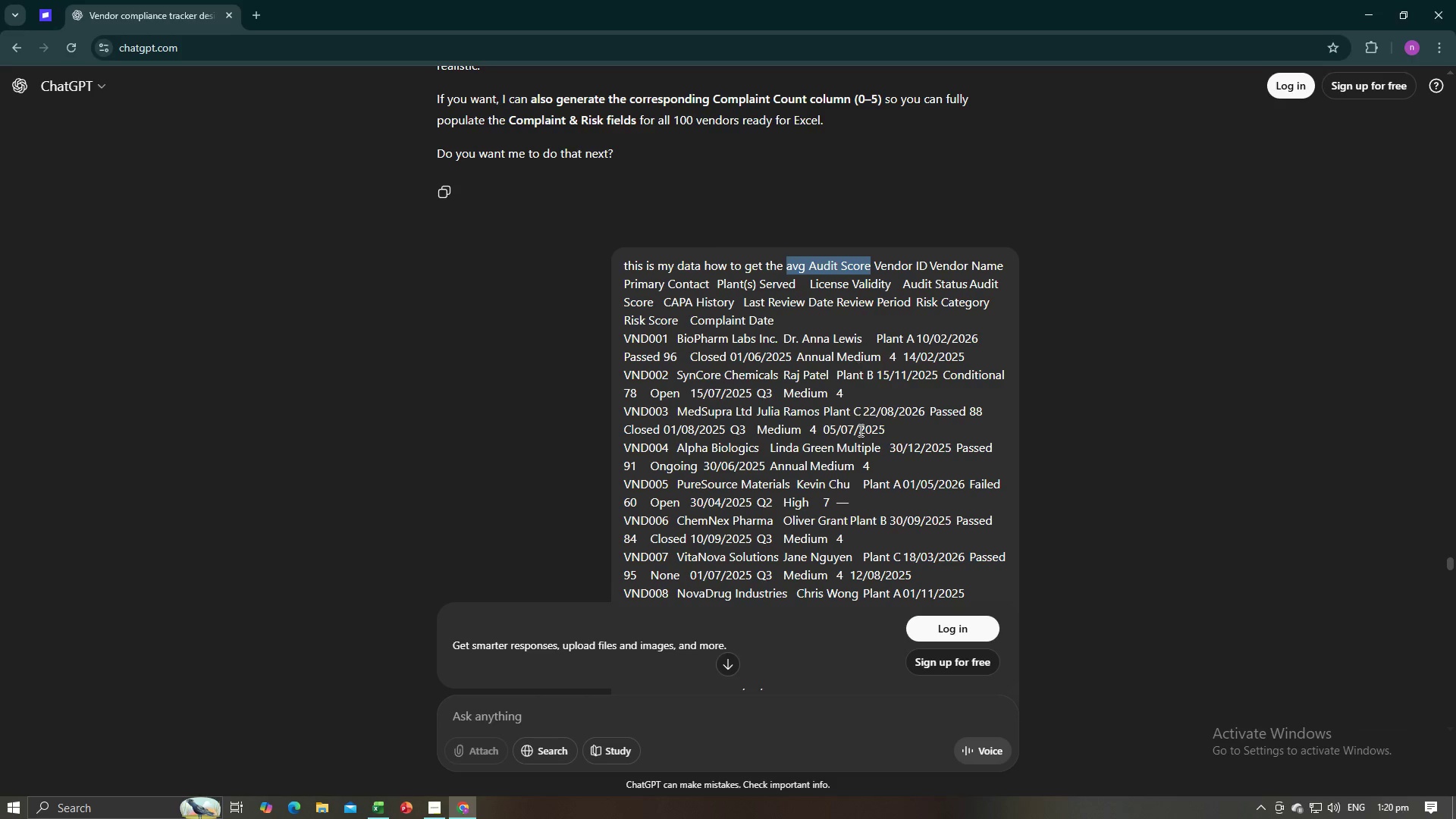 
scroll: coordinate [836, 501], scroll_direction: down, amount: 4.0
 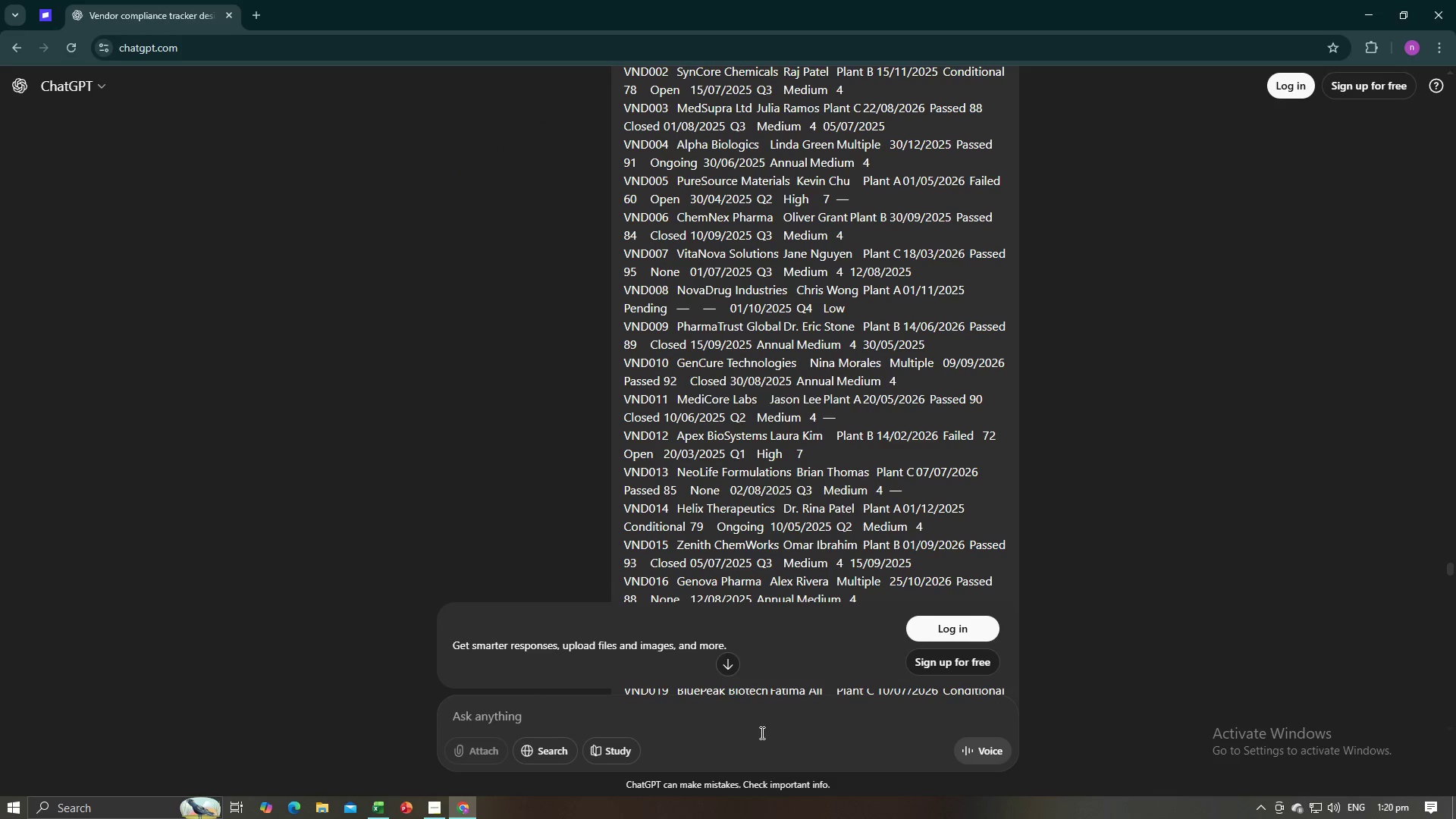 
left_click([761, 733])
 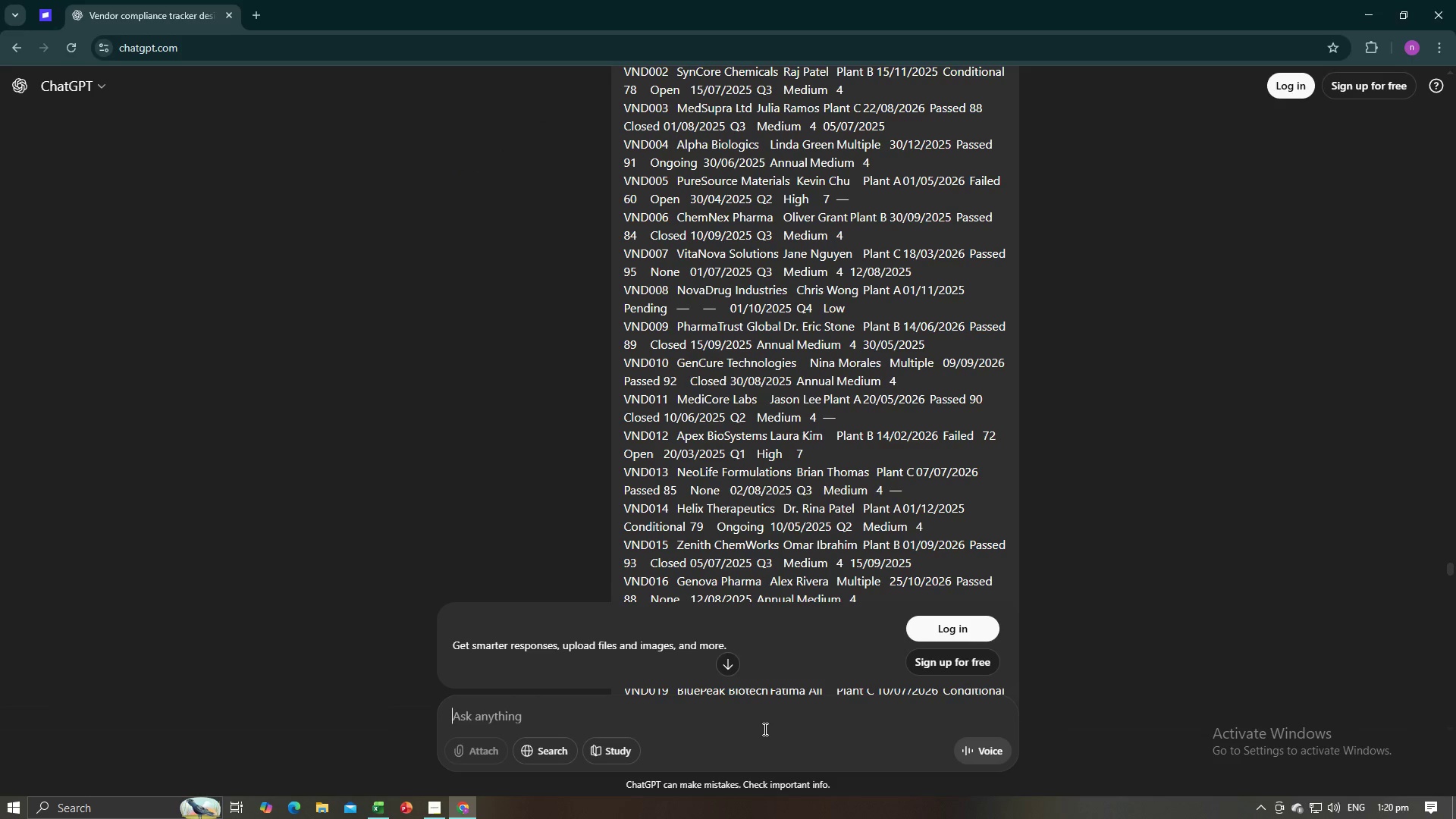 
type(formula of how to get the )
 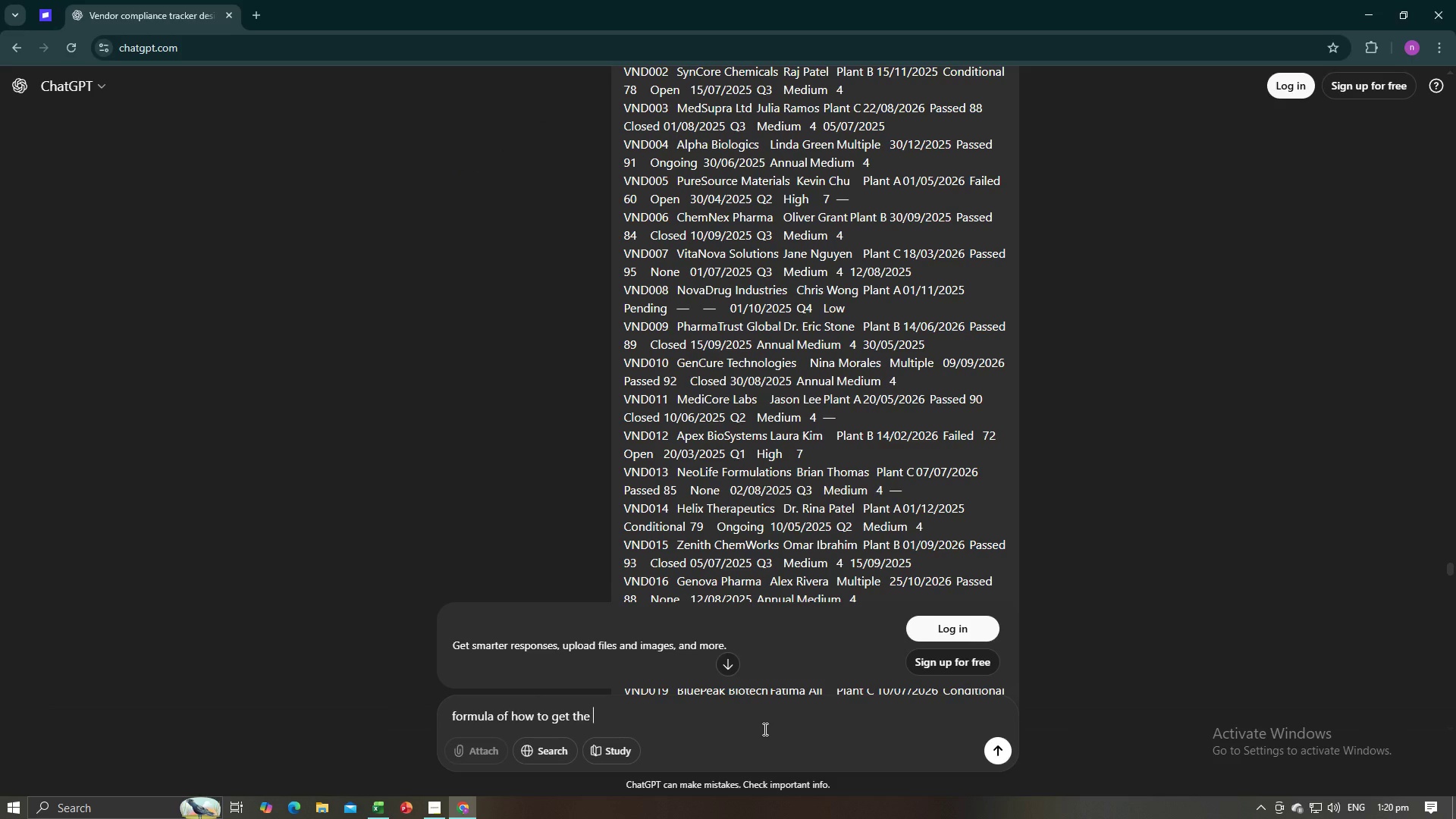 
key(Control+ControlLeft)
 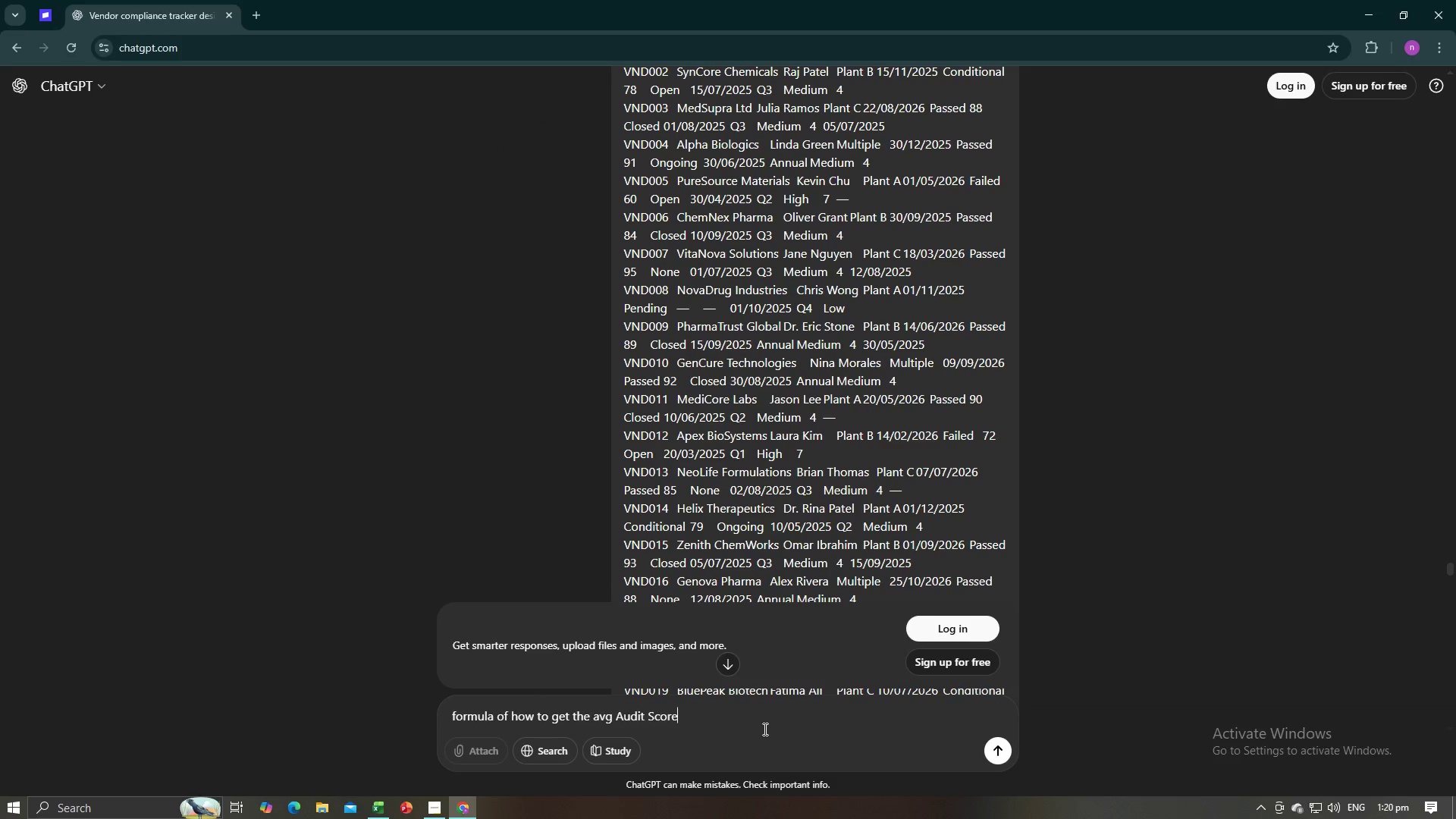 
key(Control+V)
 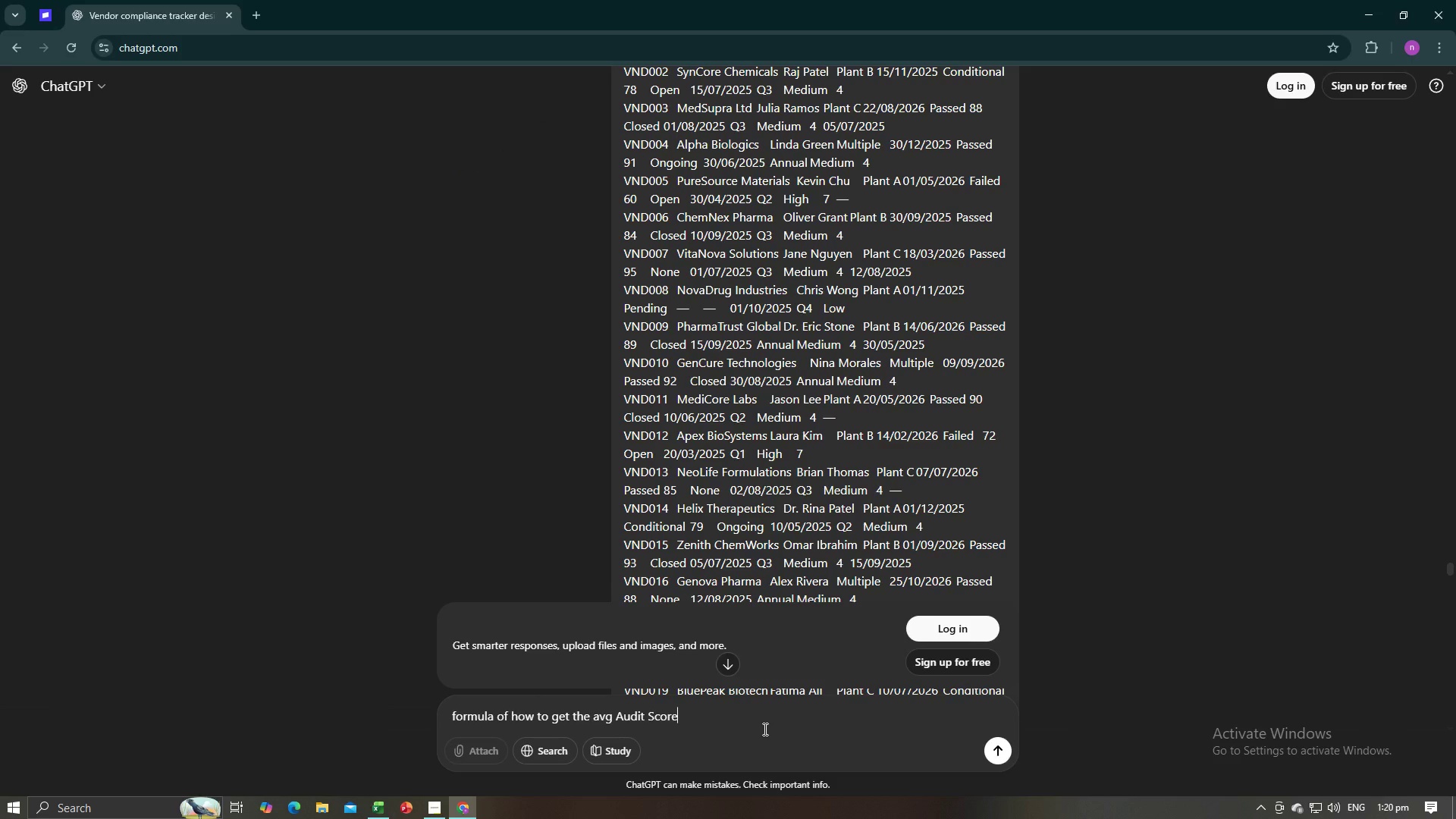 
key(Enter)
 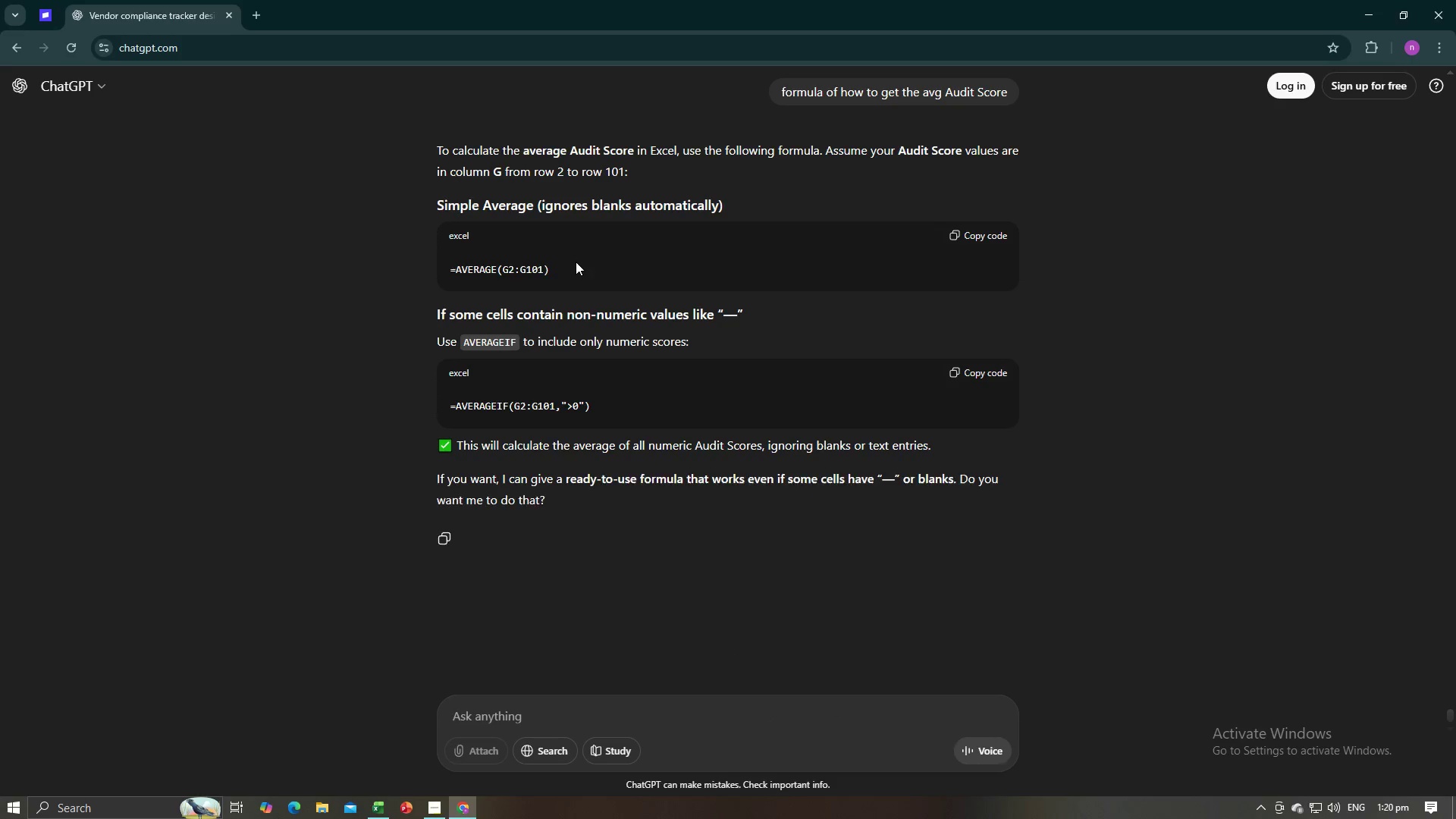 
left_click_drag(start_coordinate=[626, 400], to_coordinate=[447, 392])
 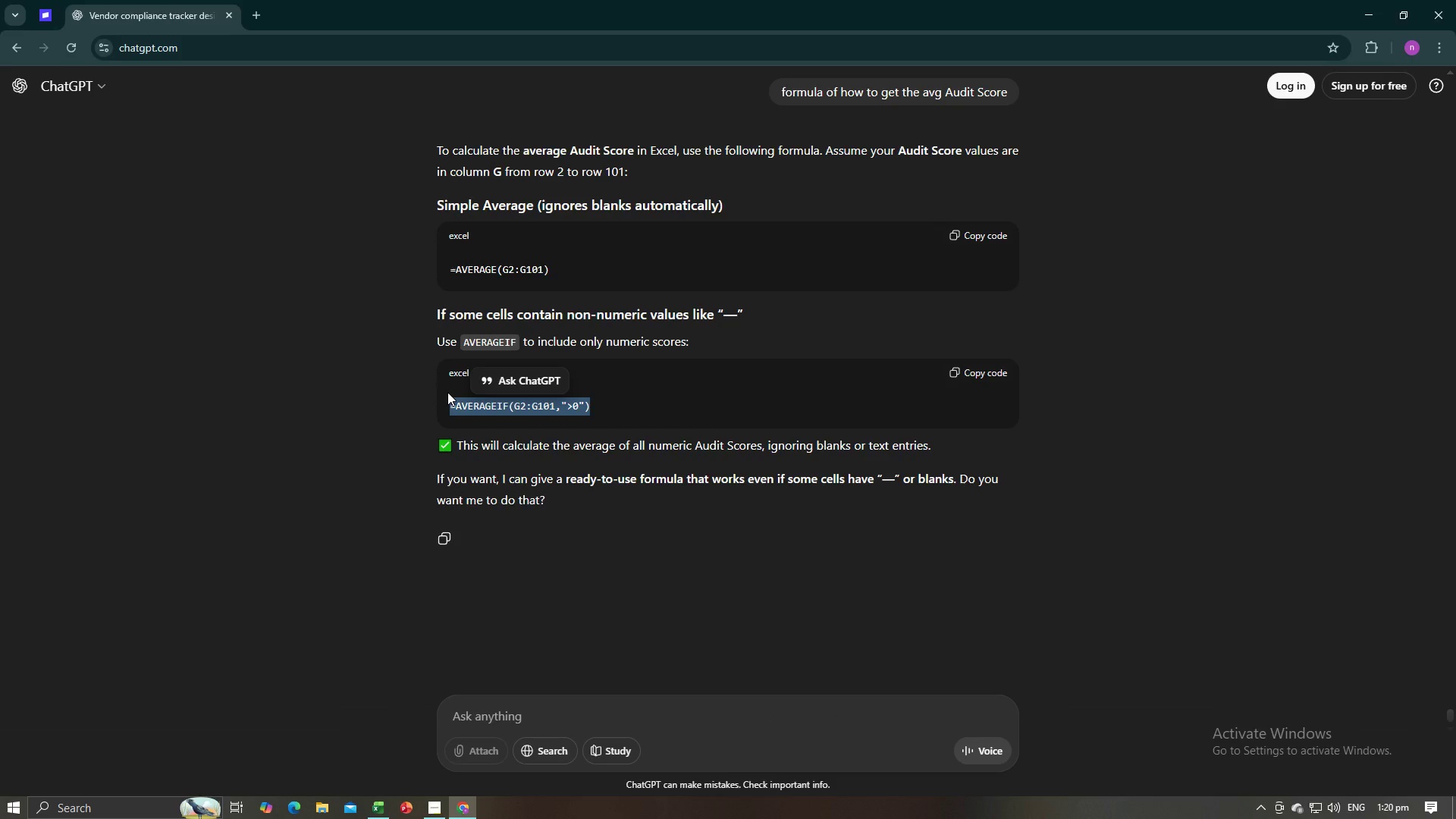 
key(Control+C)
 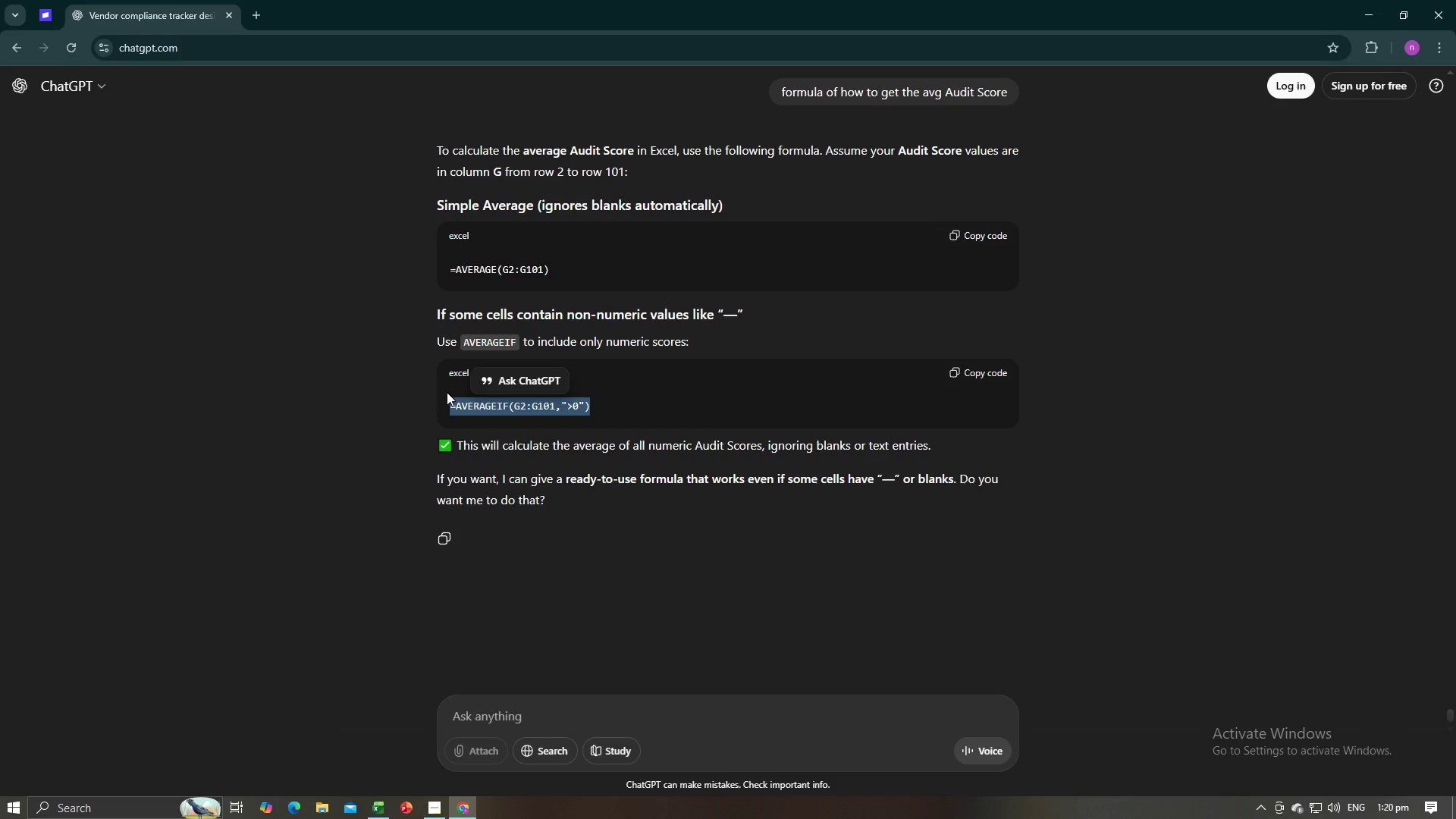 
key(Control+C)
 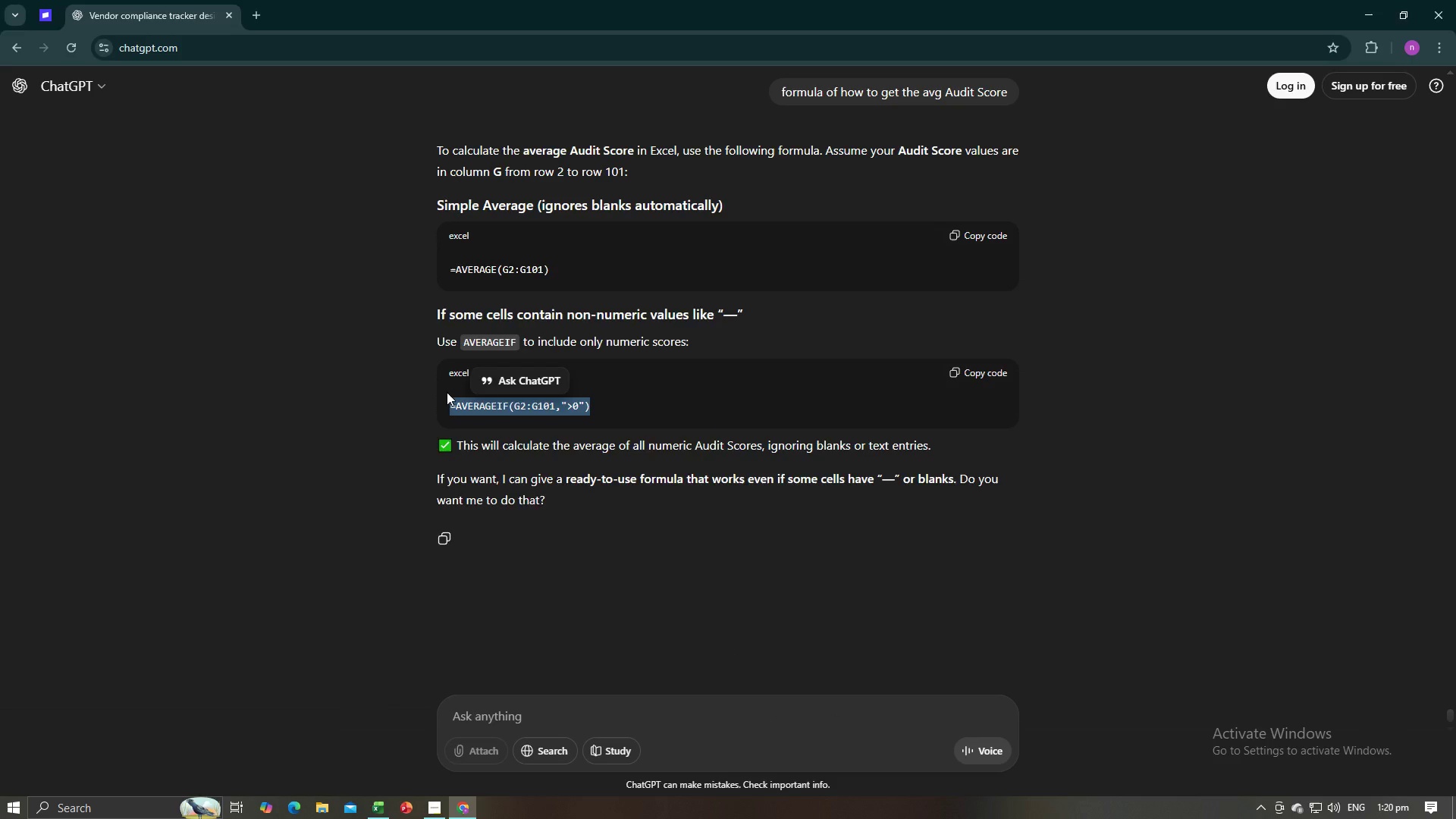 
key(Alt+AltLeft)
 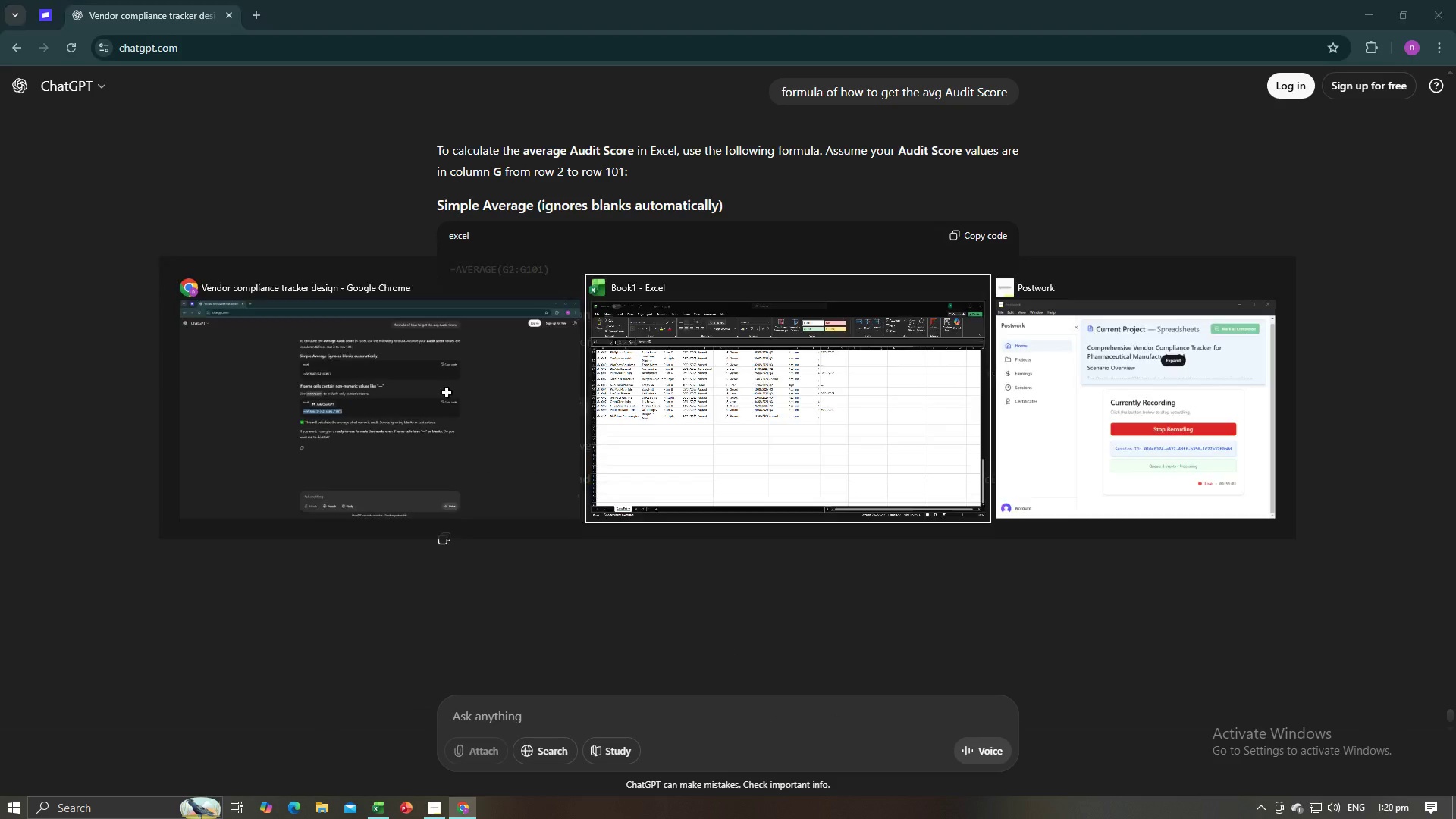 
key(Alt+Tab)
 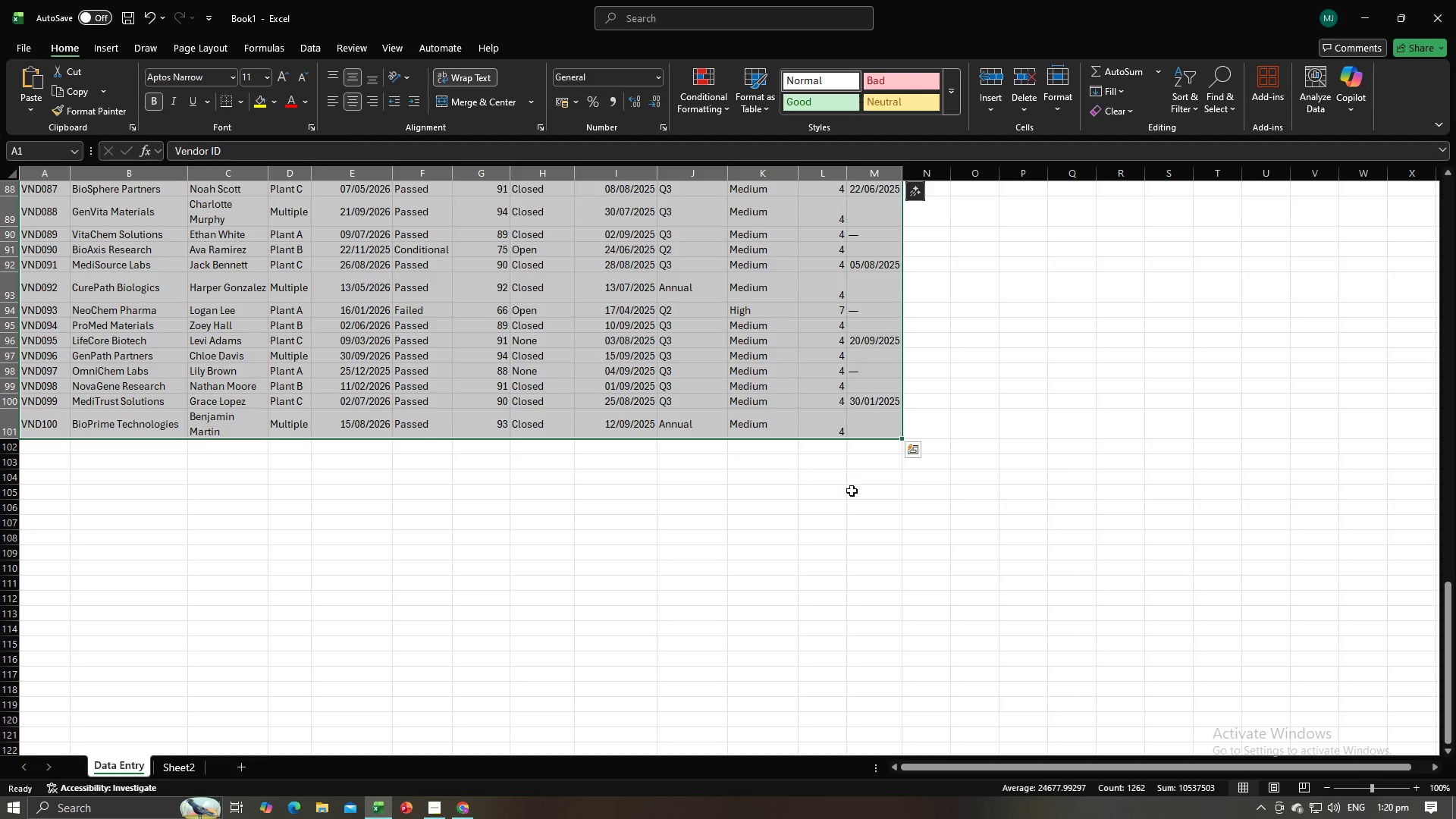 
left_click([862, 499])
 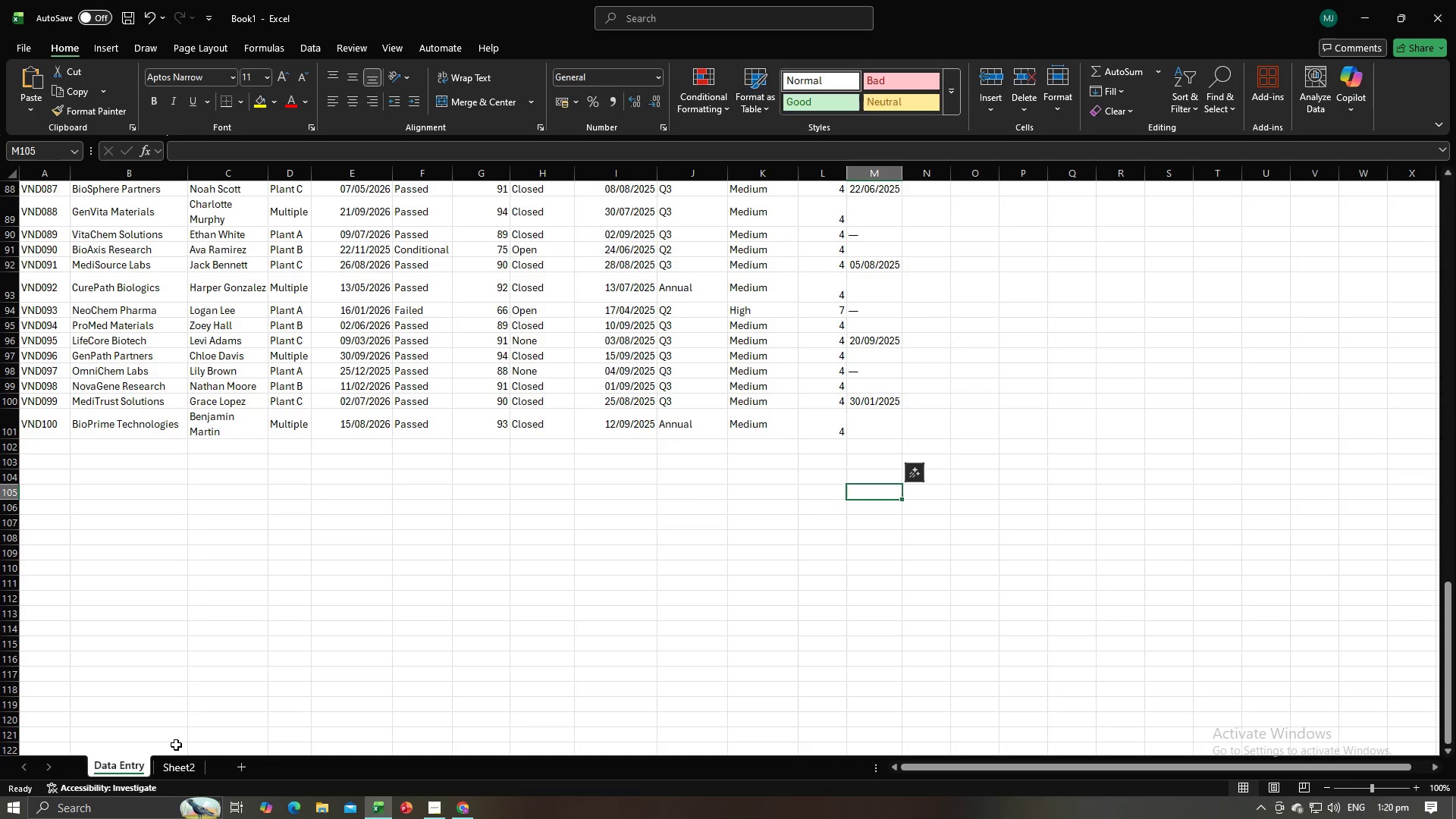 
left_click([179, 763])
 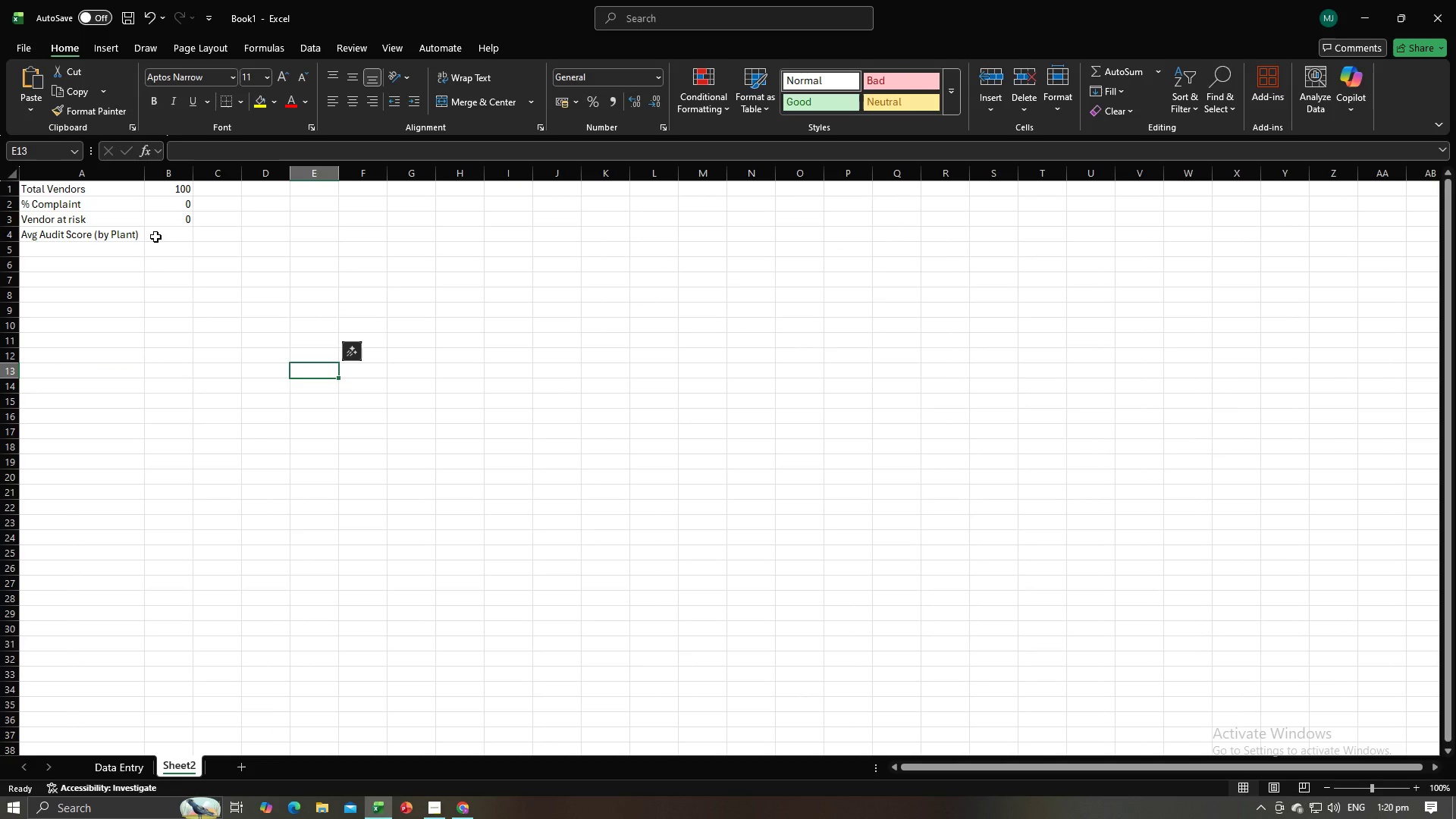 
left_click([155, 237])
 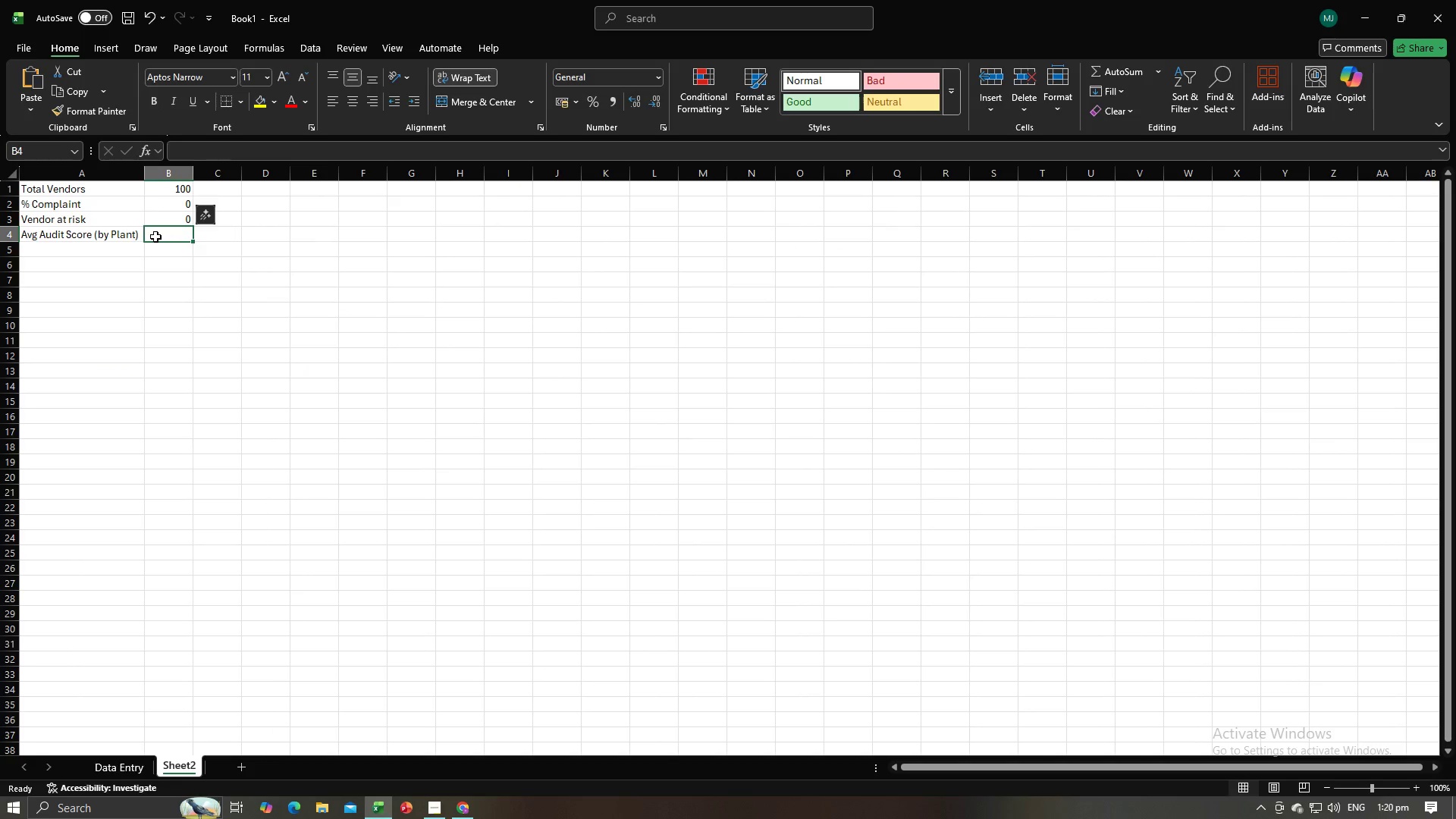 
key(Control+V)
 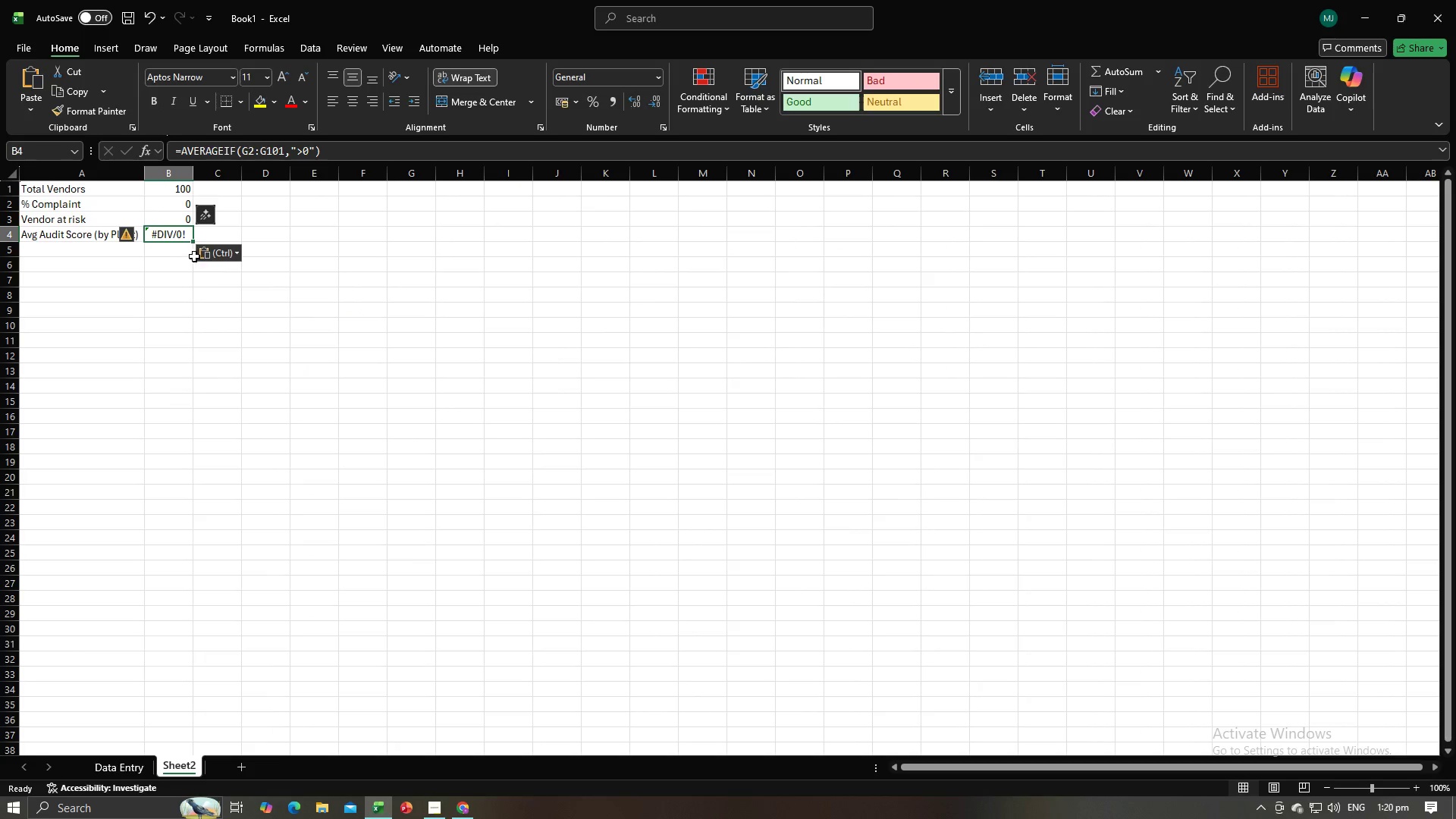 
left_click([196, 256])
 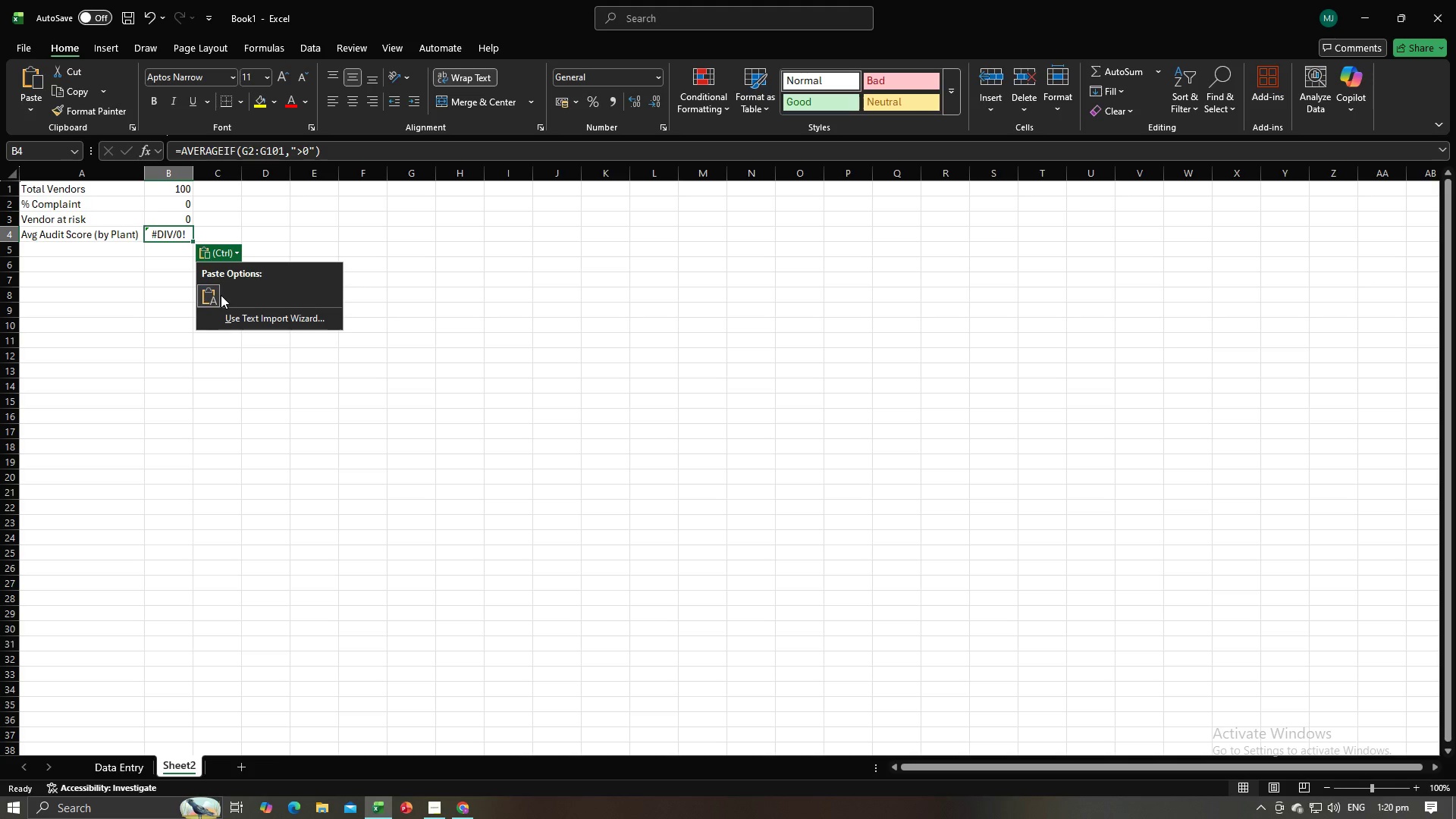 
double_click([219, 294])
 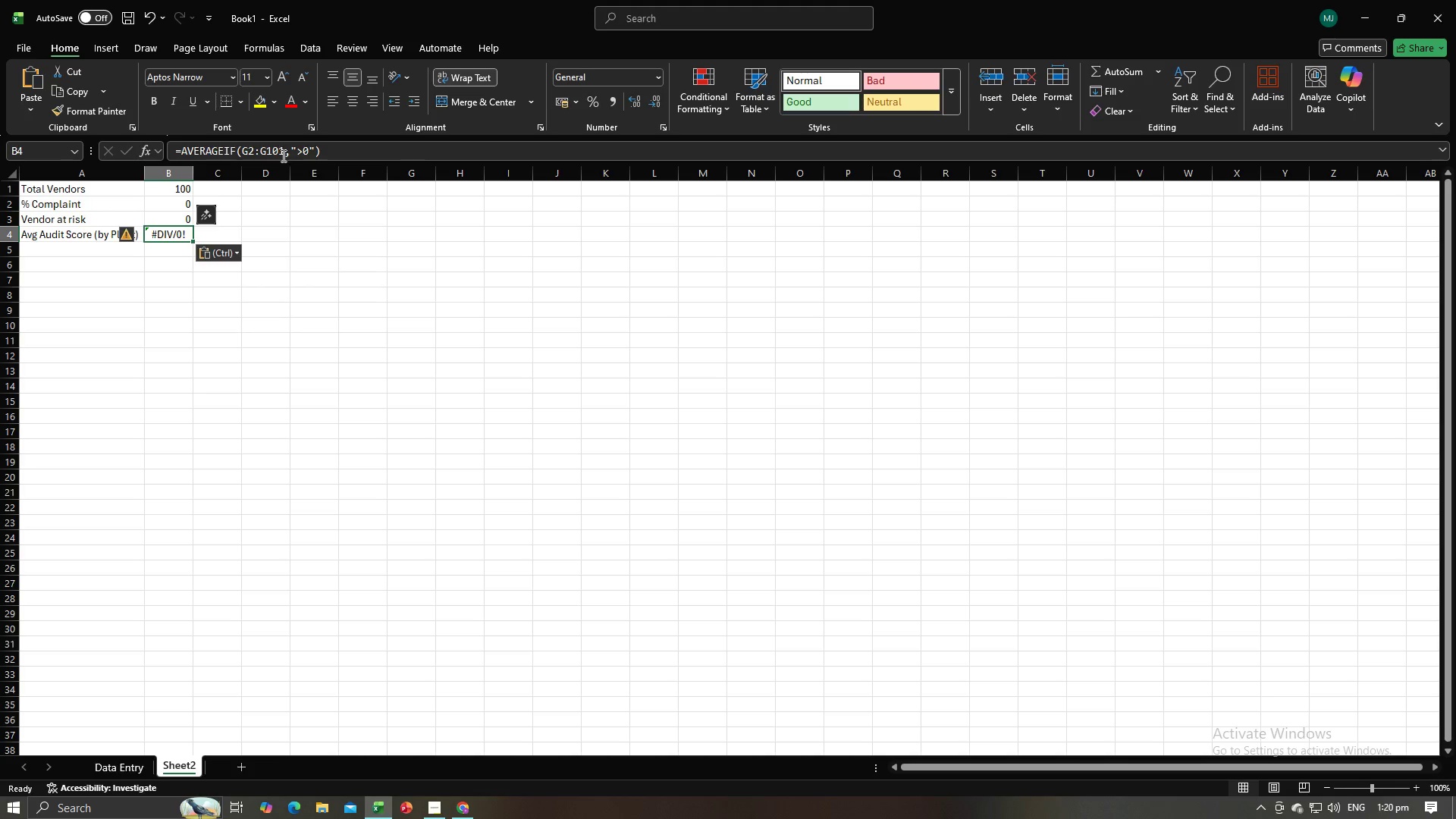 
left_click([283, 152])
 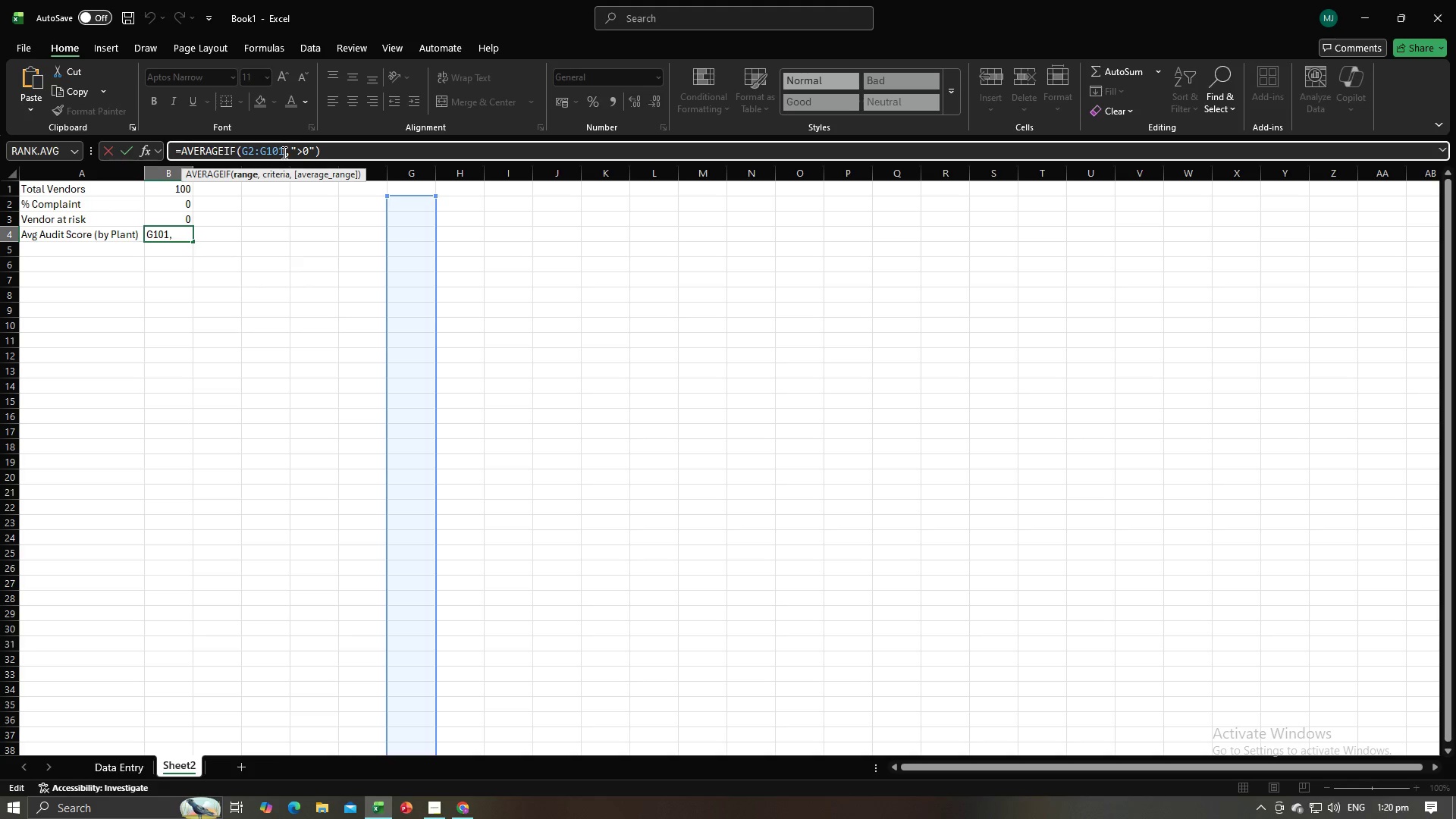 
key(Backspace)
 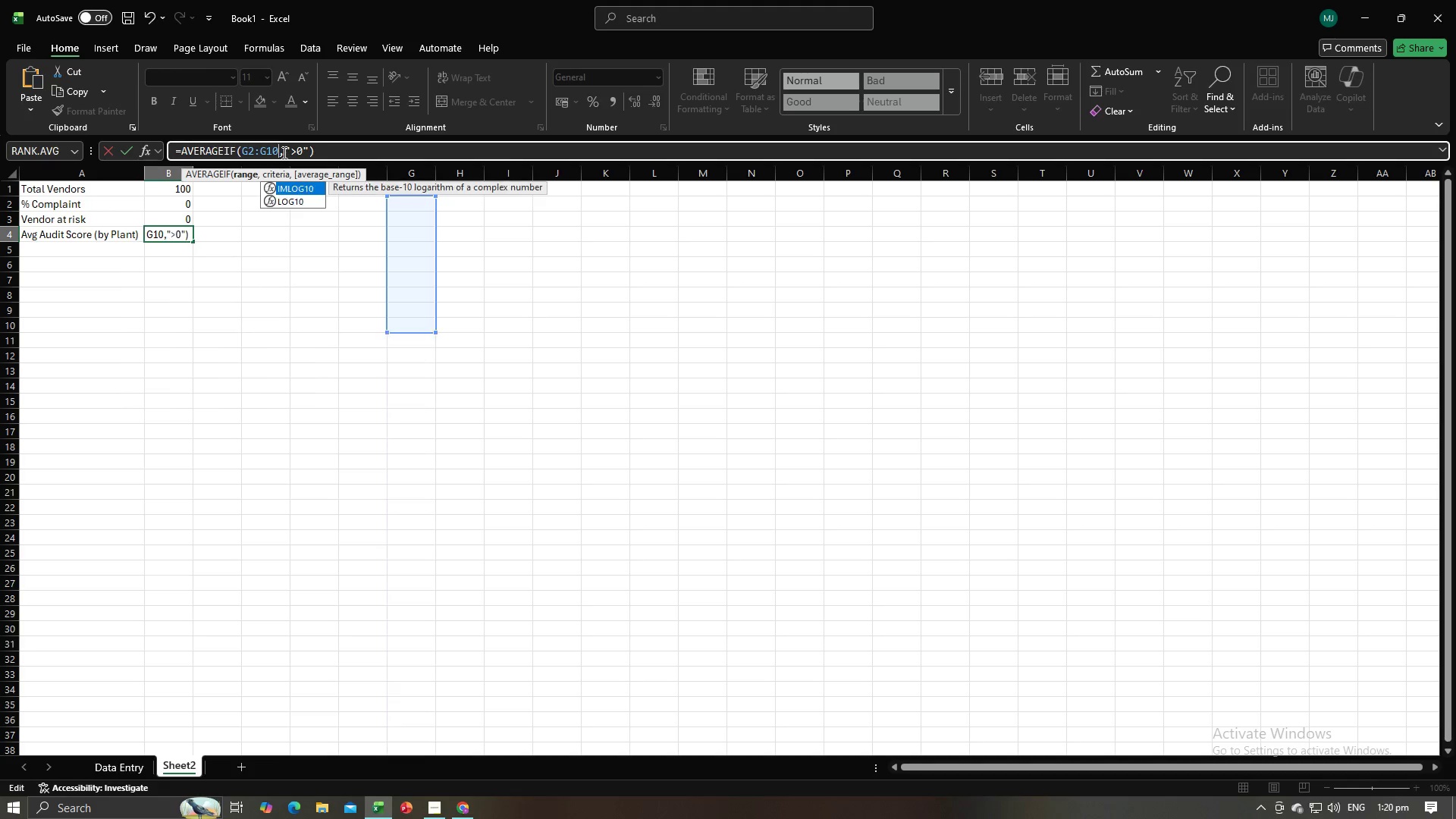 
key(Backspace)
 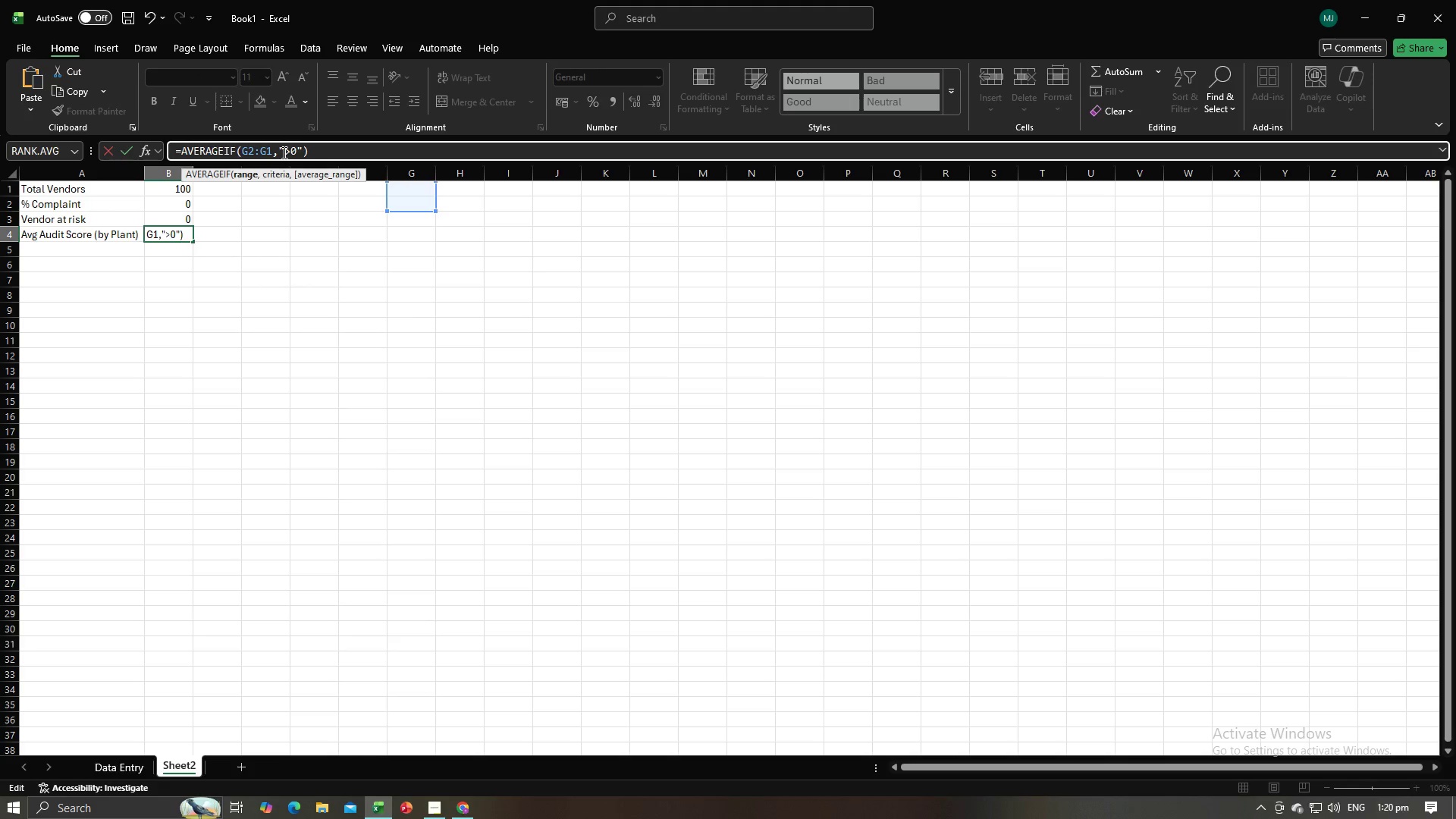 
key(Backspace)
 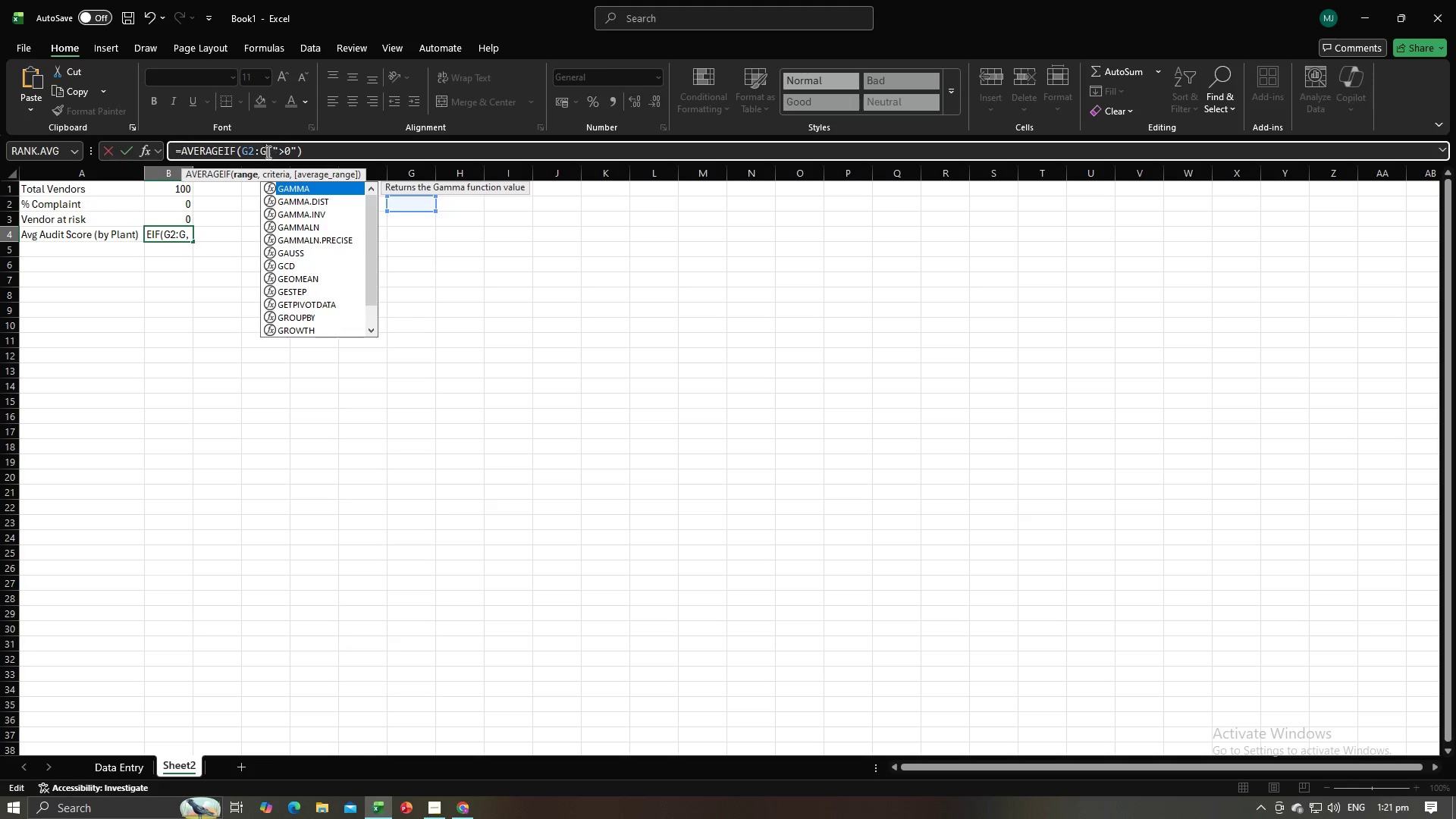 
left_click([254, 149])
 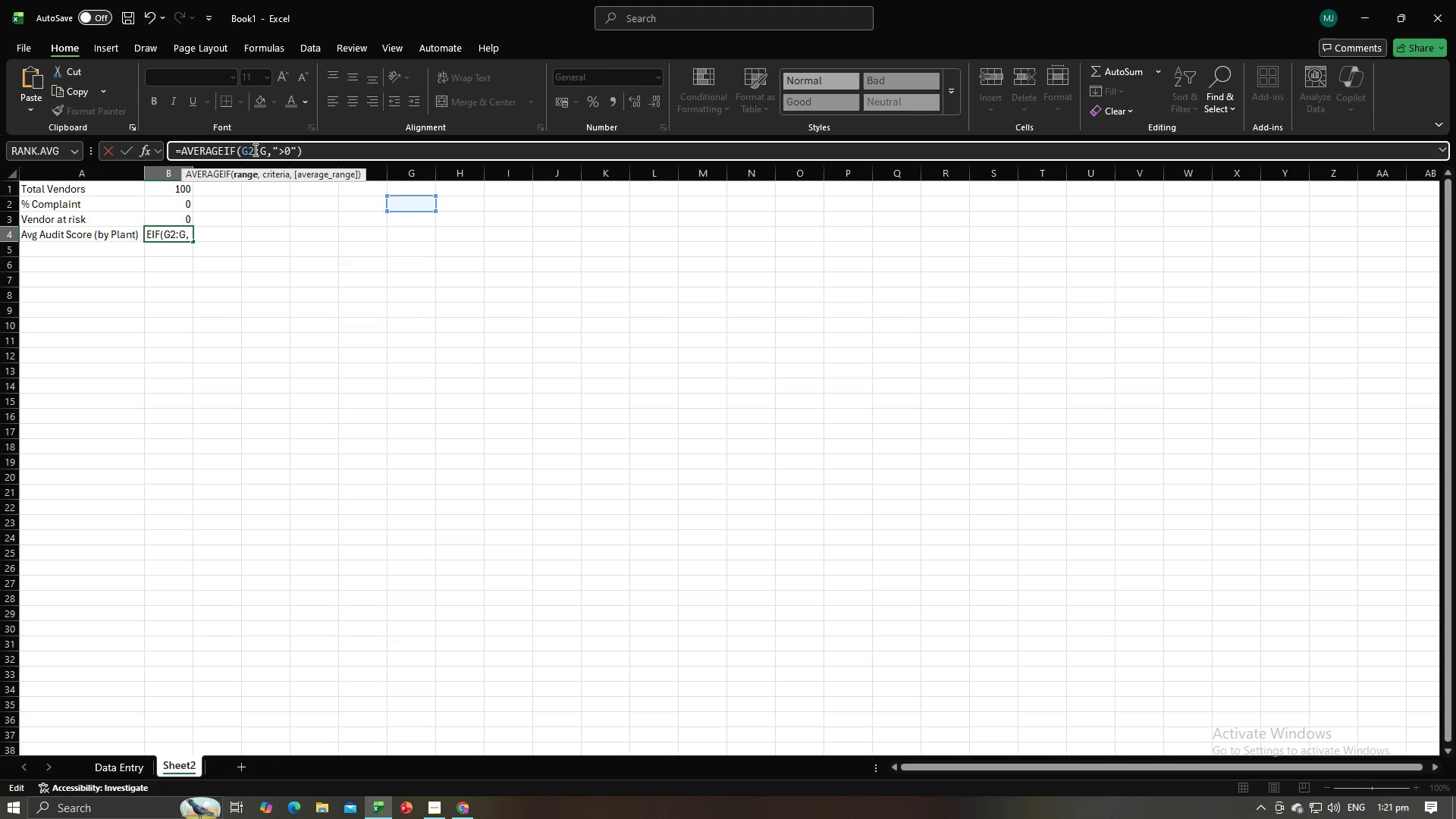 
key(Backspace)
 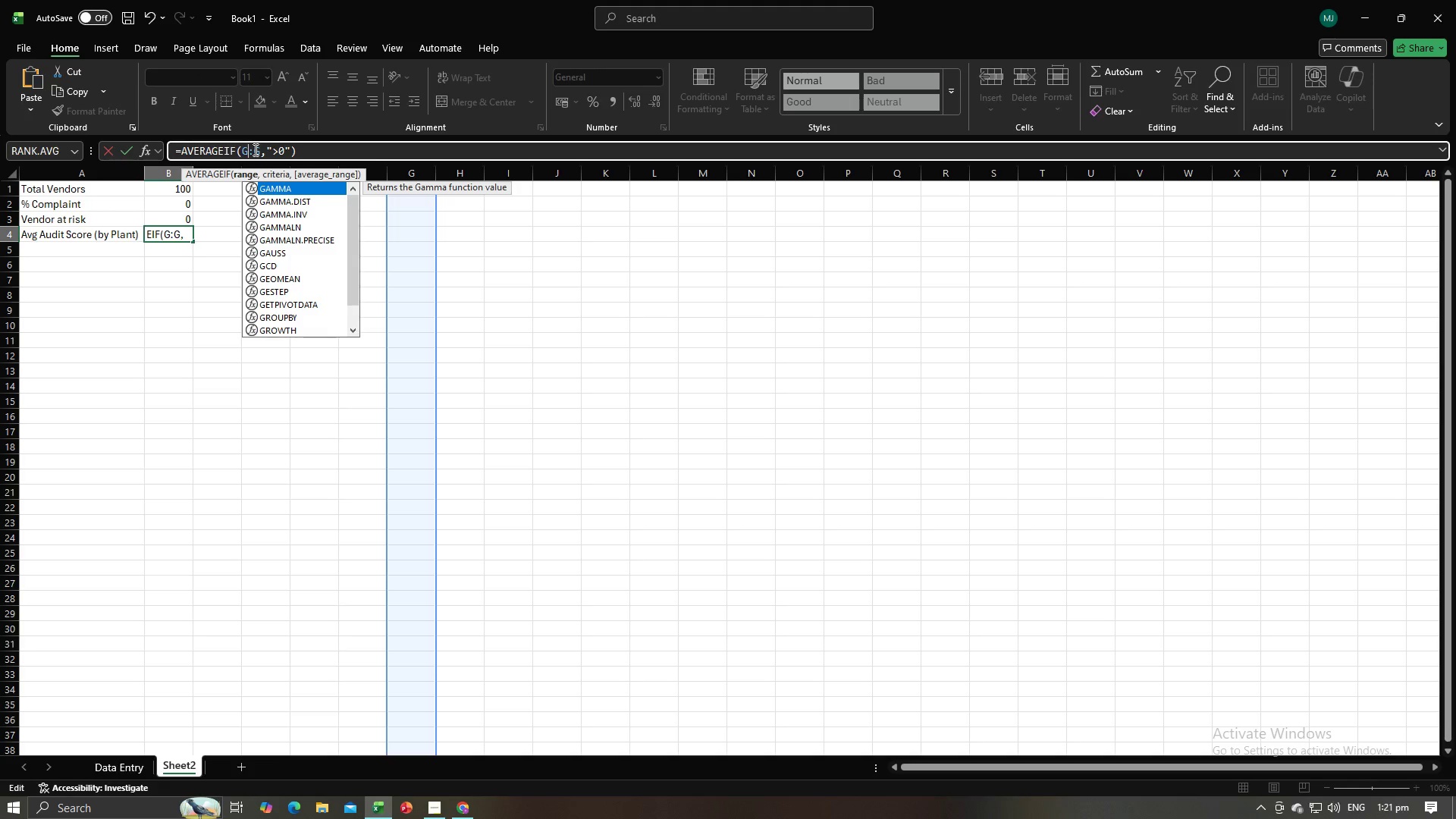 
key(Enter)
 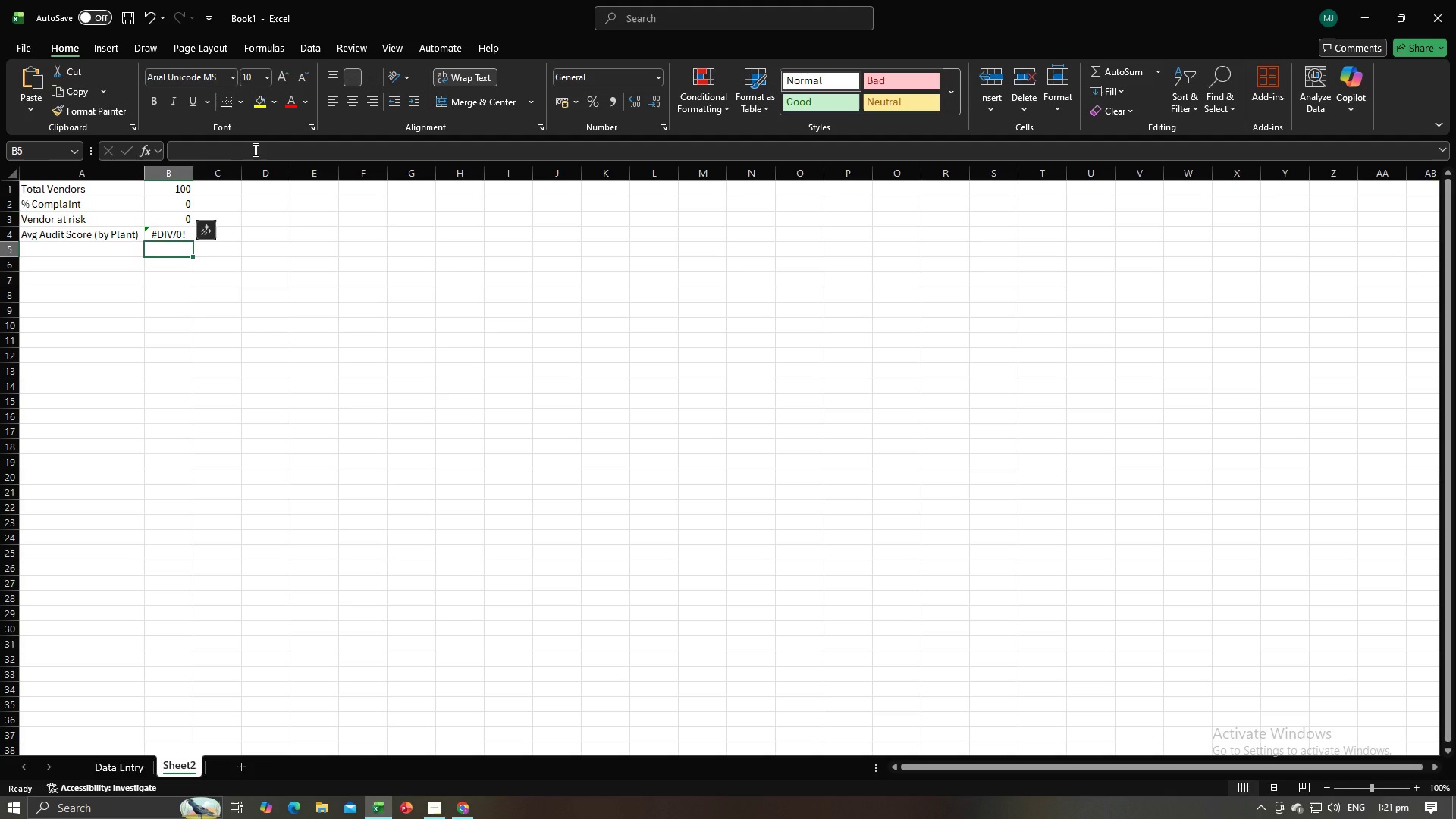 
key(Alt+AltLeft)
 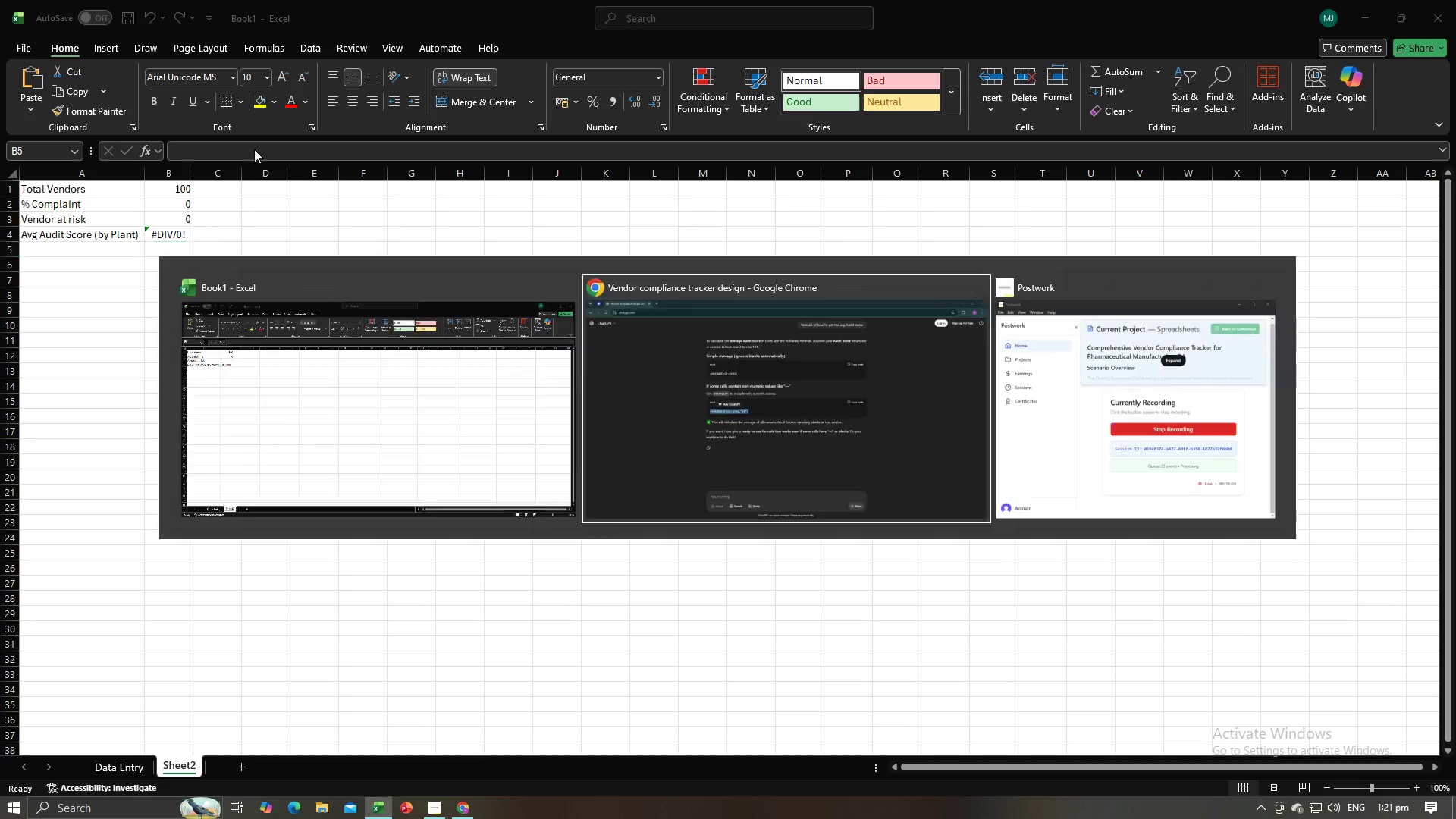 
key(Alt+Tab)
 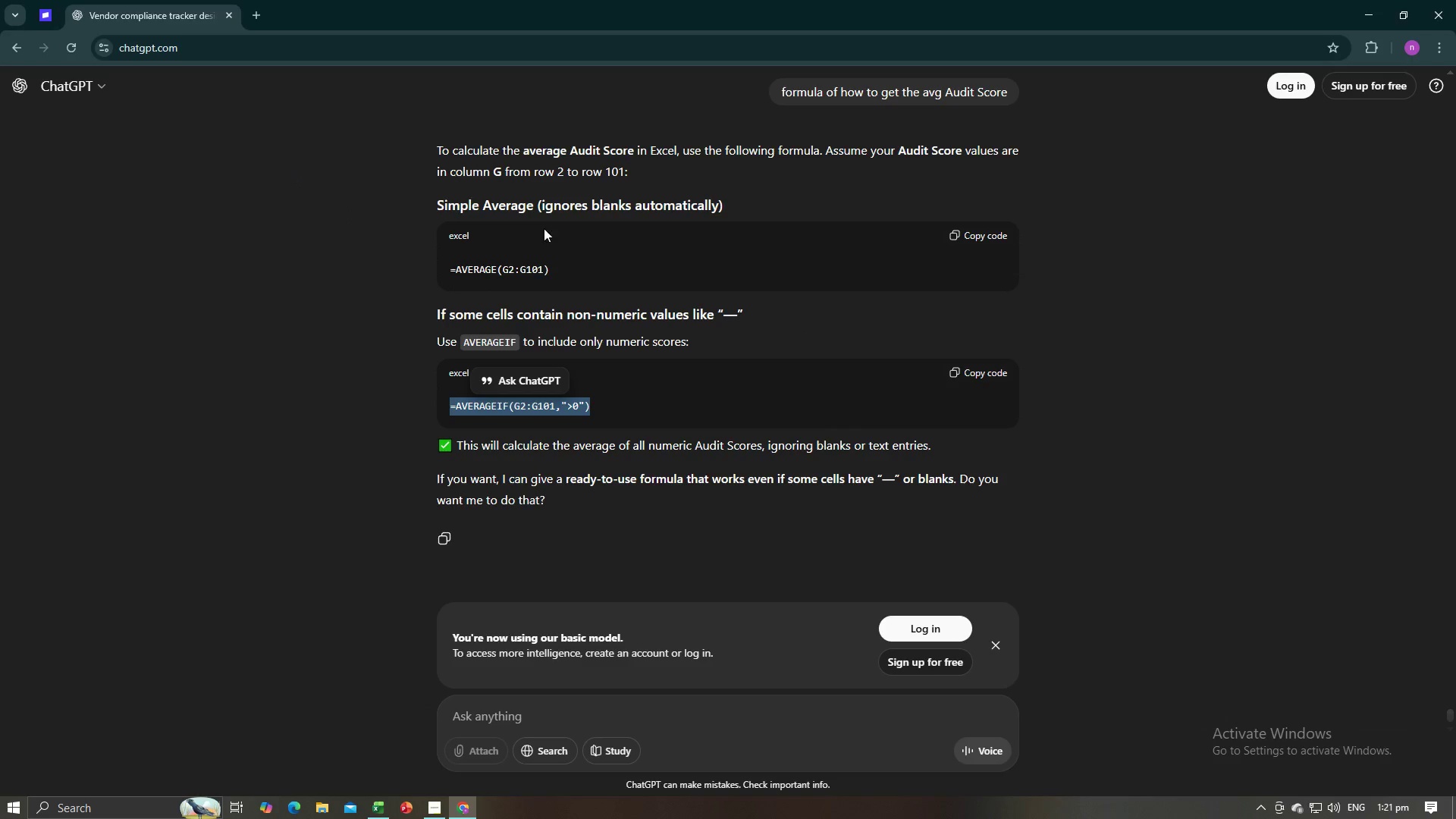 
left_click_drag(start_coordinate=[554, 261], to_coordinate=[424, 259])
 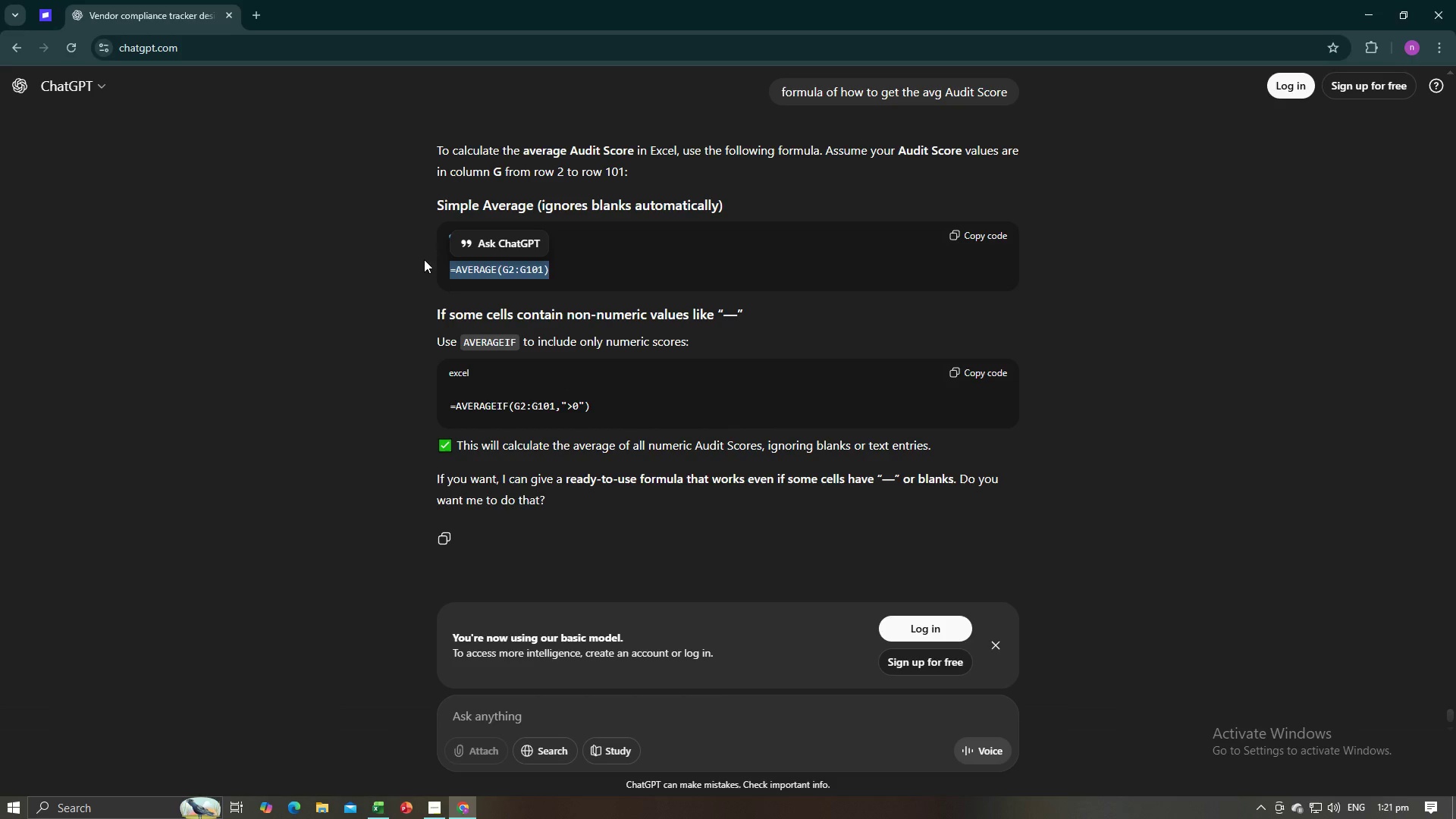 
key(Control+C)
 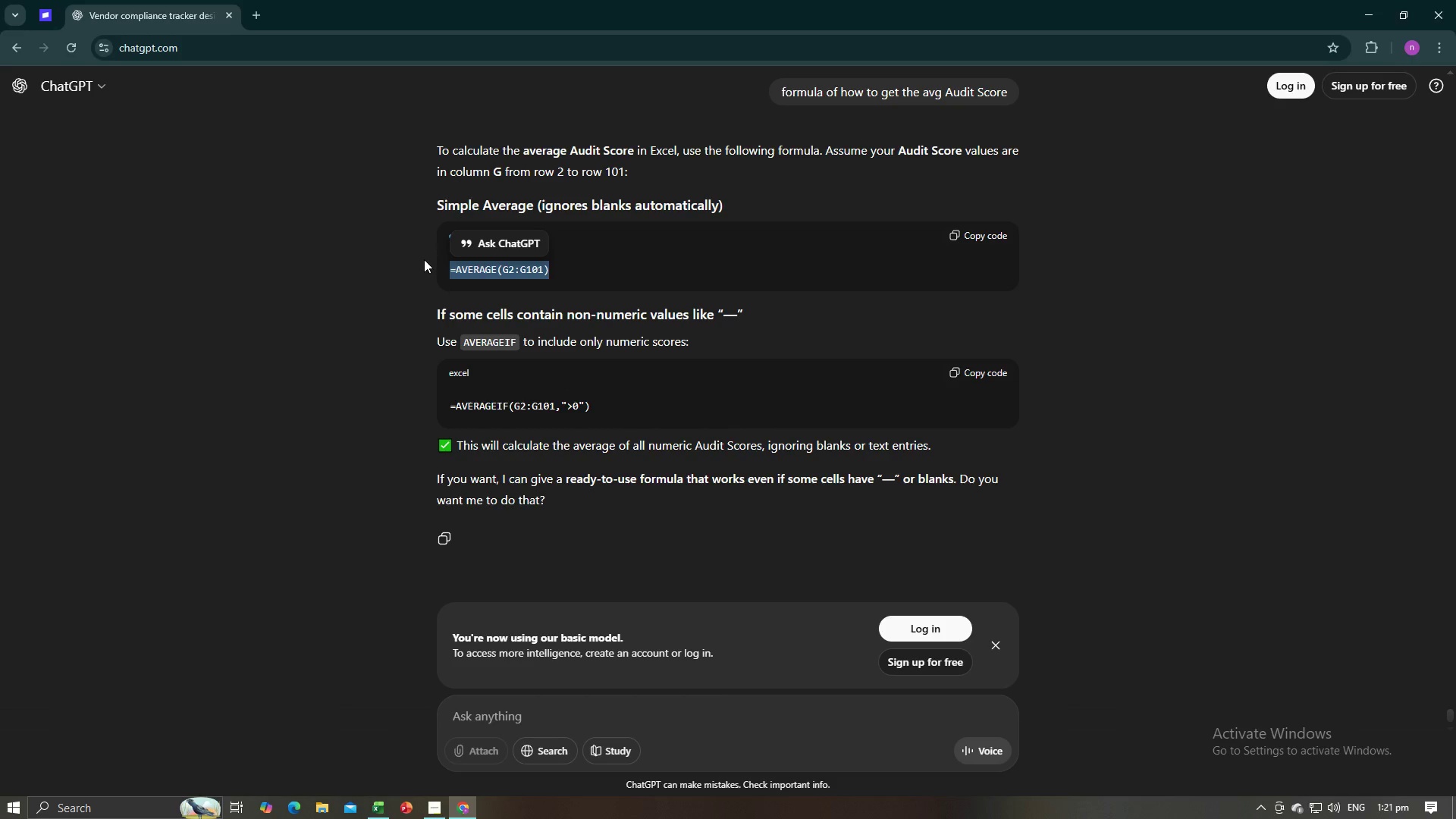 
key(Control+C)
 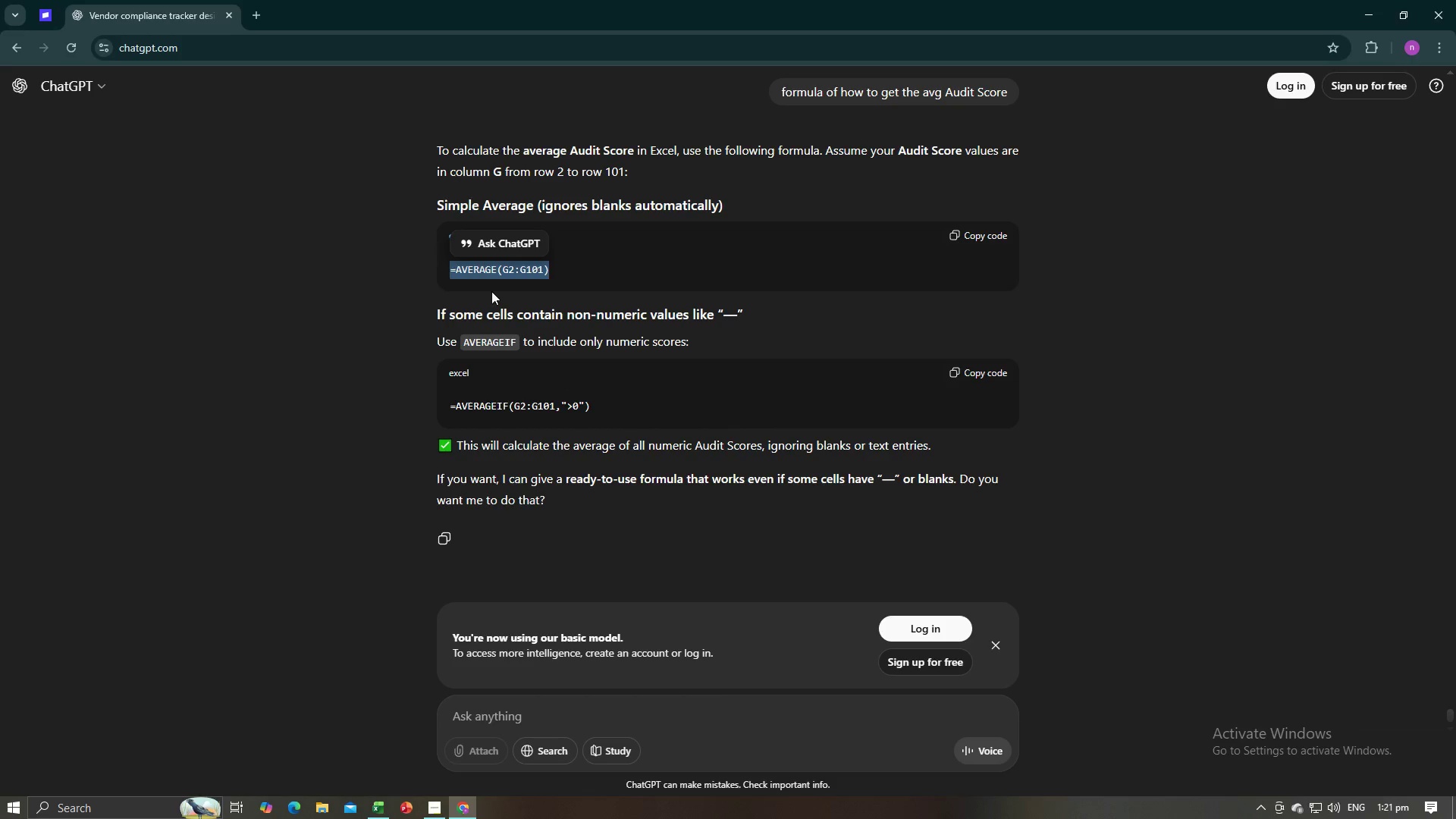 
key(Alt+AltLeft)
 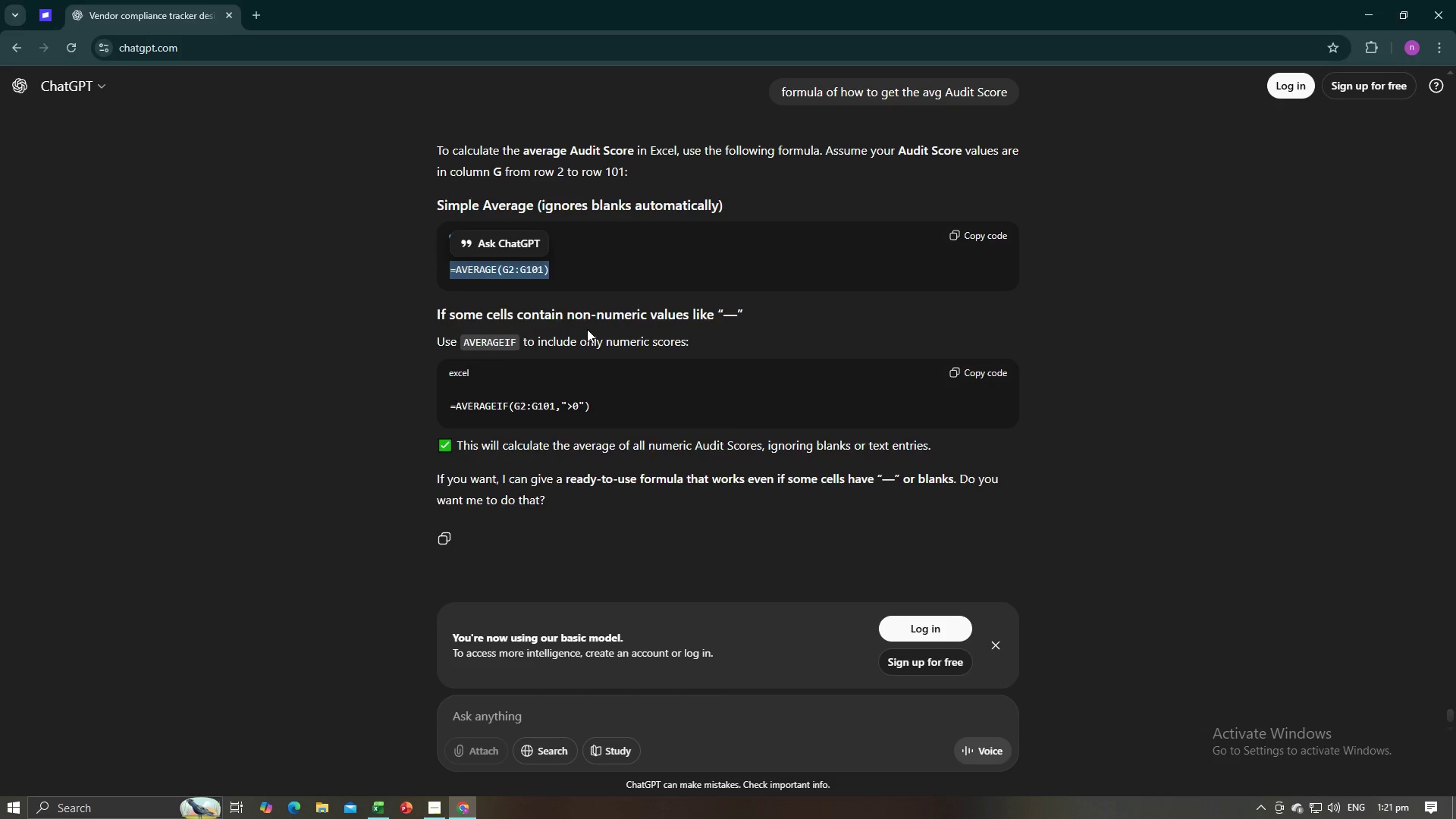 
key(Alt+Tab)
 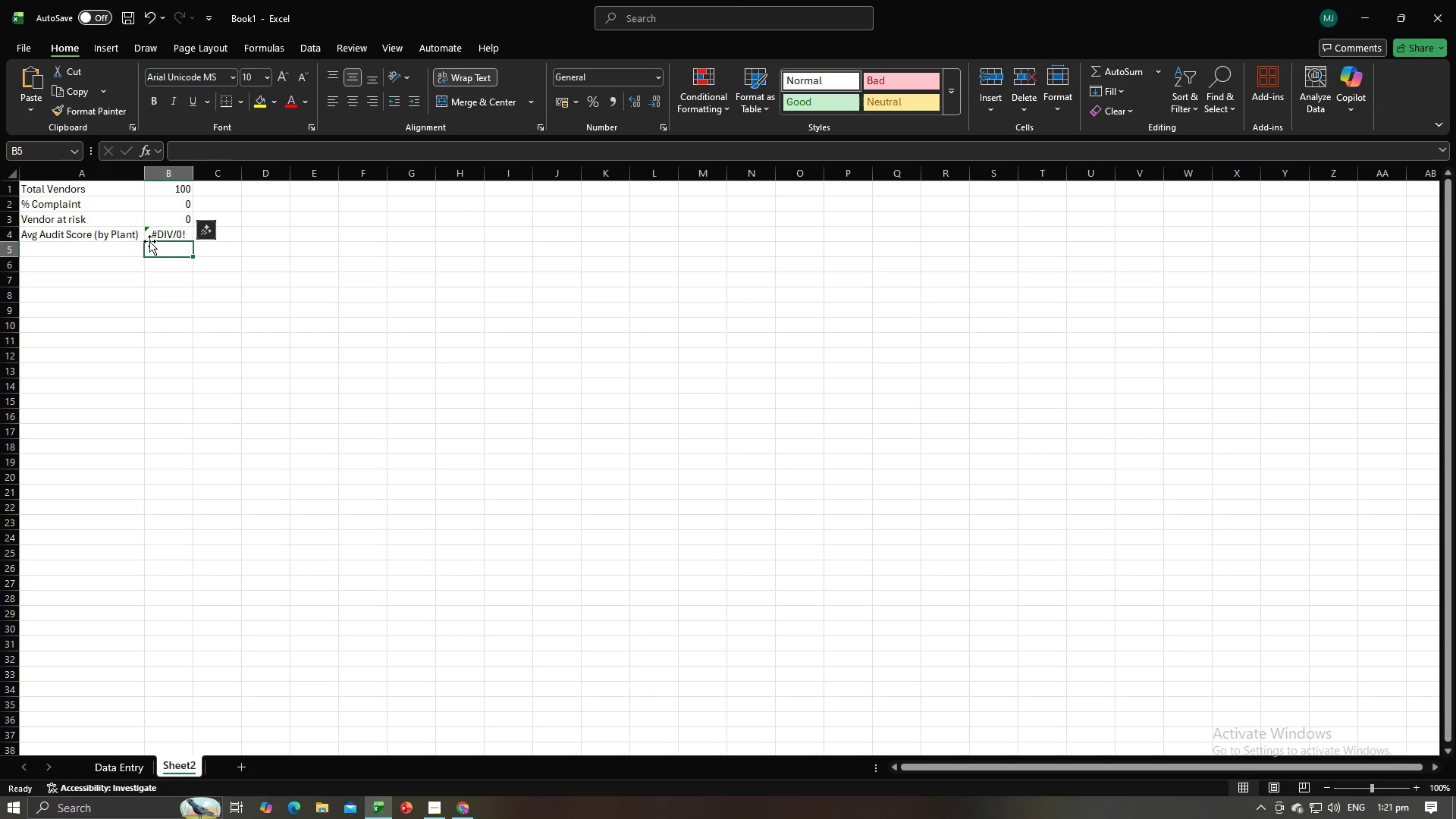 
left_click([152, 237])
 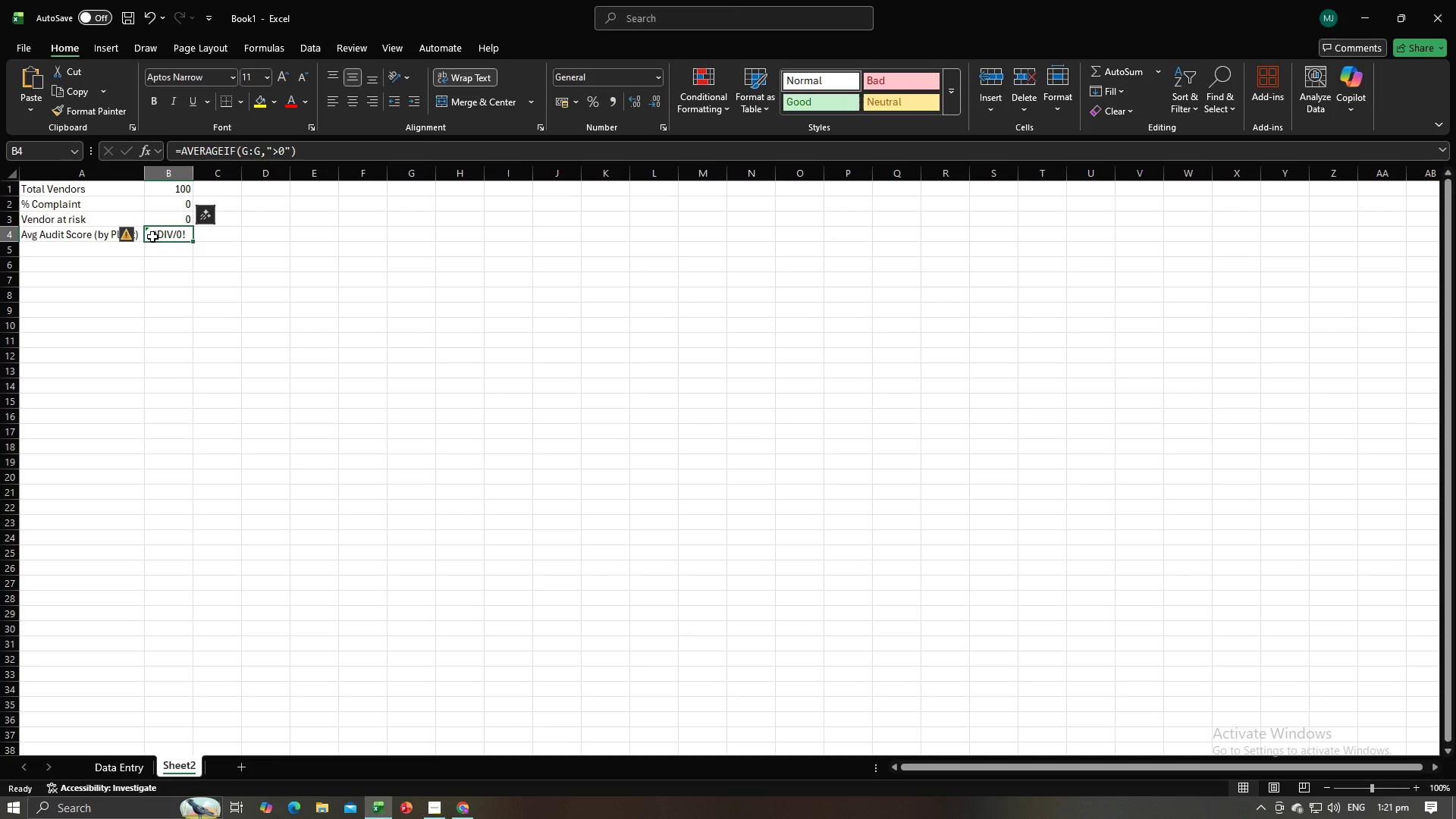 
key(Backspace)
 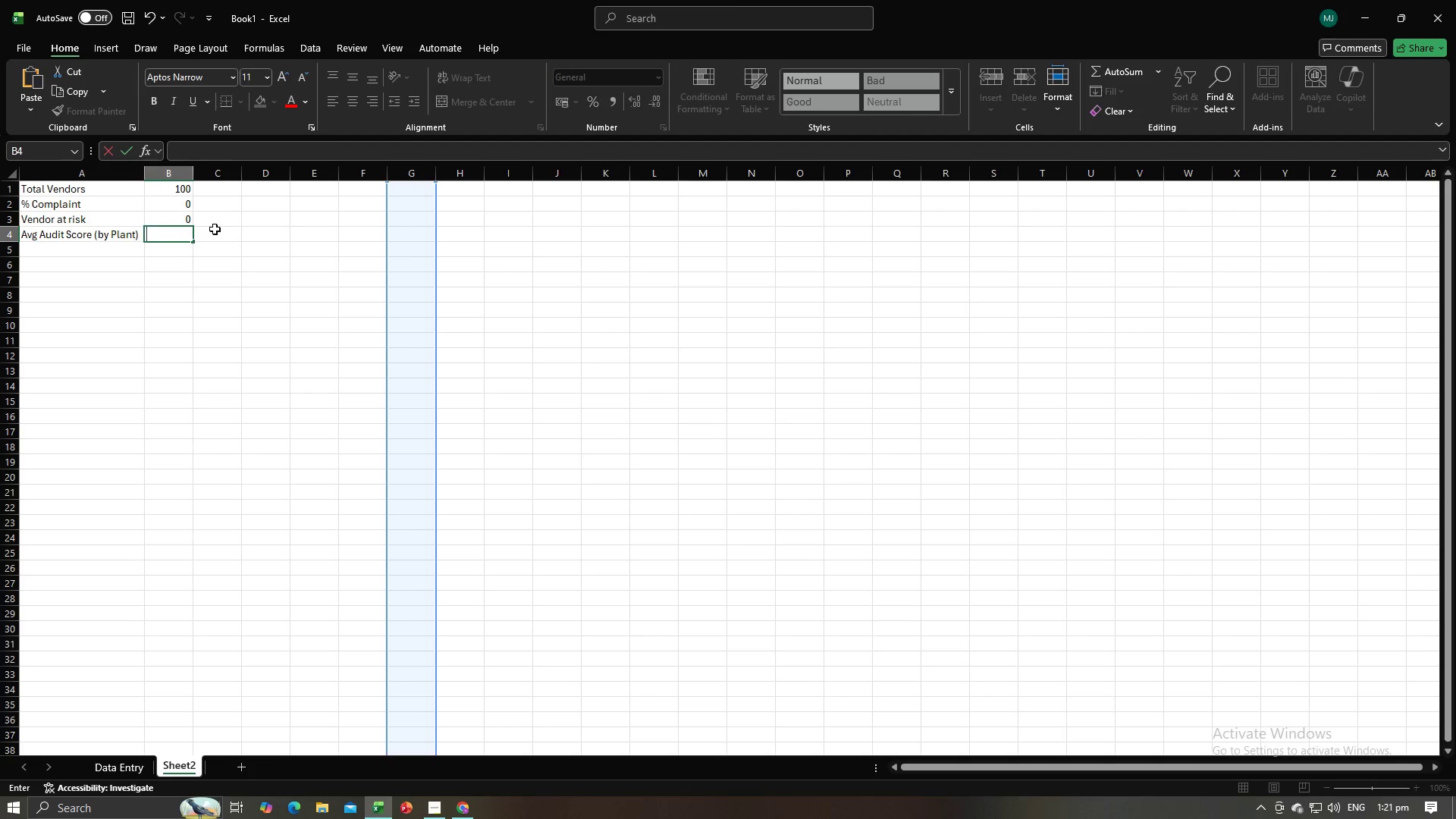 
key(Control+V)
 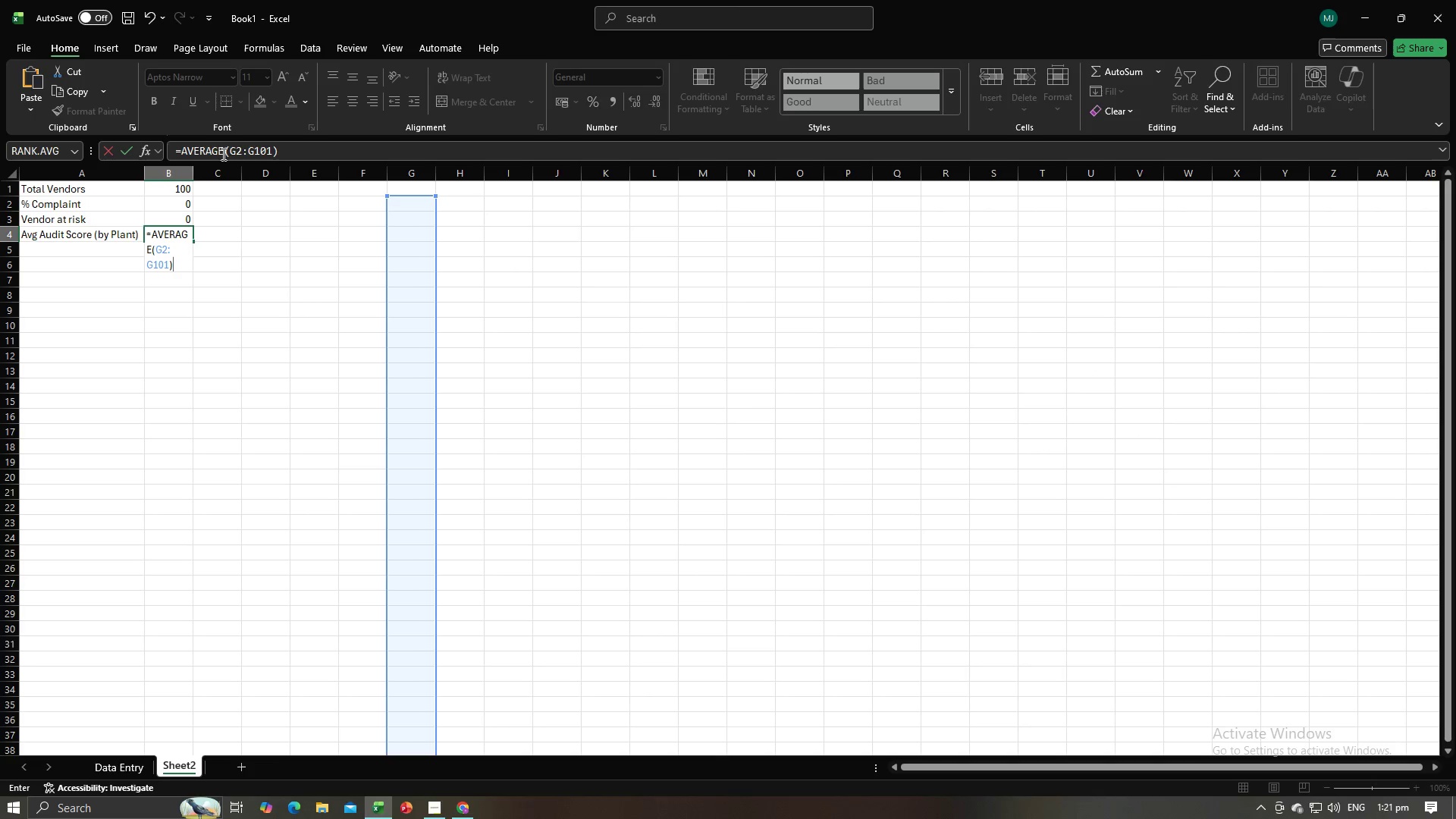 
left_click([224, 149])
 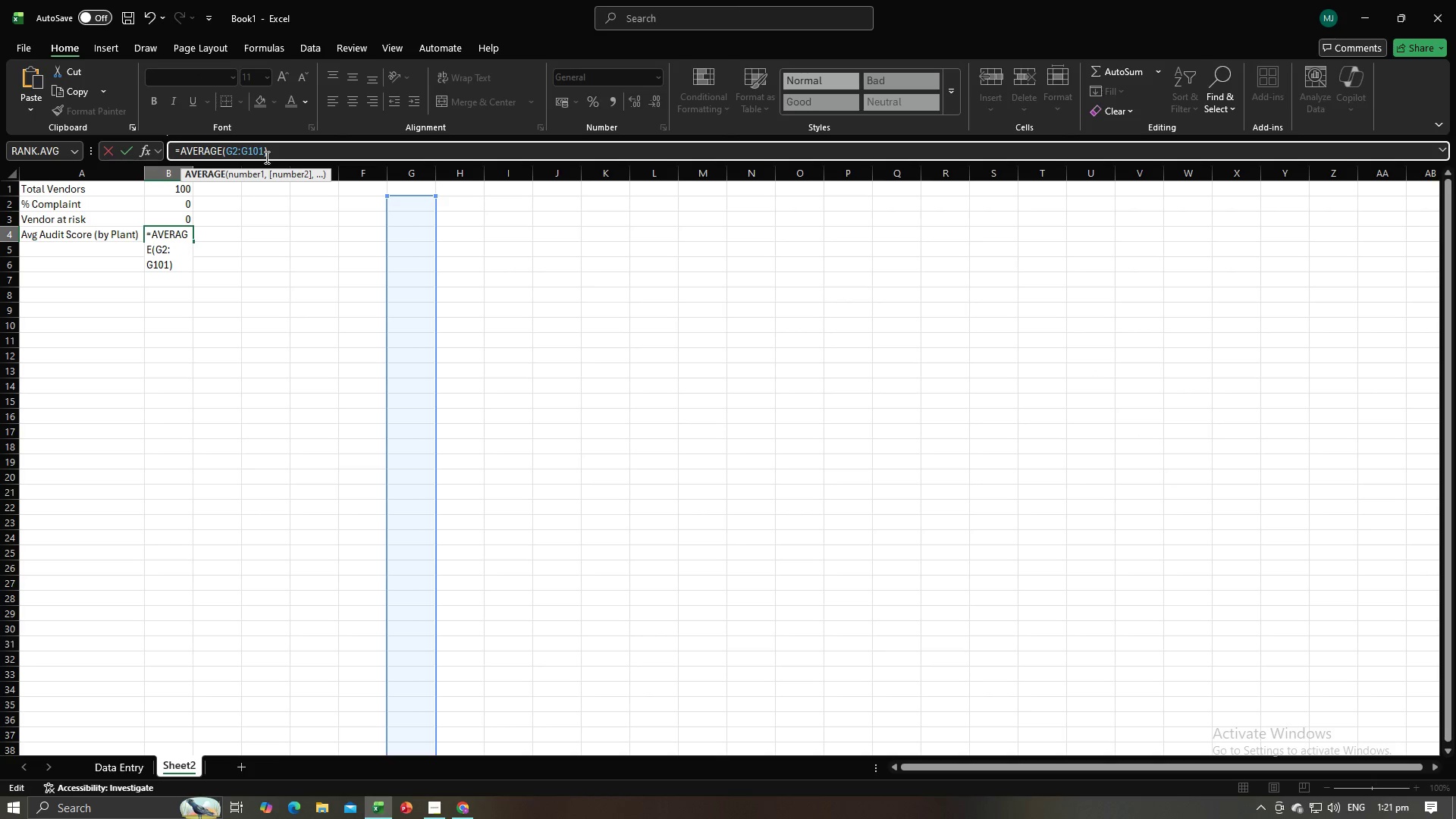 
key(Enter)
 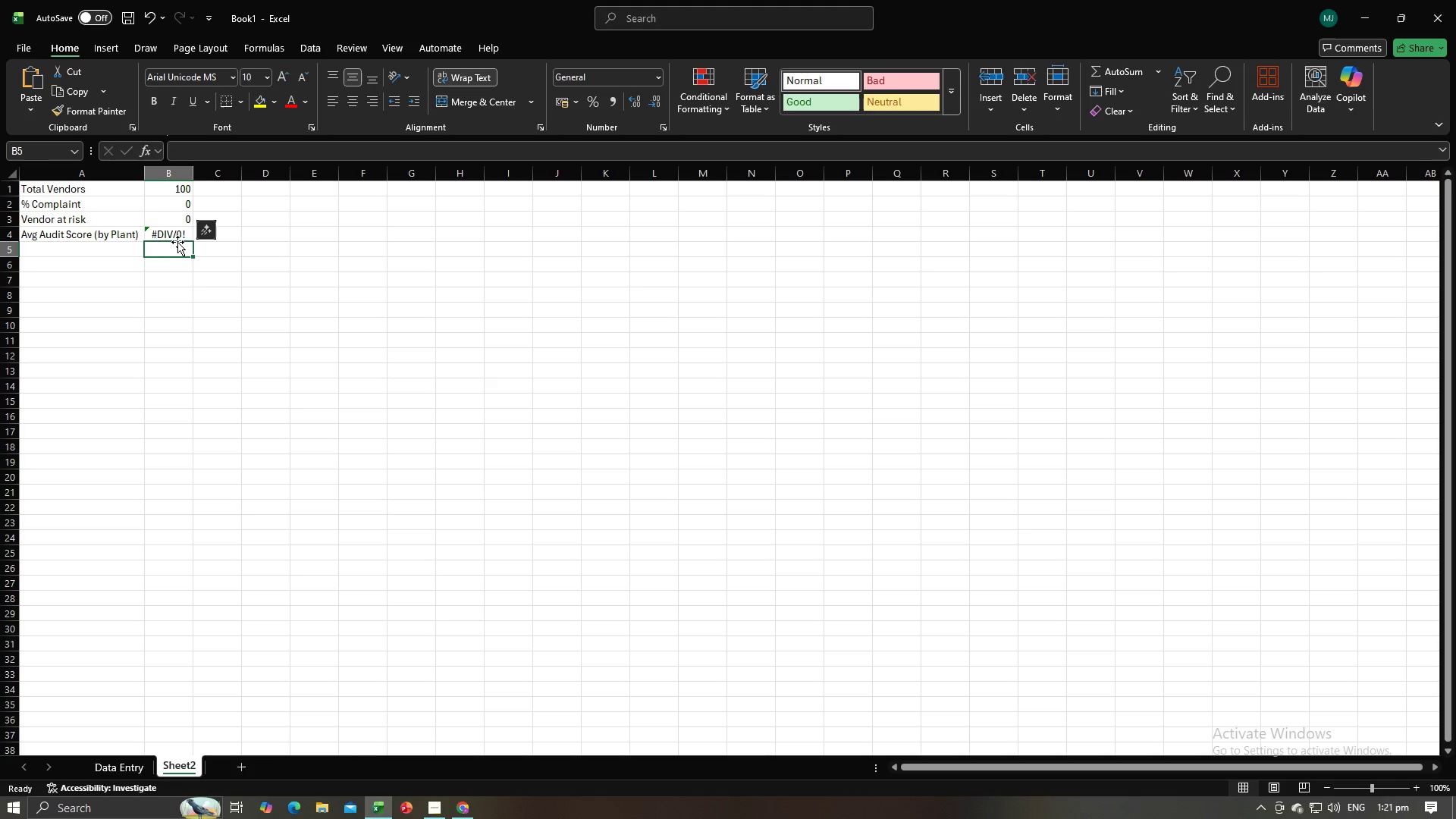 
double_click([177, 236])
 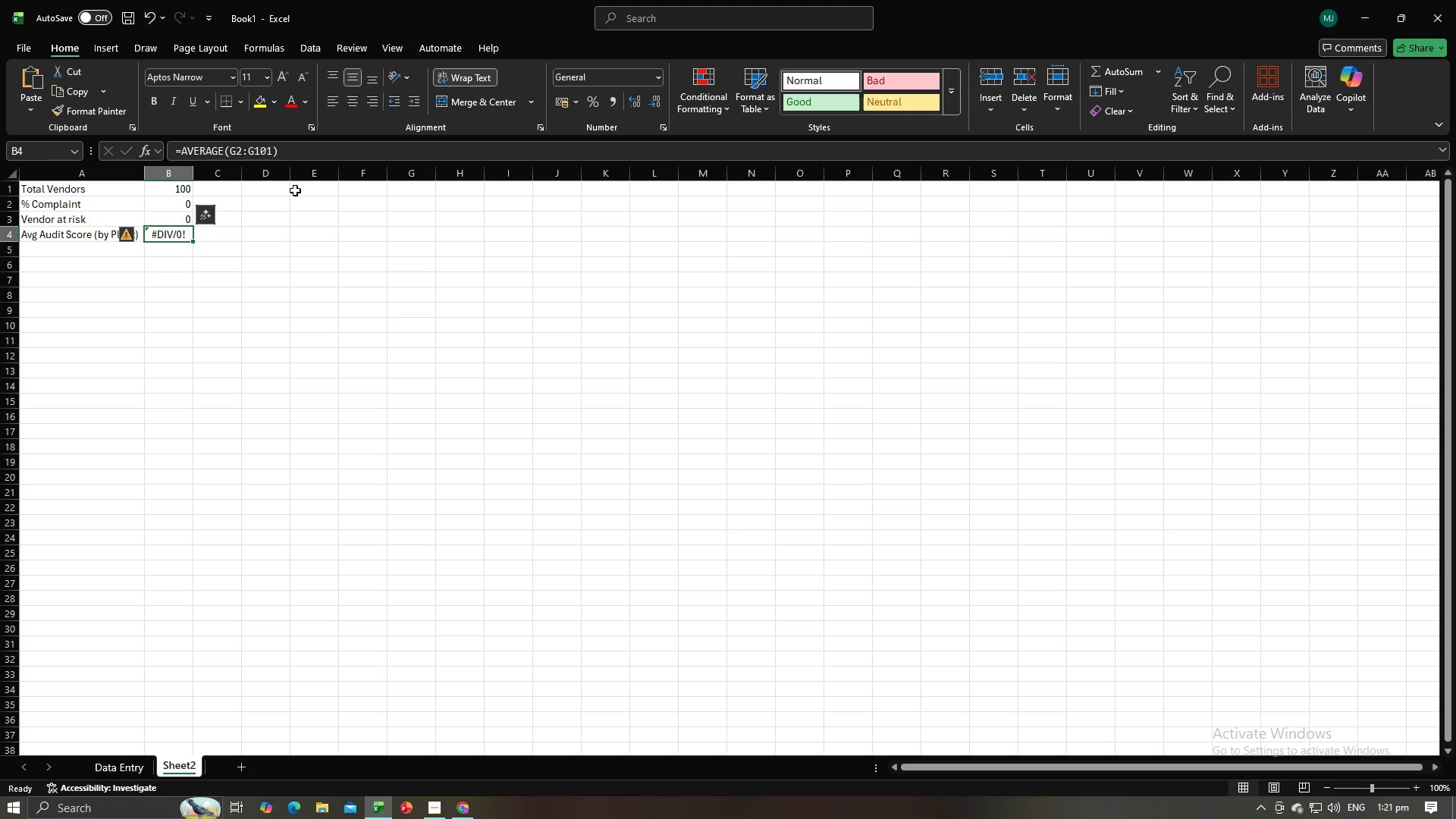 
key(Alt+AltLeft)
 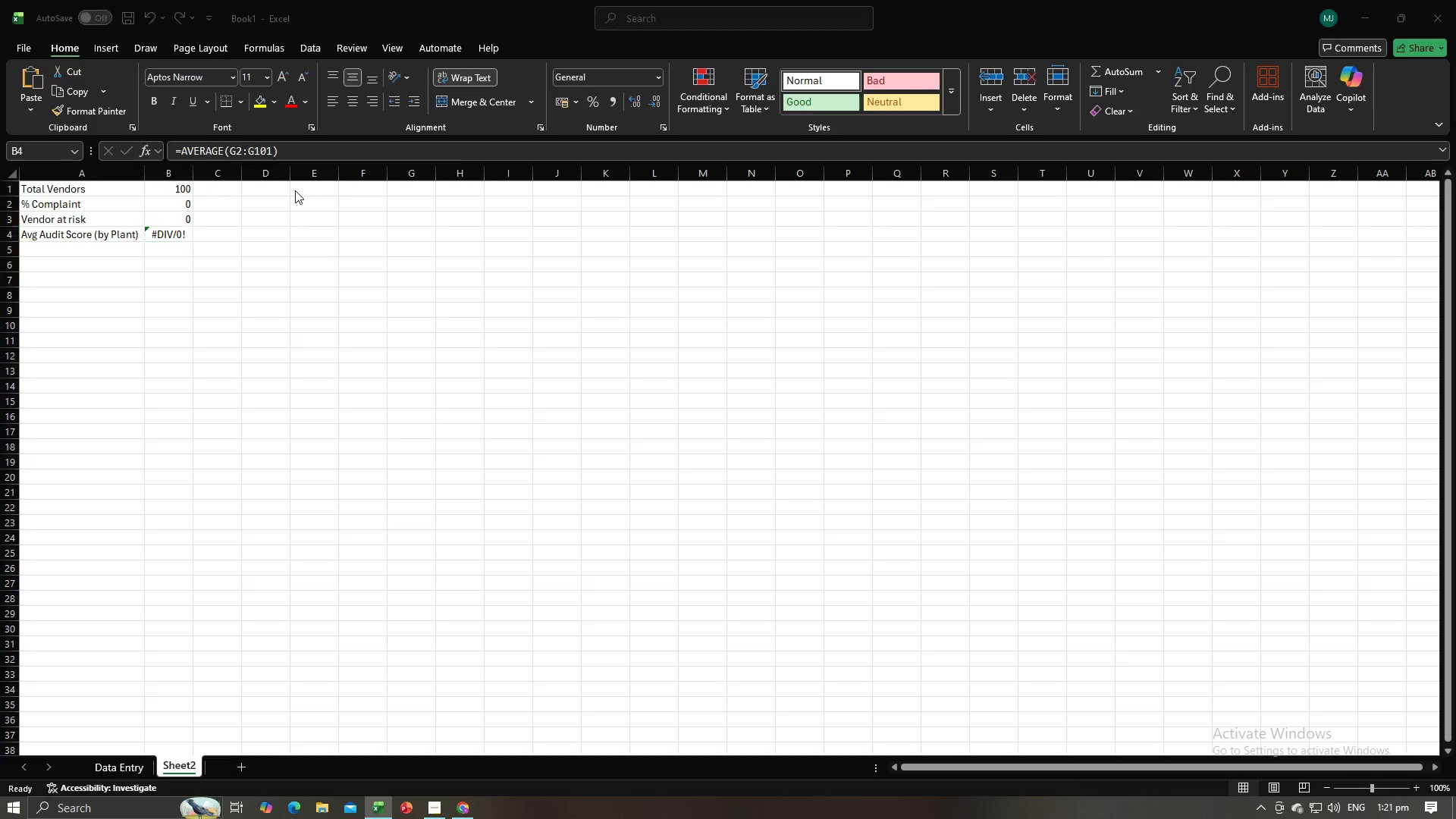 
key(Alt+Tab)
 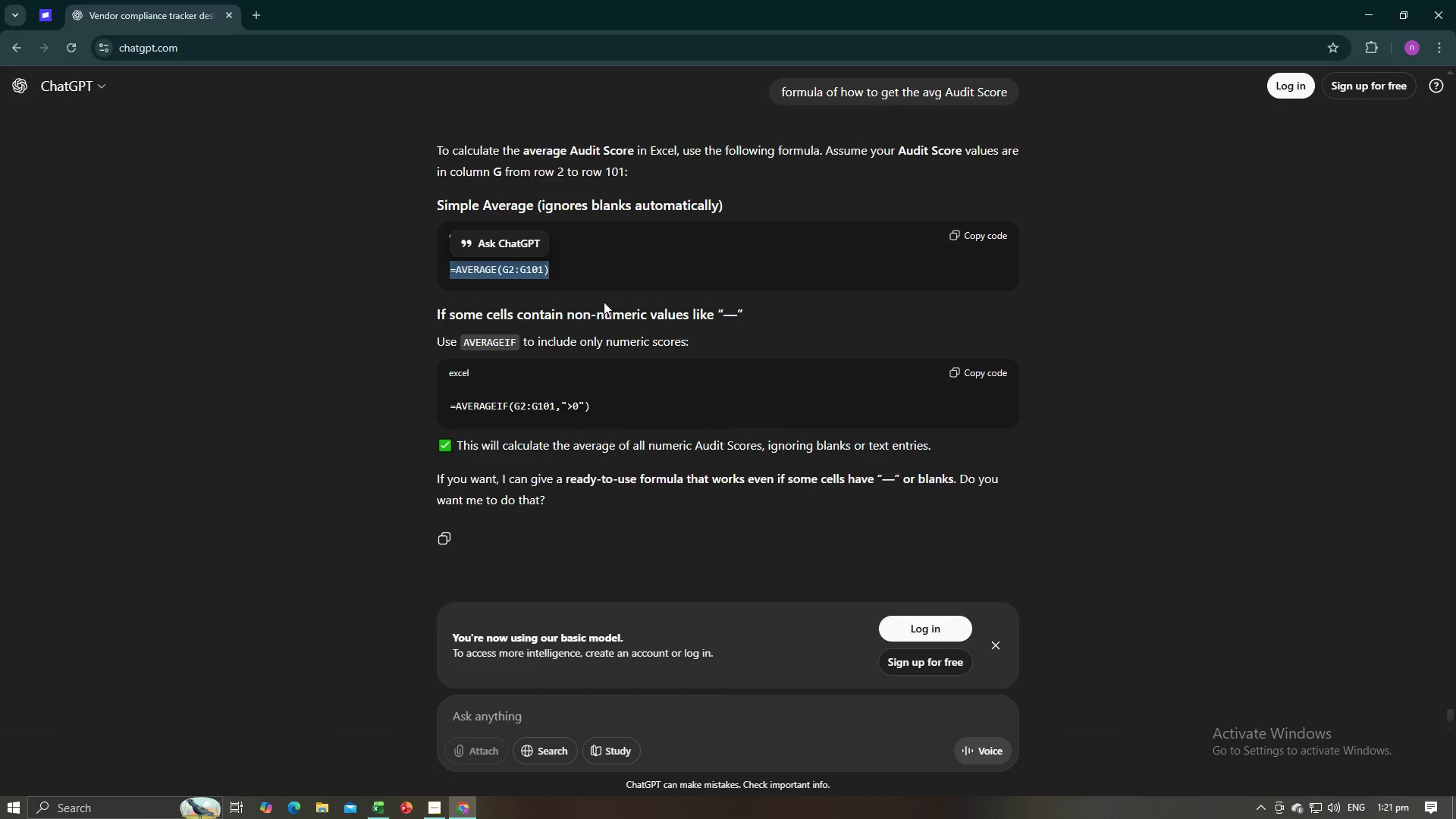 
scroll: coordinate [759, 391], scroll_direction: down, amount: 2.0
 